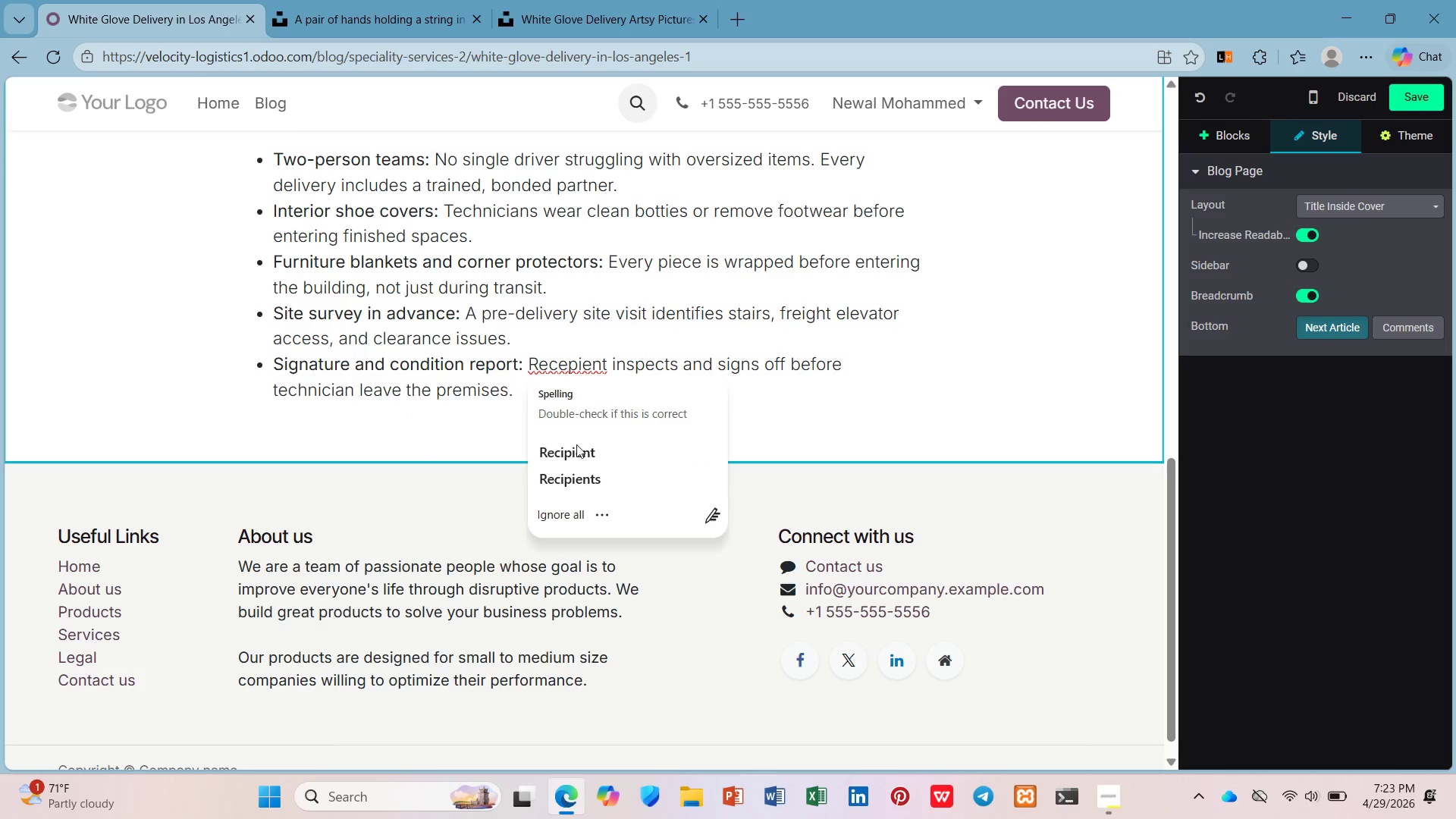 
left_click([579, 460])
 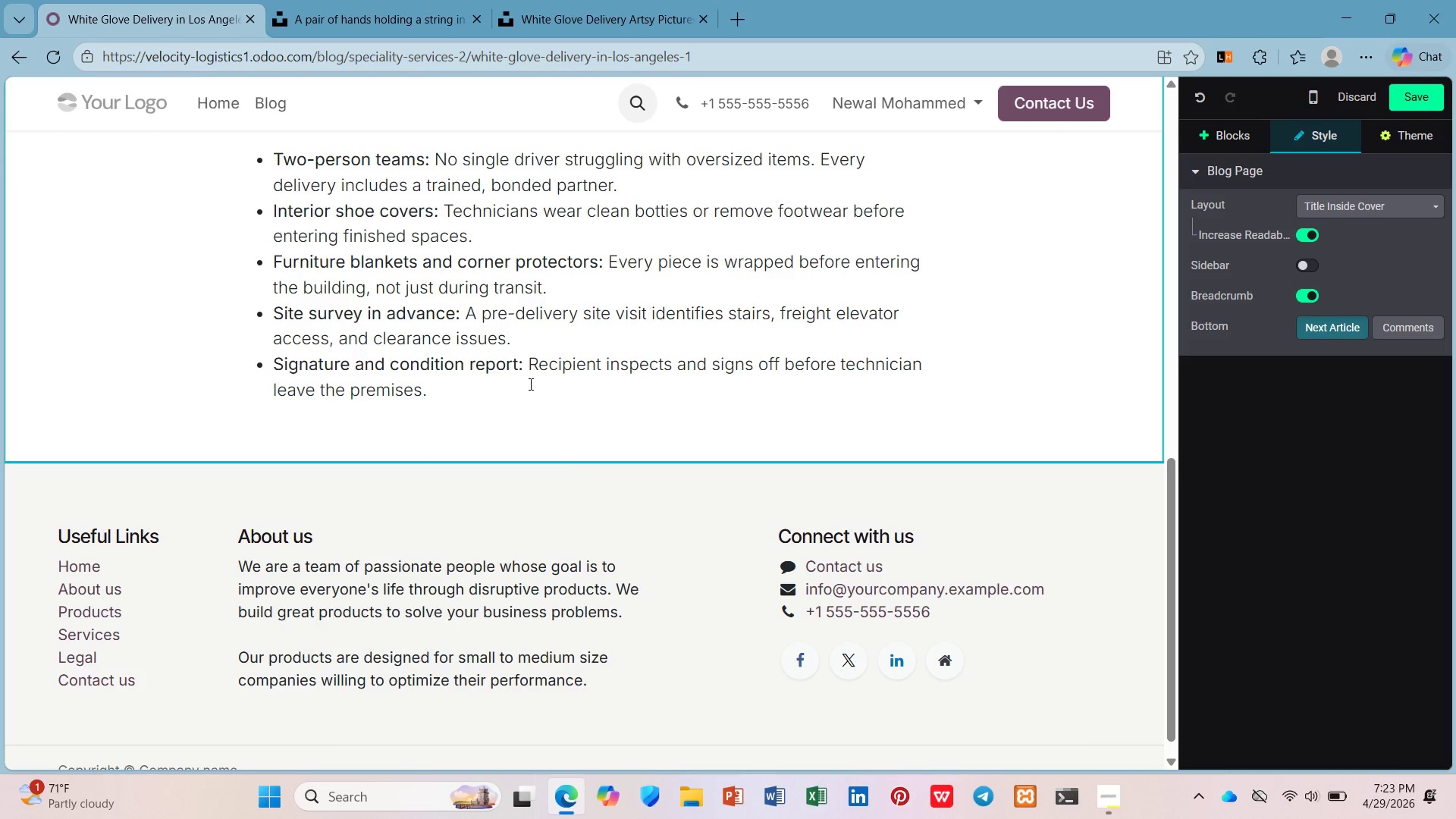 
left_click([530, 384])
 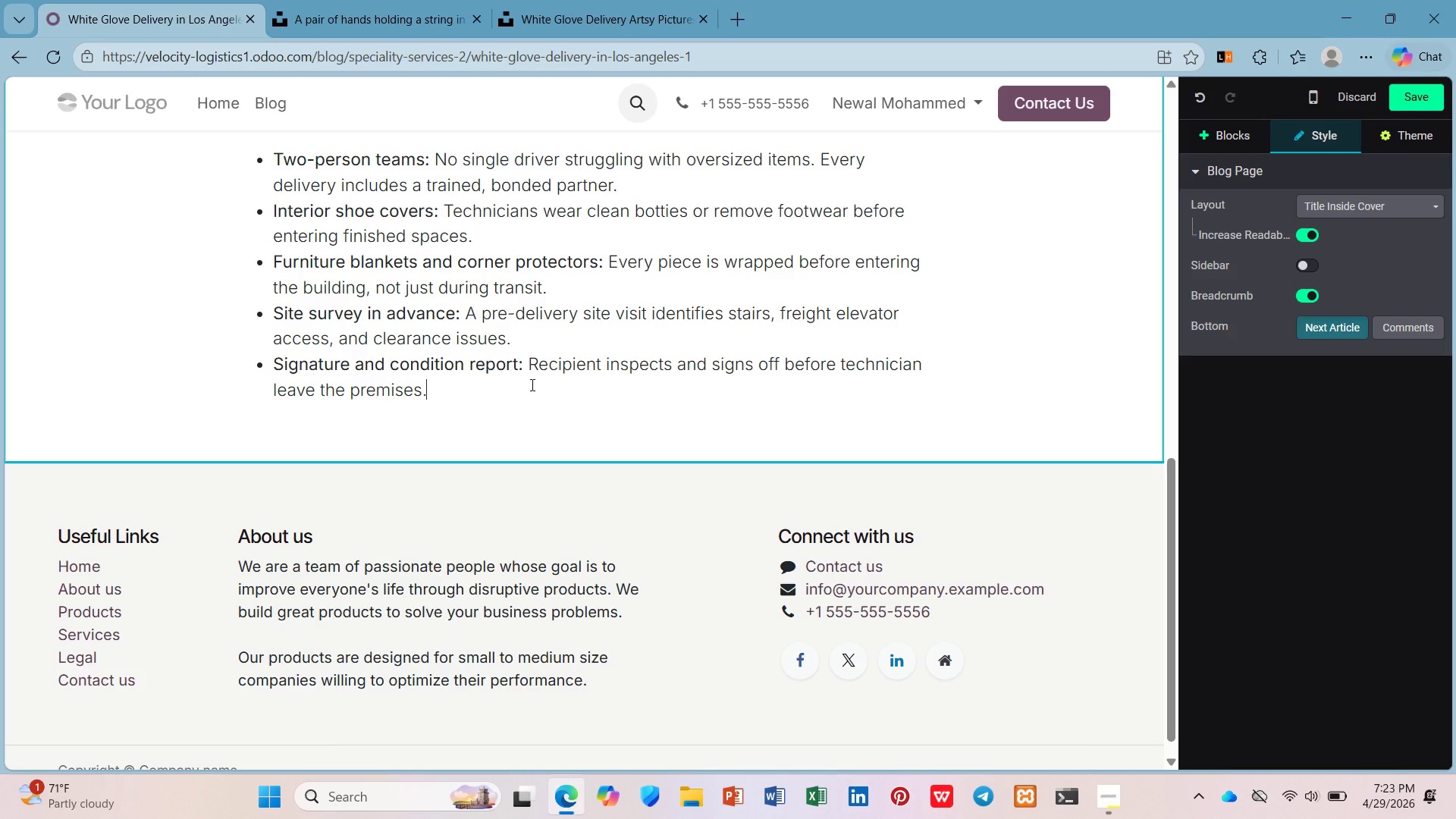 
wait(6.12)
 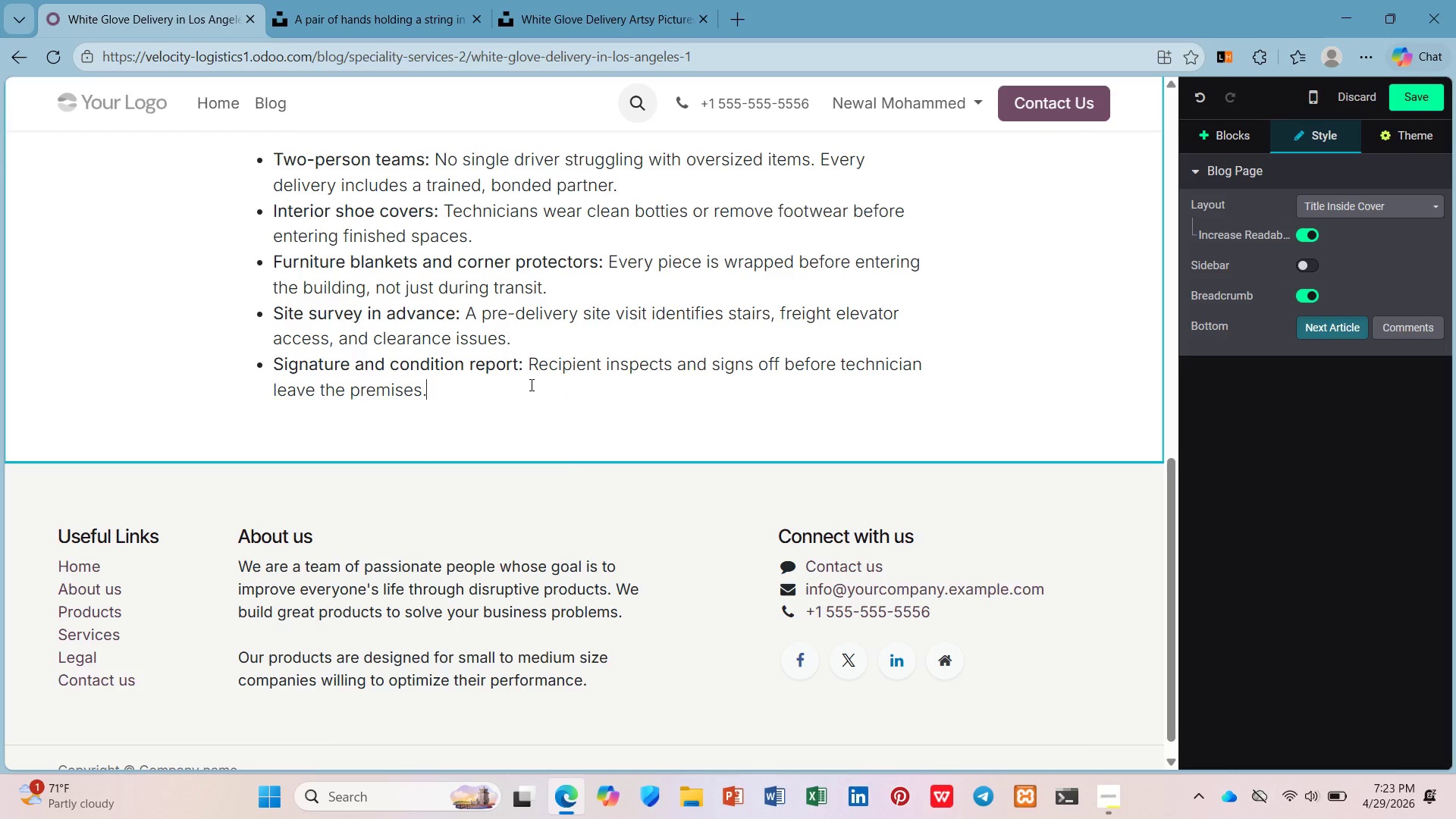 
key(Enter)
 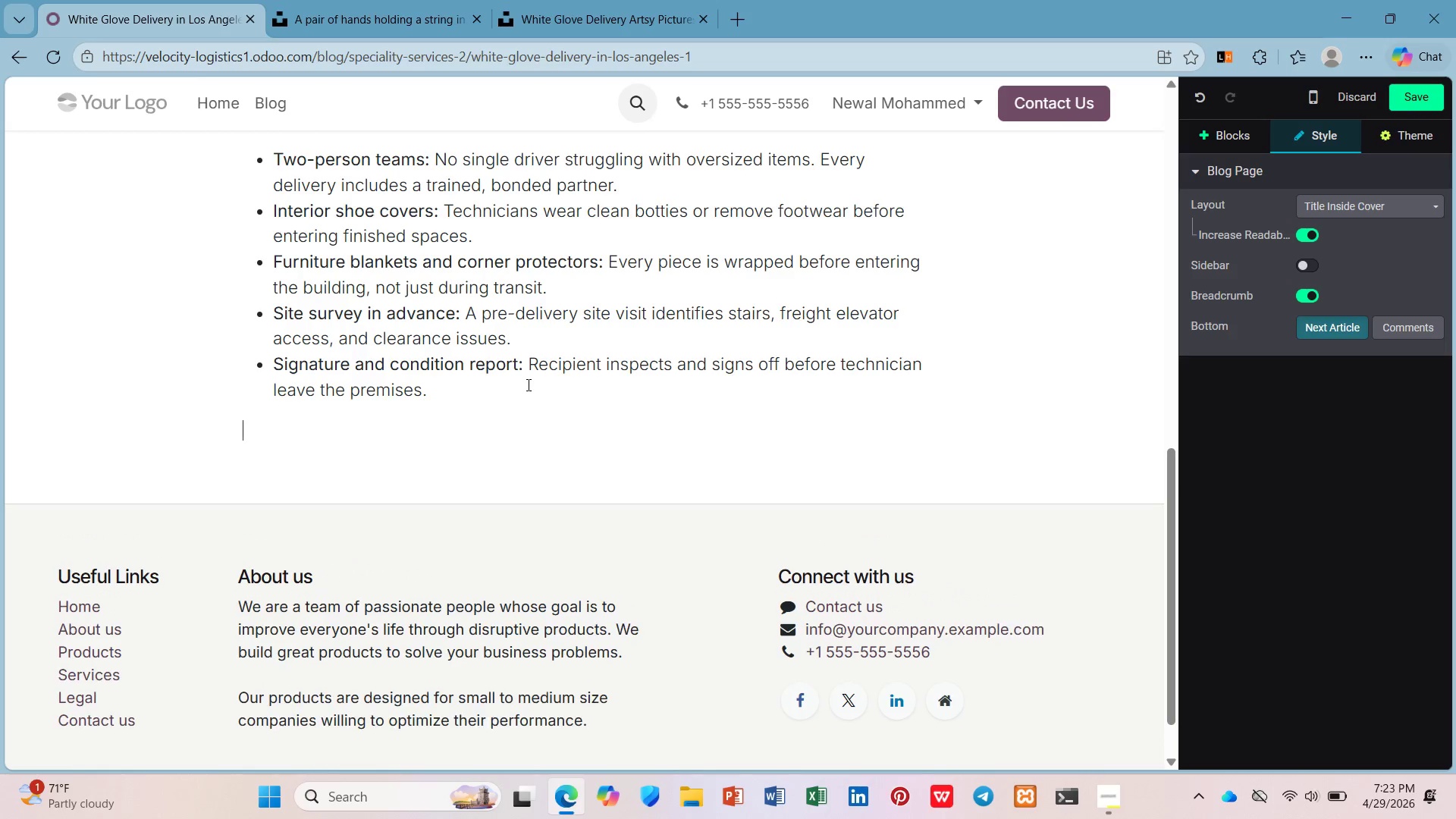 
key(Enter)
 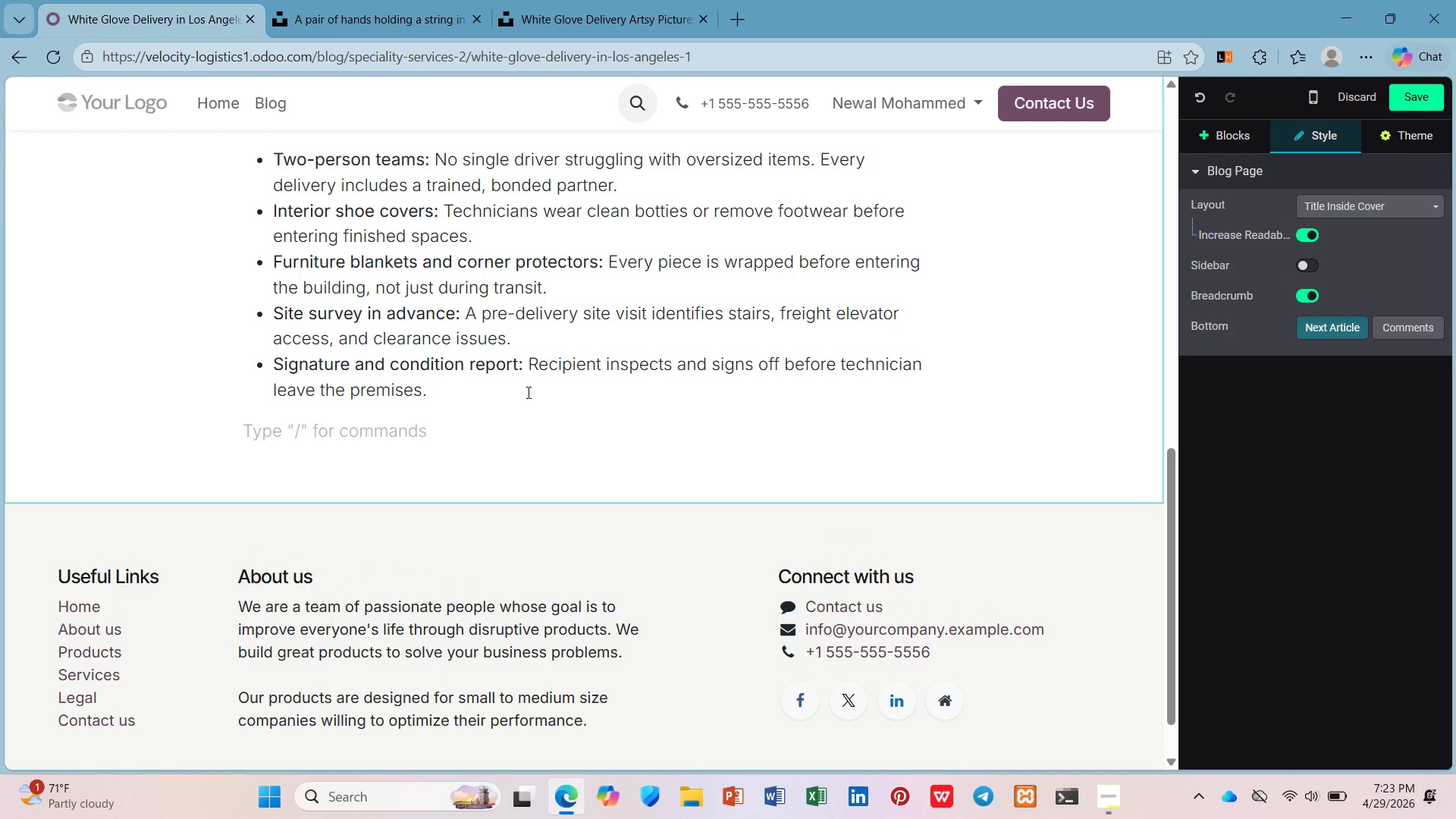 
type(These standards are not optional. They are the diffen)
key(Backspace)
type(rence between a successful delivery and a six-figure insurance claim.)
 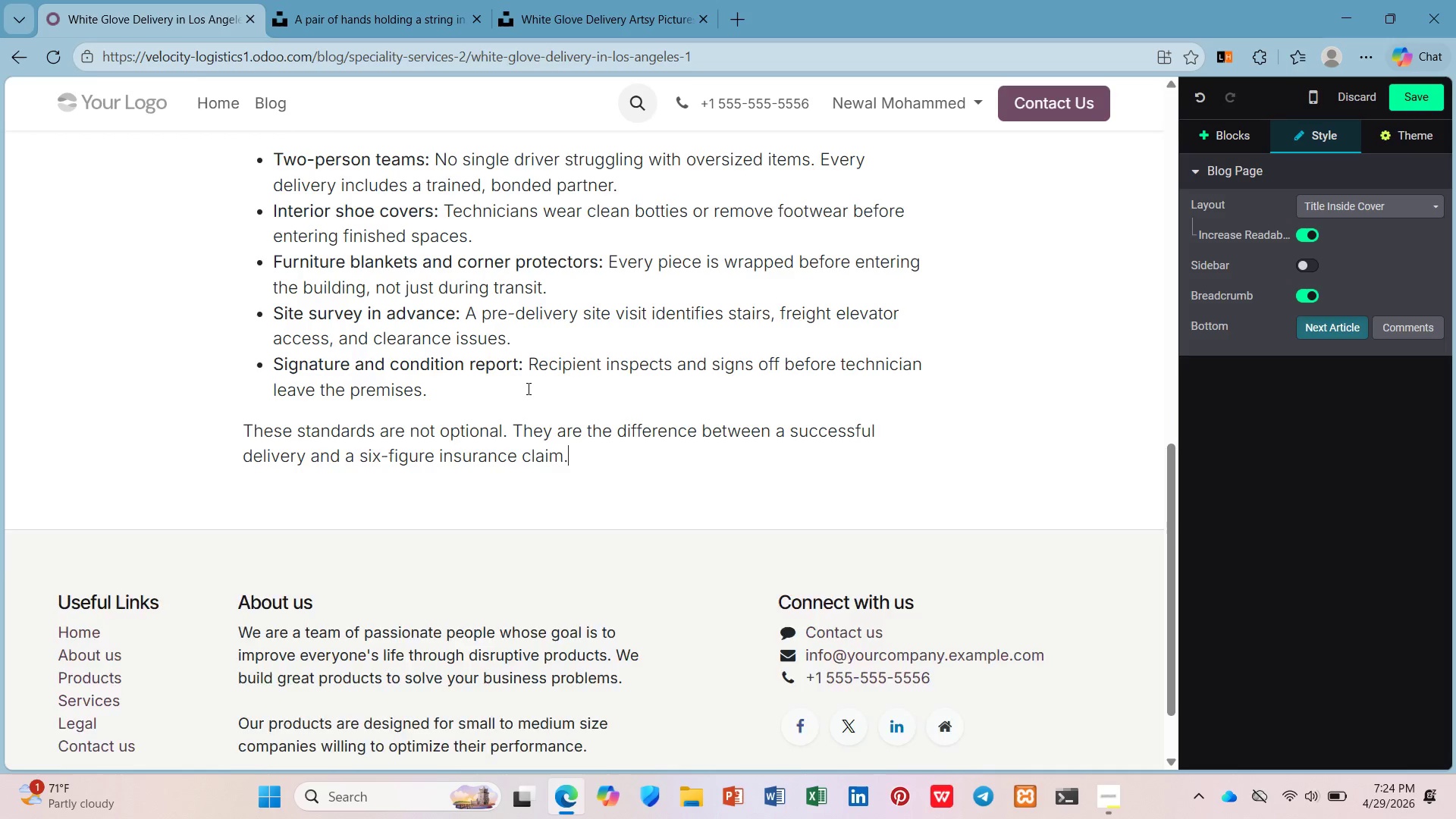 
key(Enter)
 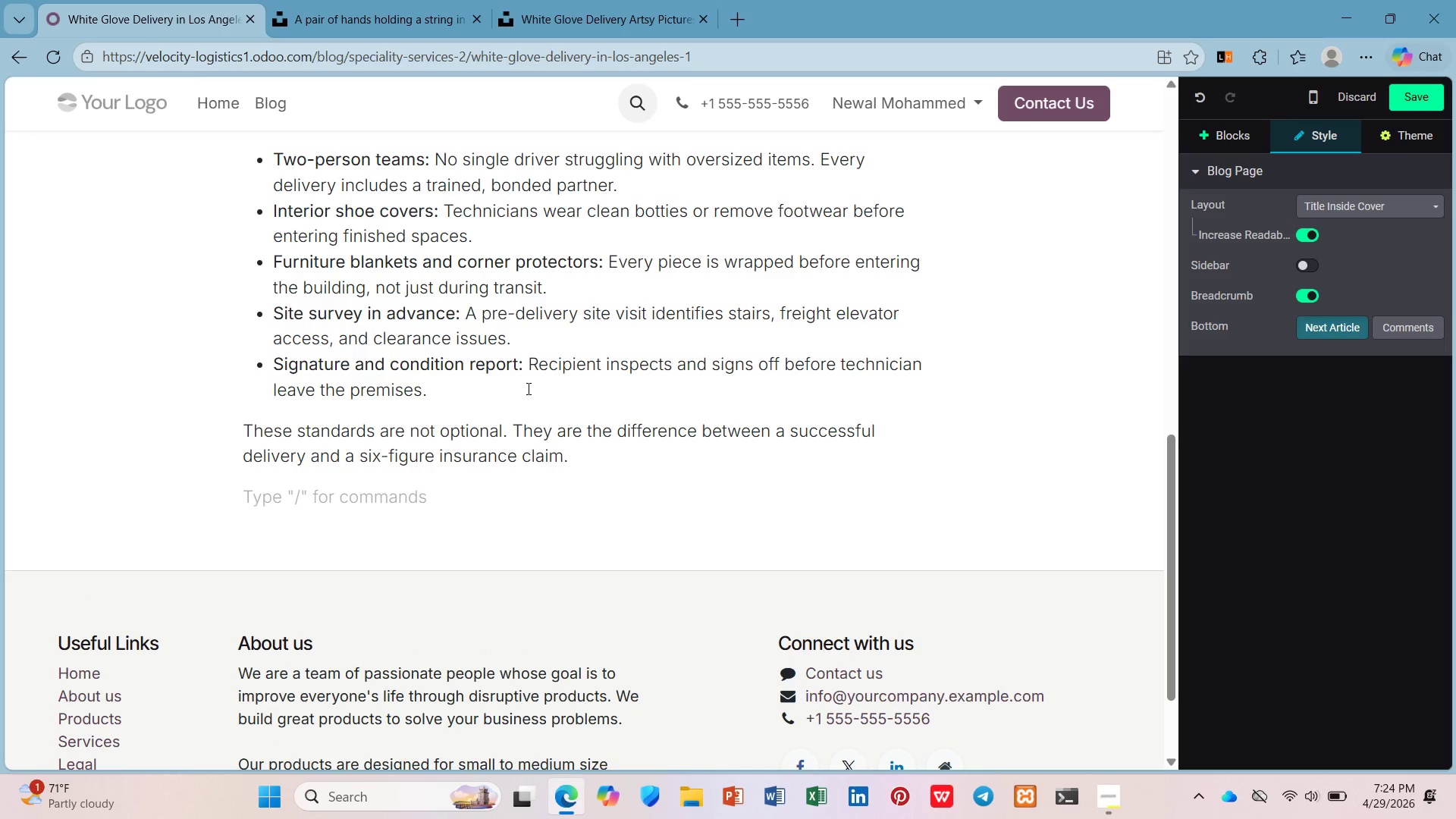 
type(/h2)
 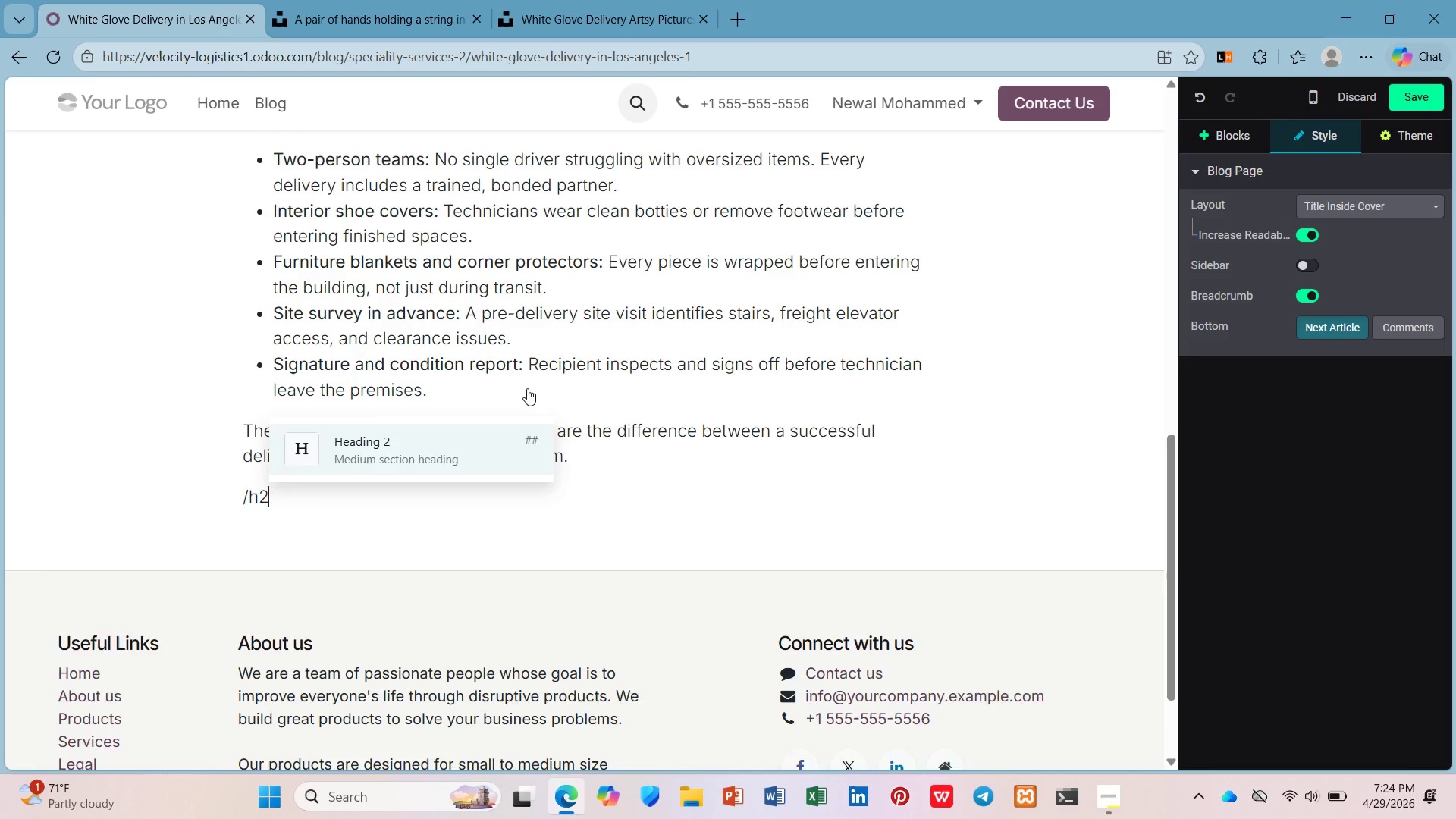 
key(Enter)
 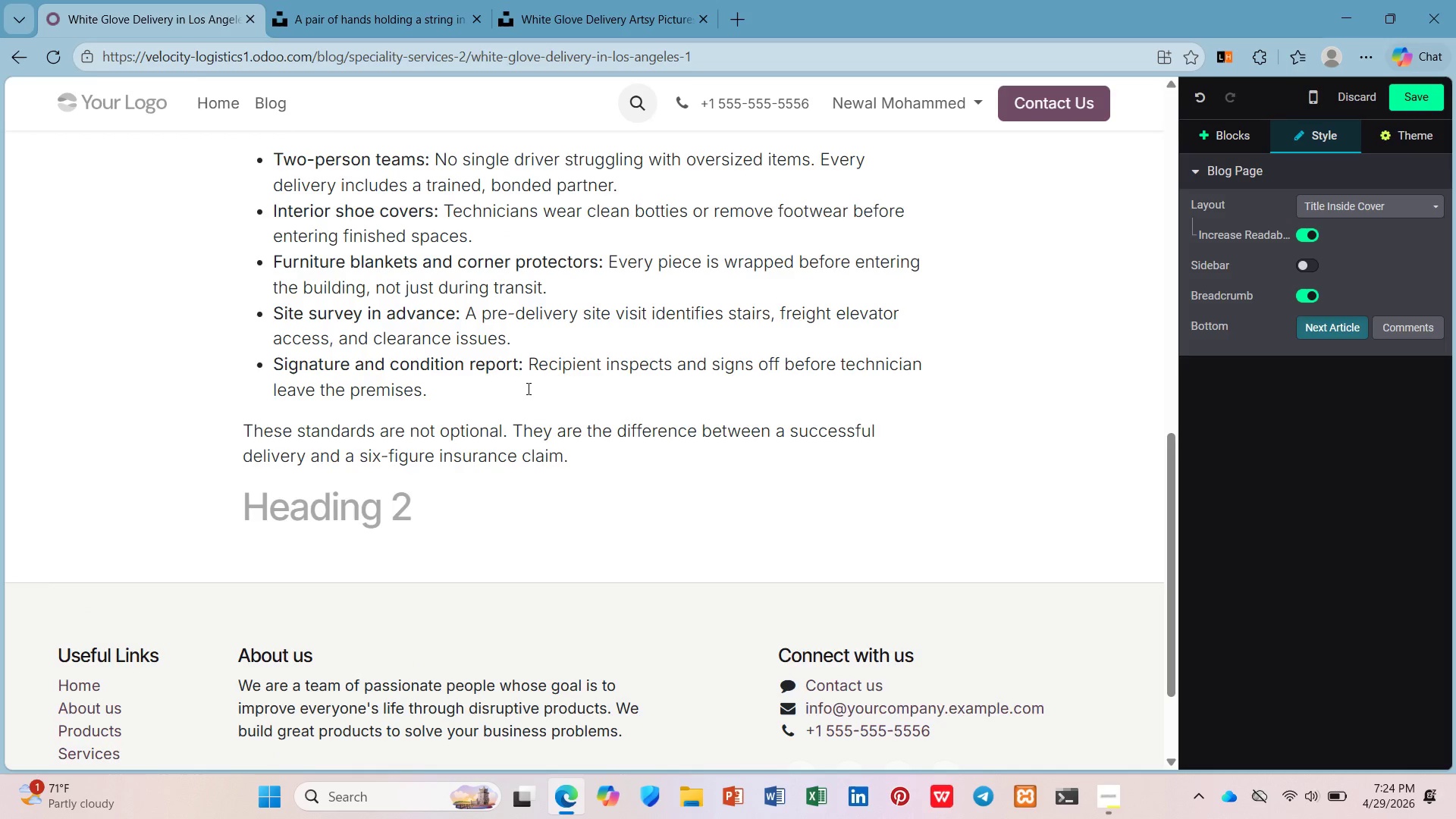 
type(Solving Impor)
key(Backspace)
key(Backspace)
type(roper Packaging wirh )
key(Backspace)
key(Backspace)
key(Backspace)
type(th Acid-Free Glassine Wrap)
 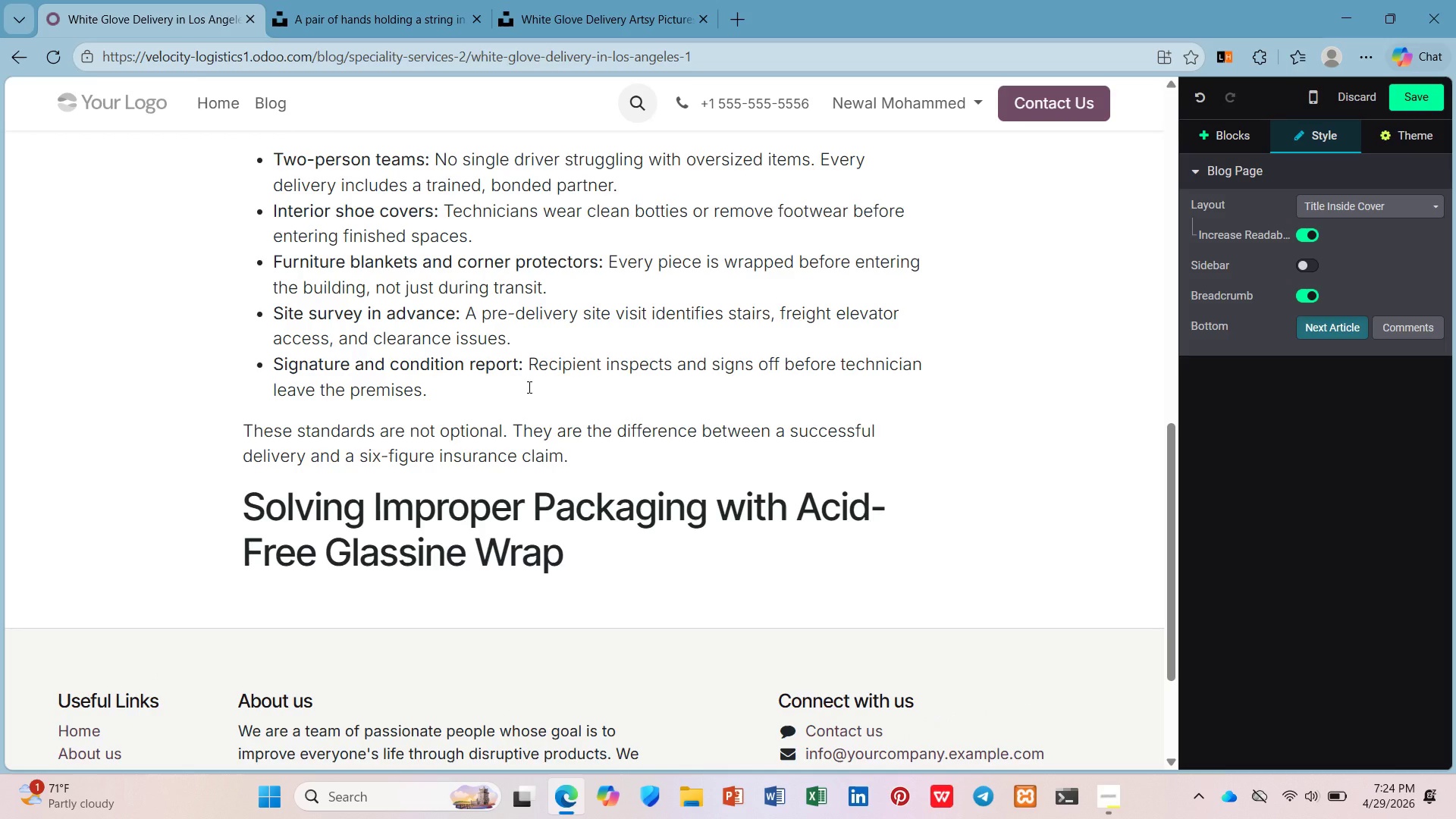 
key(Enter)
 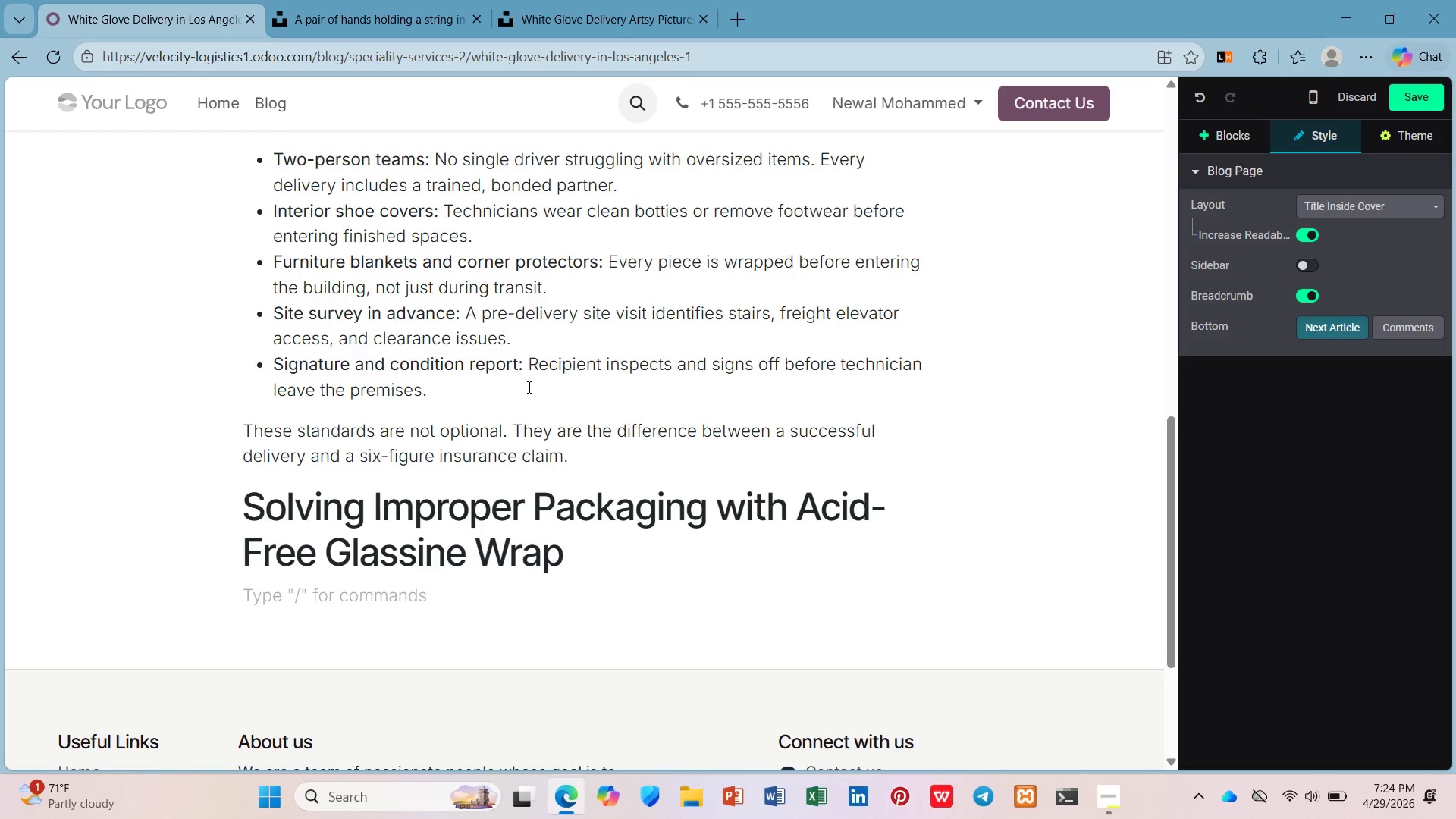 
type(Impo)
key(Backspace)
type(roper packaging is the leading cause of damage during white )
key(Backspace)
type(-)
 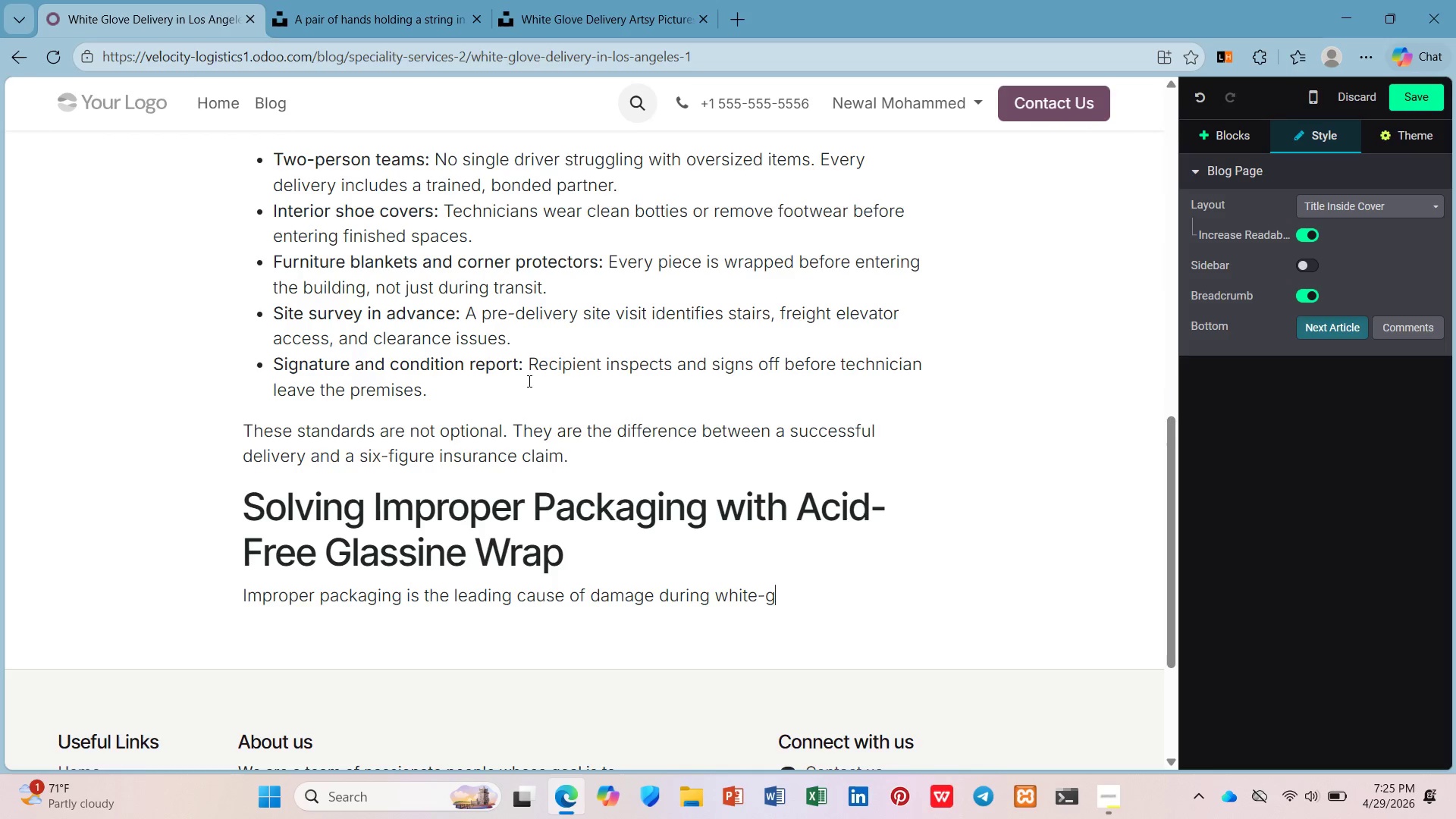 
type(glove deliveries. Standard pak)
key(Backspace)
type(cking mamtrialls - )
 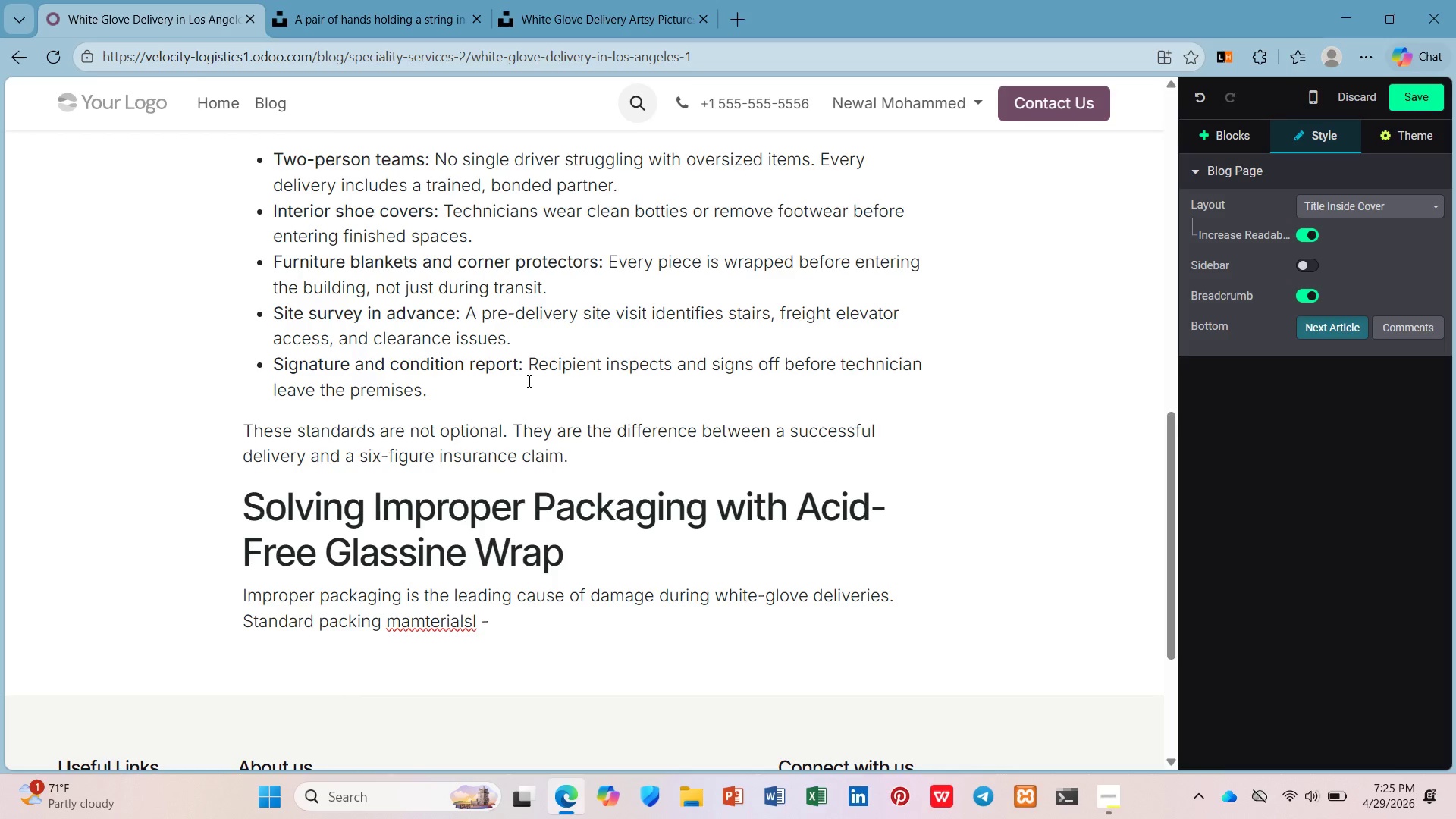 
type(bubble wrap, newsprint, )
 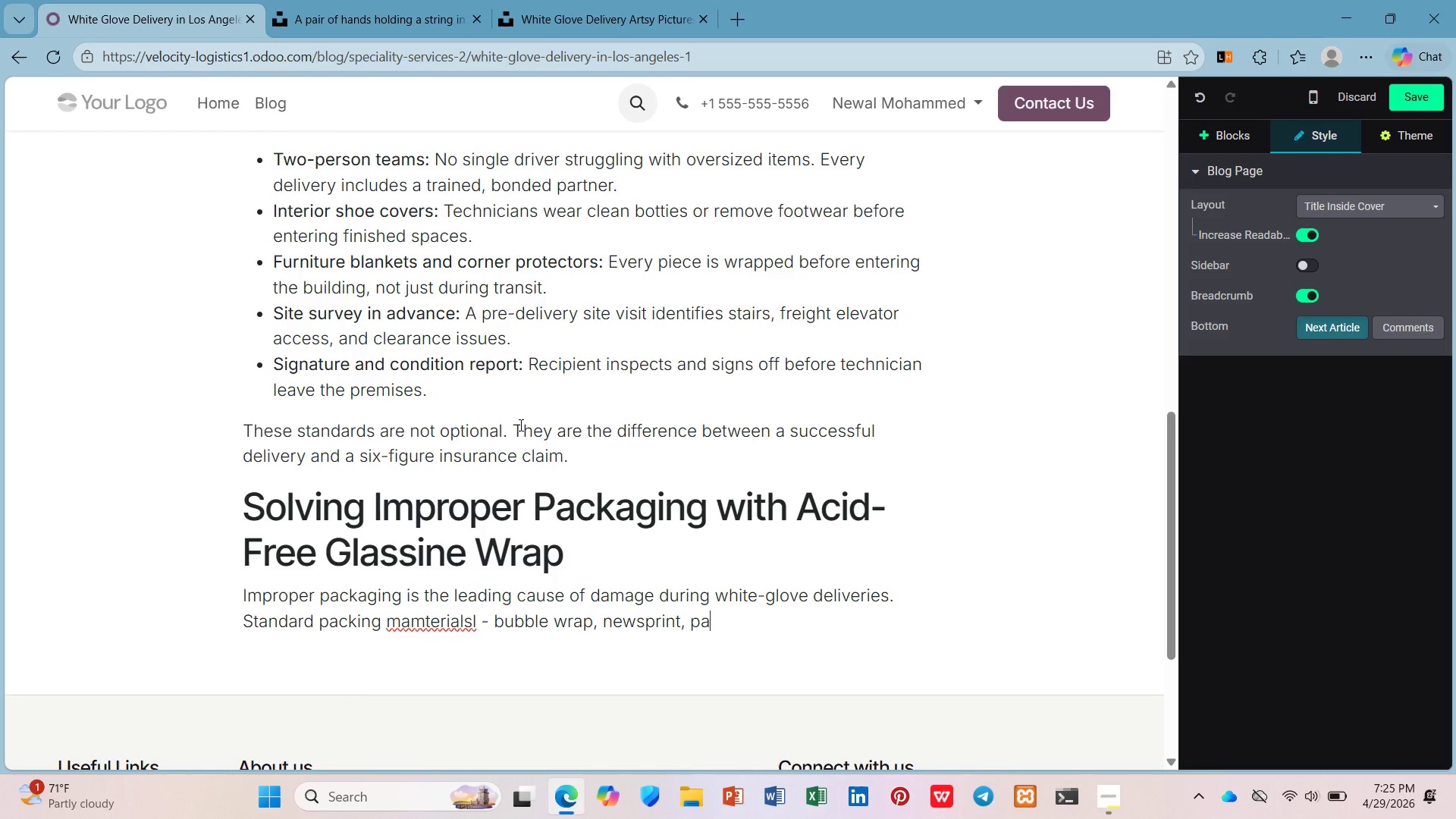 
scroll: coordinate [519, 425], scroll_direction: none, amount: 0.0
 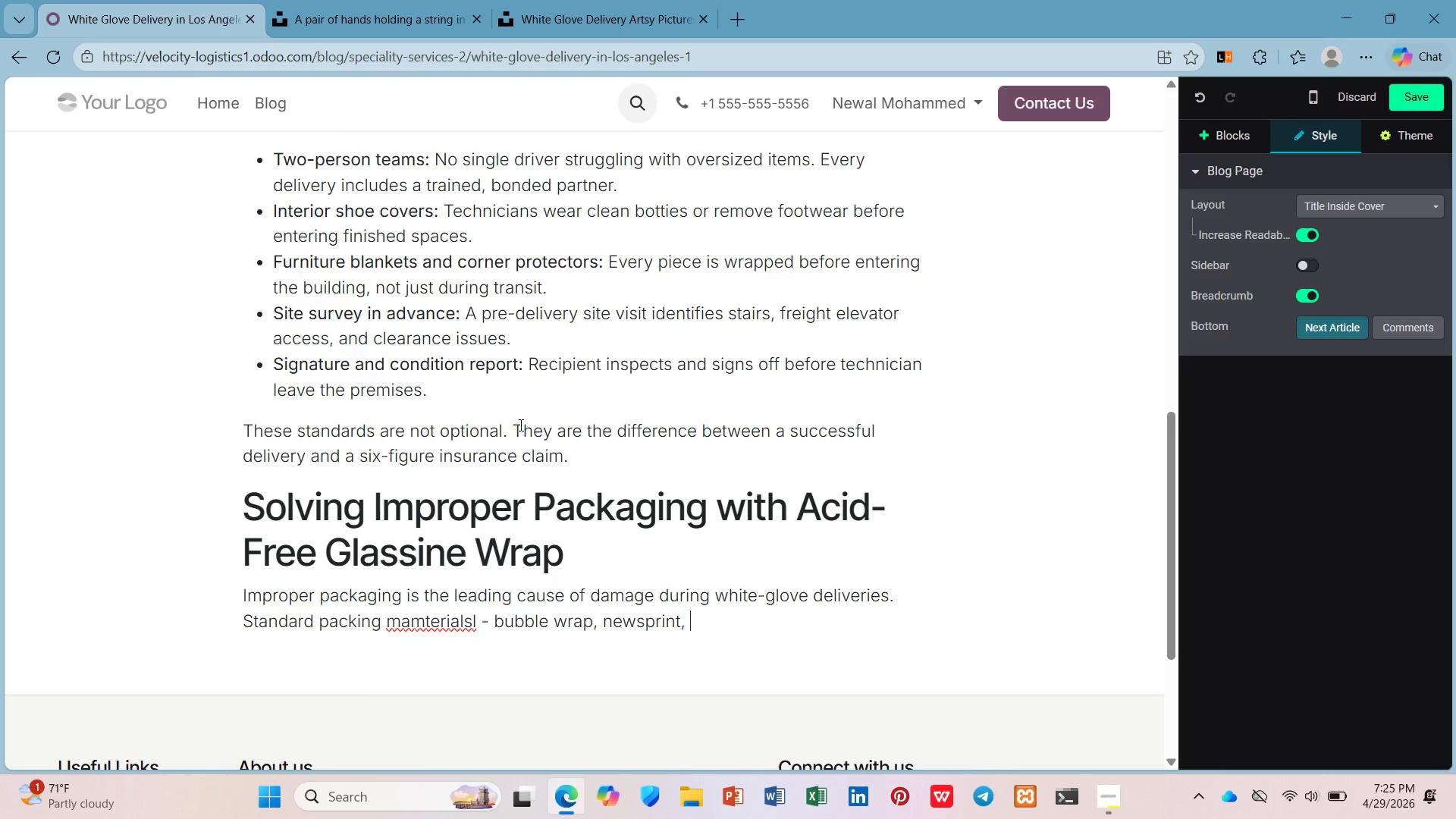 
type(packing pa)
 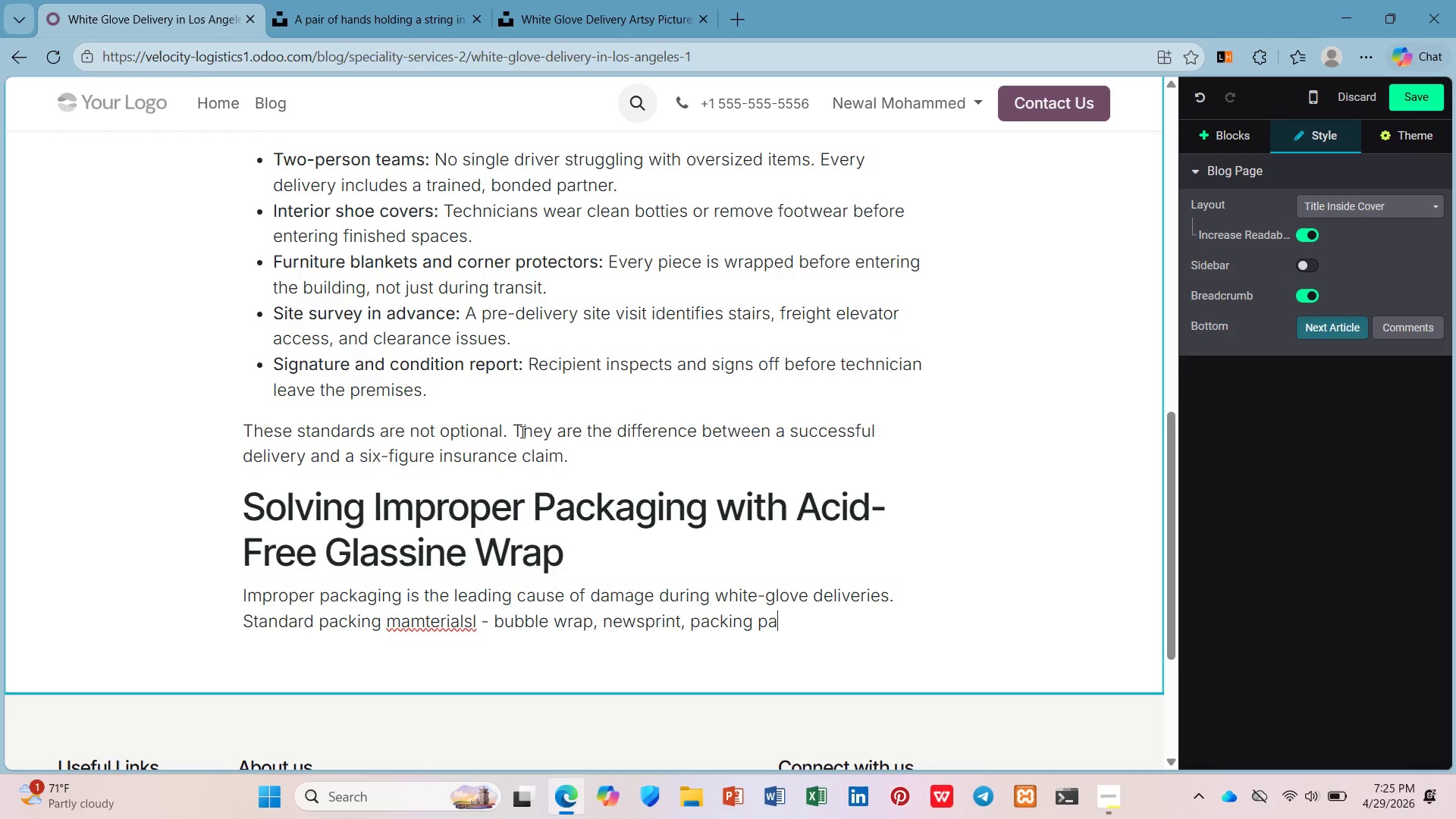 
key(Backspace)
type(eanuts - cana )
key(Backspace)
key(Backspace)
type( actually harm d)
key(Backspace)
type(sensetive suraf)
key(Backspace)
key(Backspace)
type(faces )
key(Backspace)
type(. Bubble wrap leaves imprints on c)
key(Backspace)
type(varnished wor)
key(Backspace)
type(d. Newsprint trn)
key(Backspace)
type(ansfers ink. Peanuts shift dut)
key(Backspace)
type(ring )
 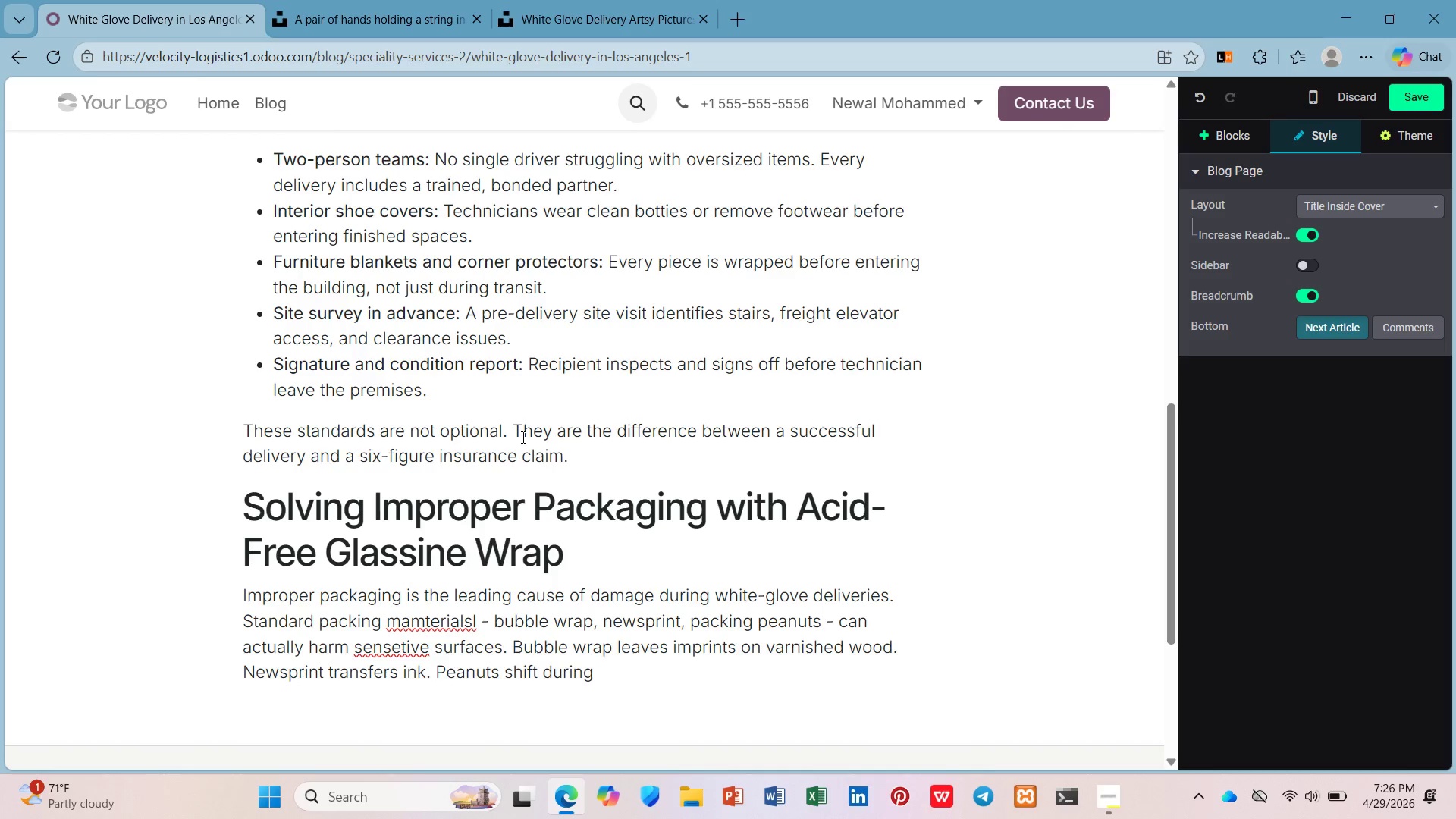 
type(transit, exposing items to um)
key(Backspace)
key(Backspace)
 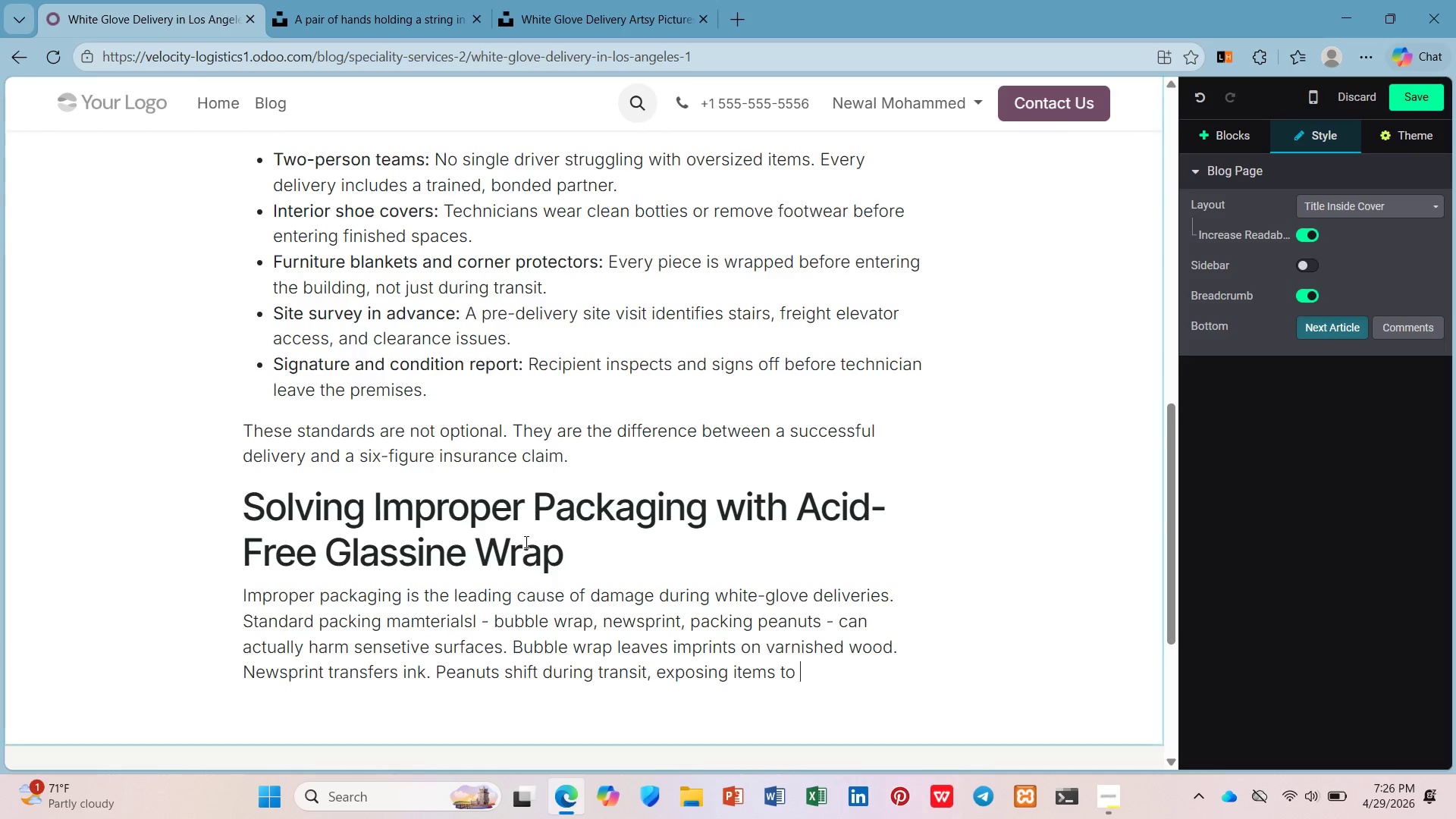 
type(impact.)
 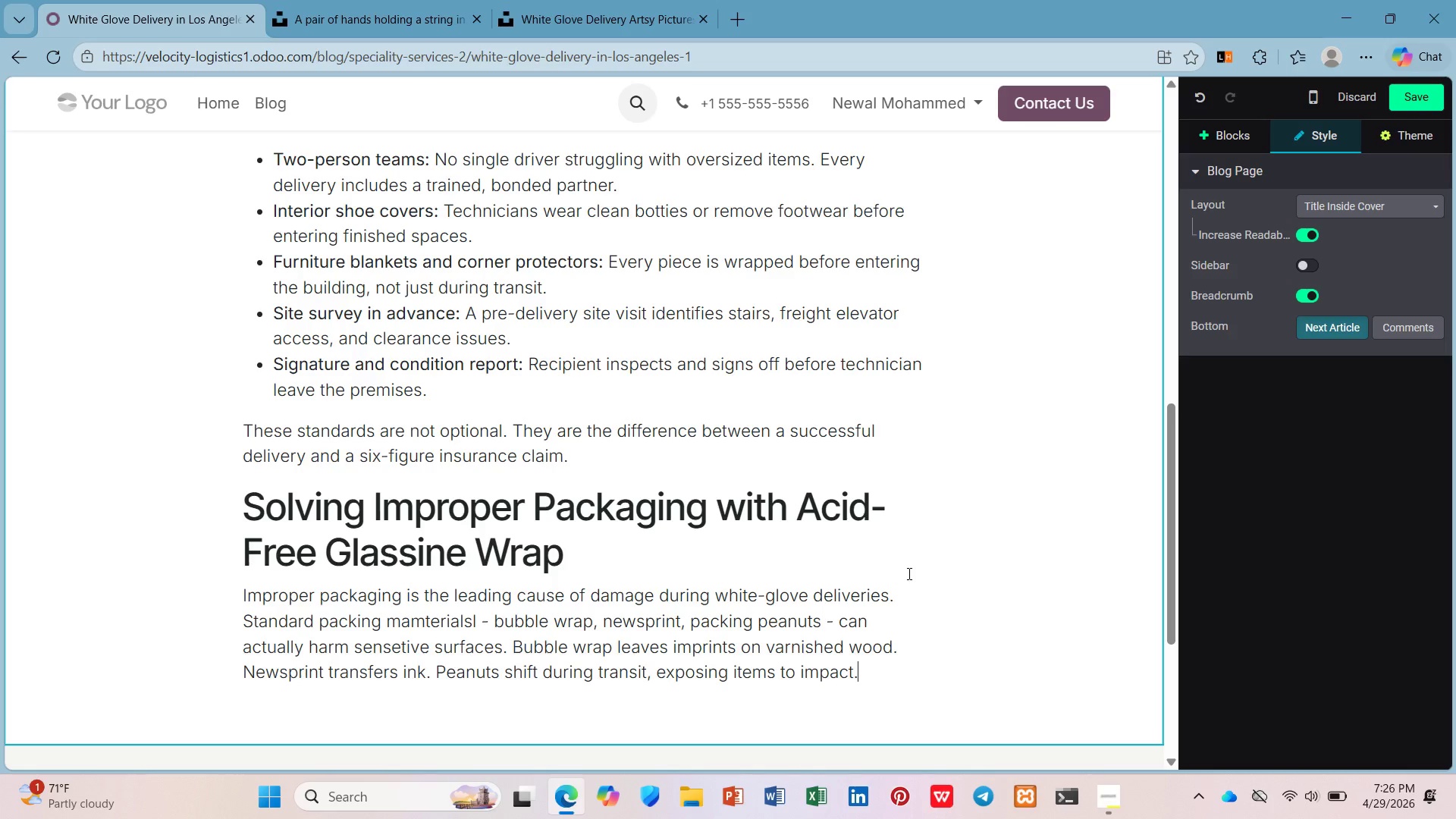 
wait(17.81)
 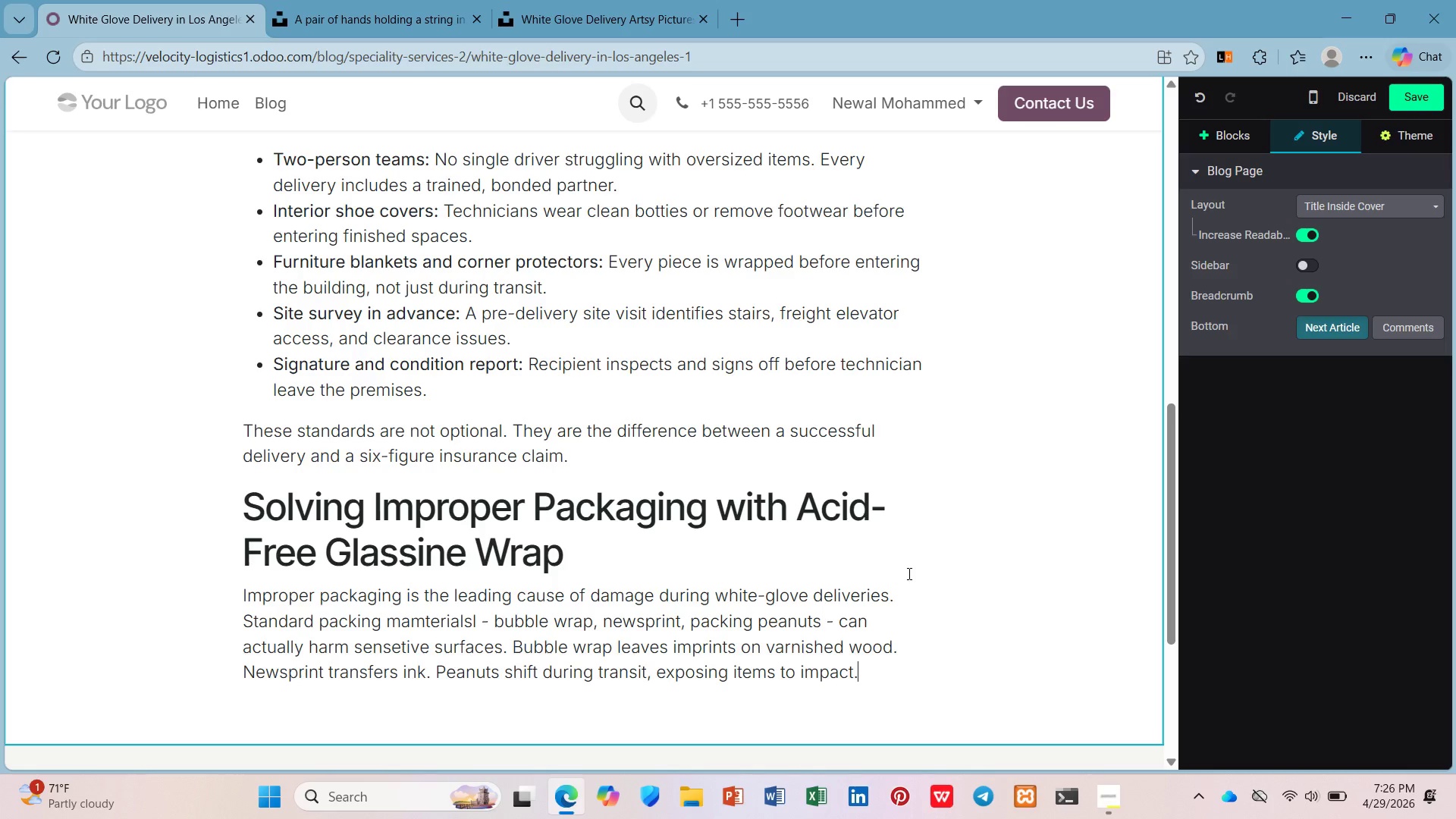 
key(Enter)
 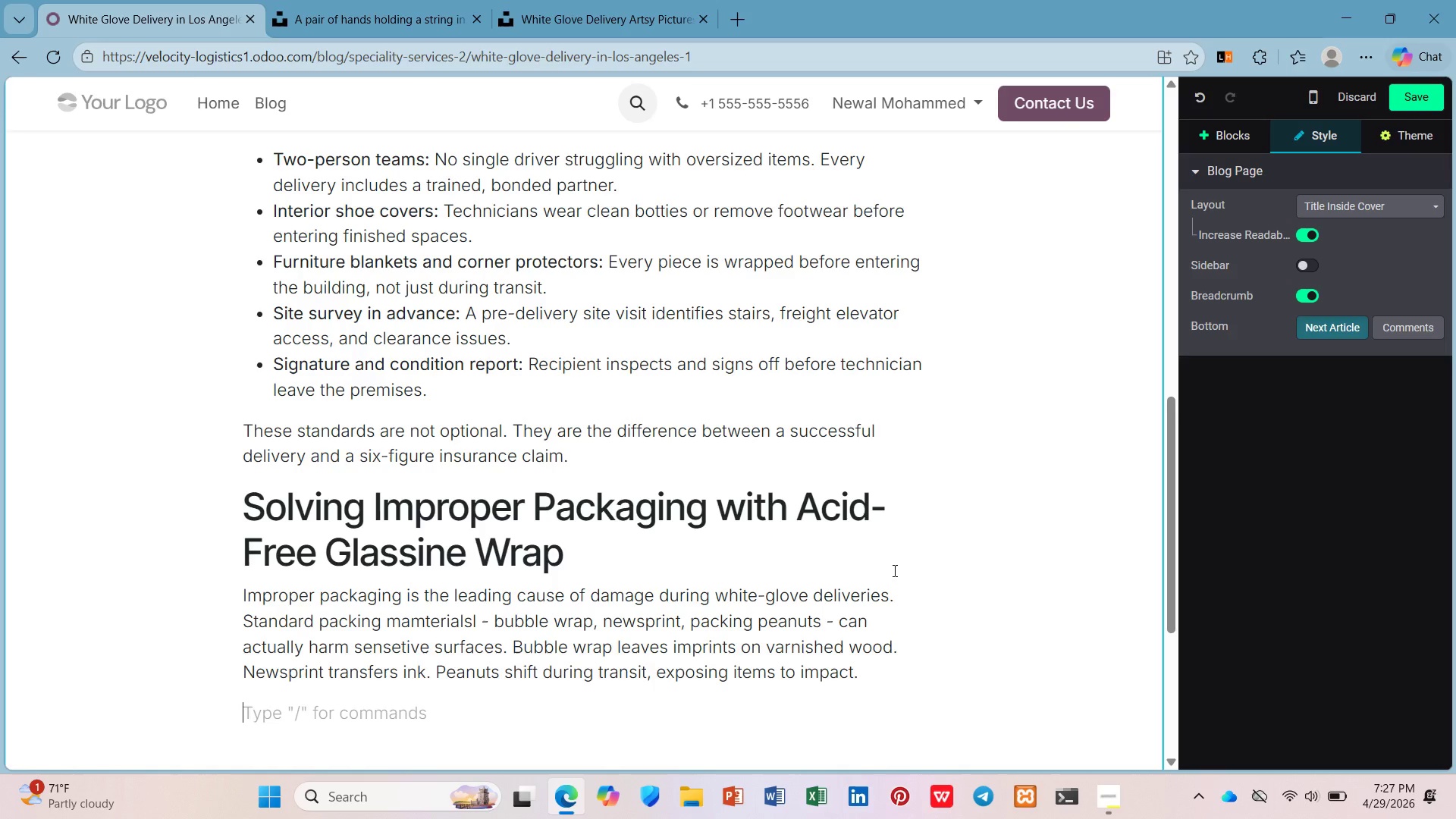 
wait(7.58)
 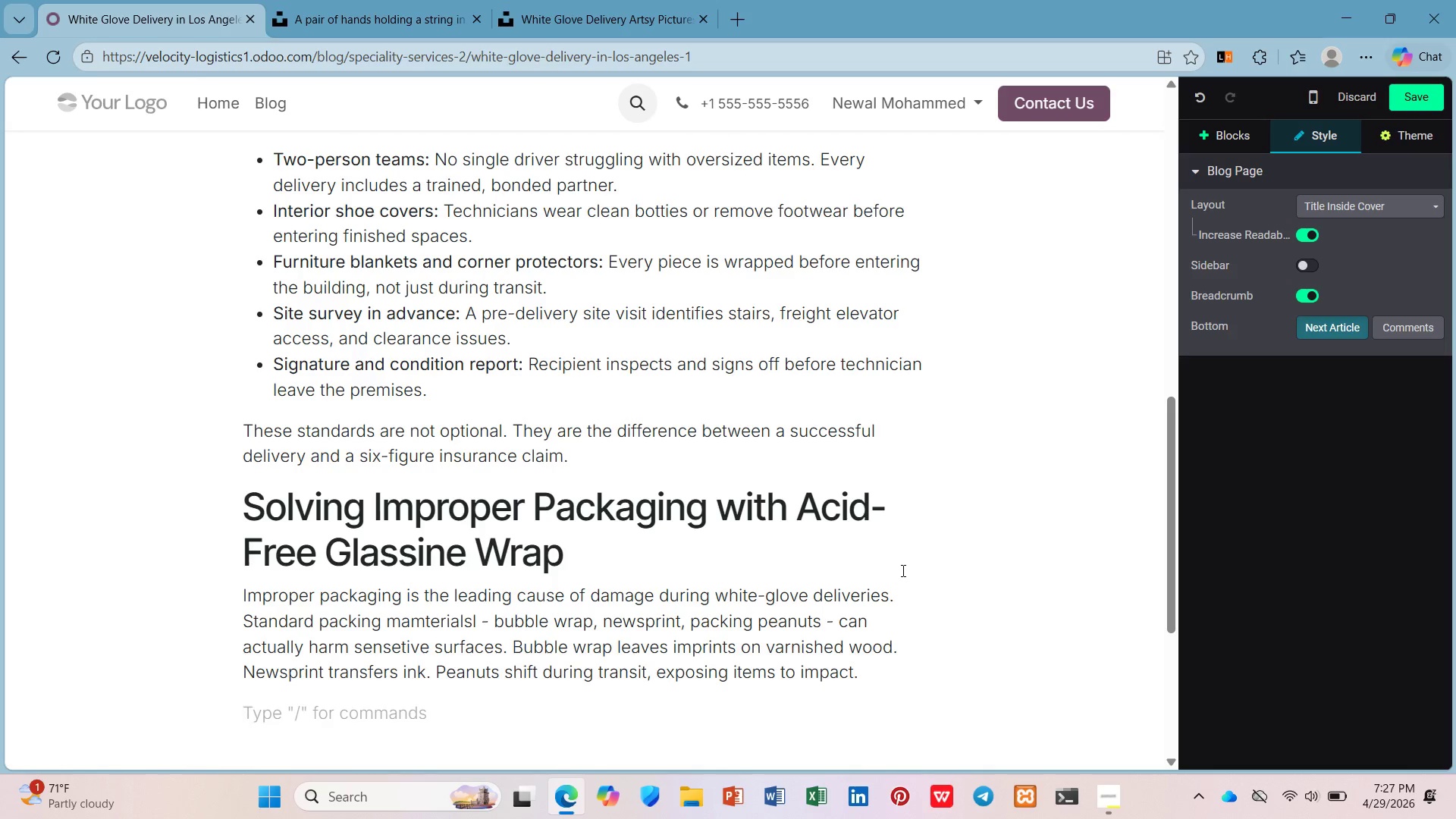 
scroll: coordinate [893, 570], scroll_direction: down, amount: 3.0
 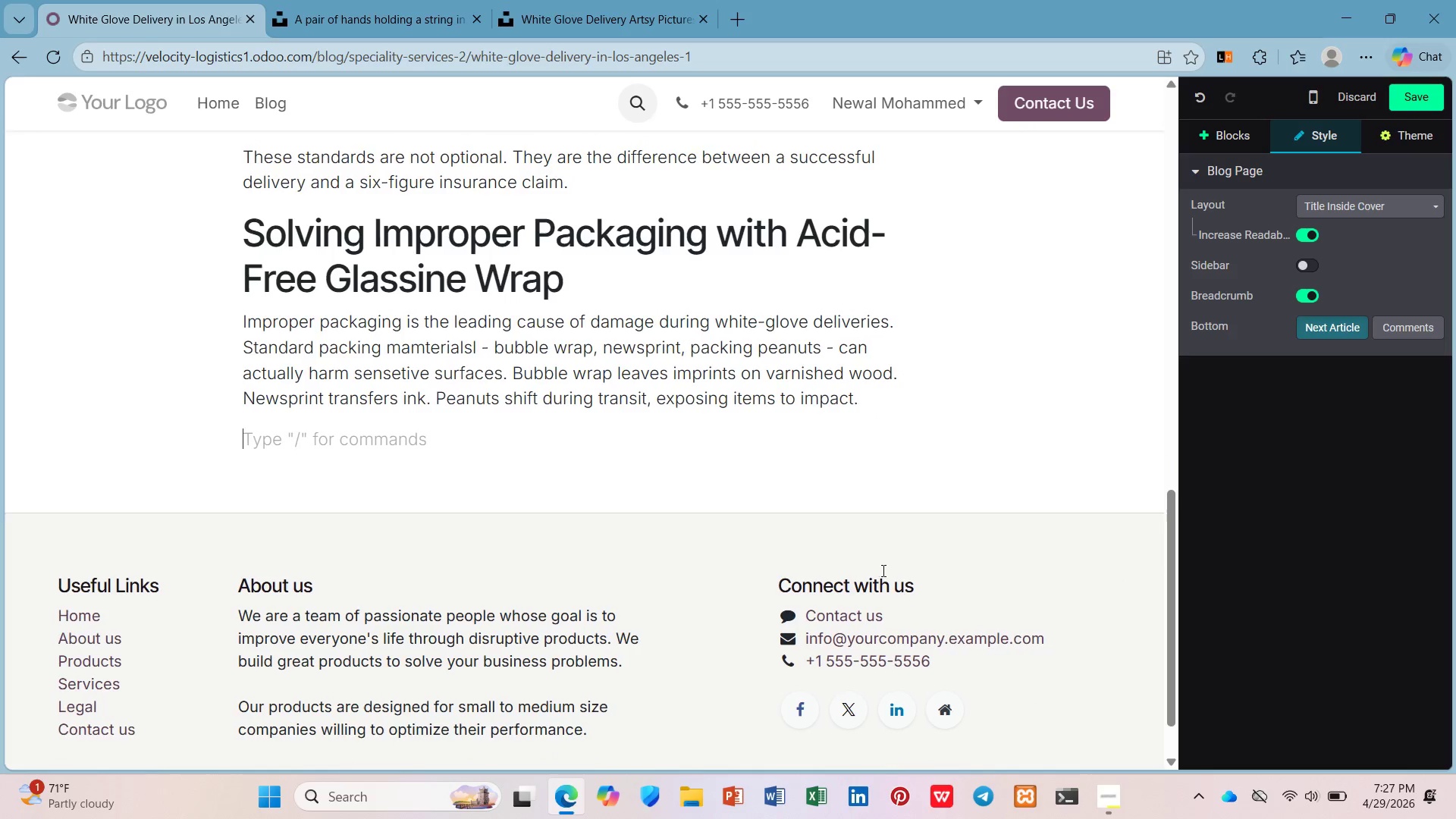 
wait(11.77)
 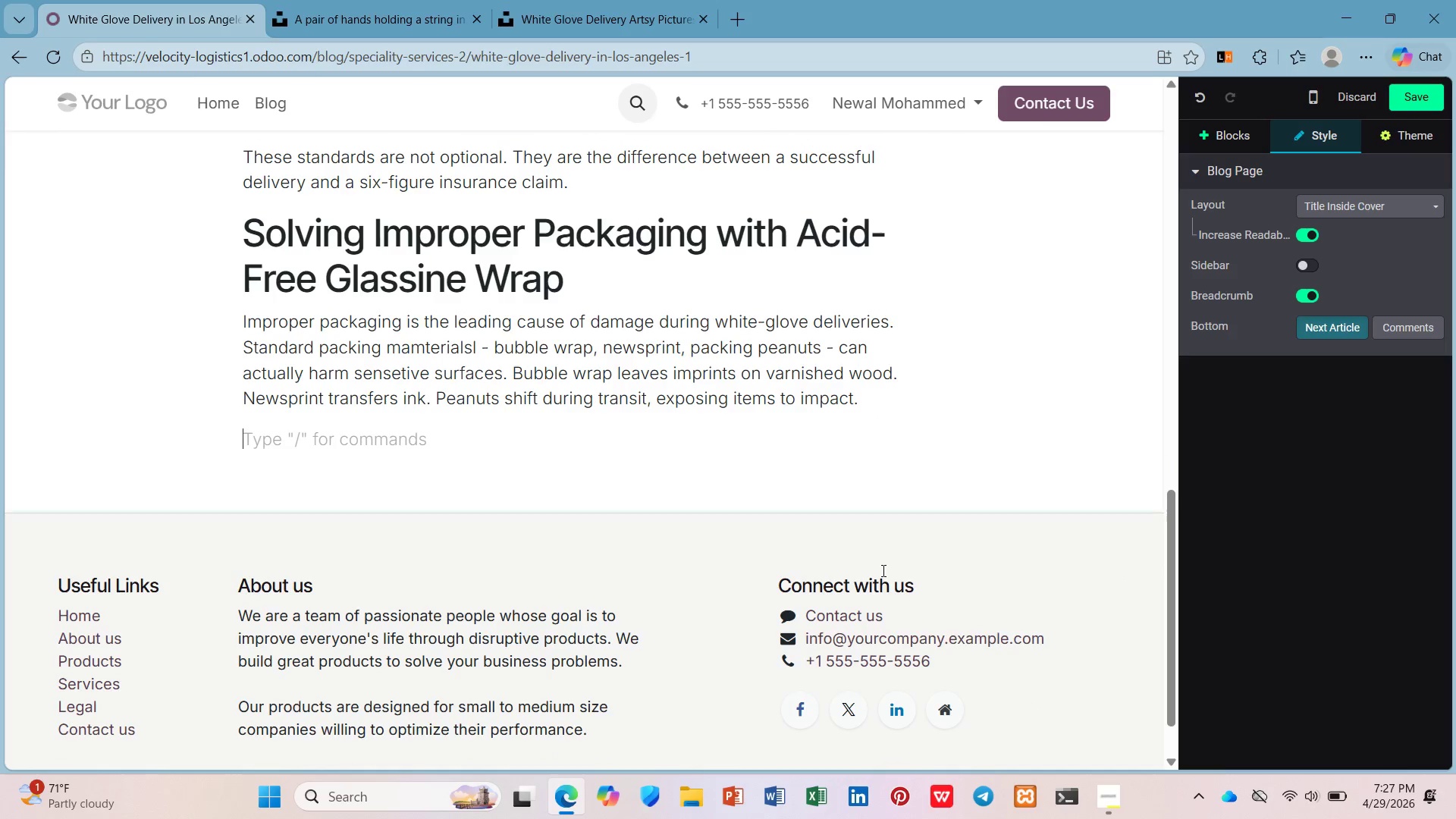 
type(Velocity Logistsics uses acid-free glassine wrap for die)
key(Backspace)
type(rec t)
key(Backspace)
key(Backspace)
type(t contact with delicate surfaces. Glassine is a smooth glossy )
key(Backspace)
key(Backspace)
key(Backspace)
type(, gl)
 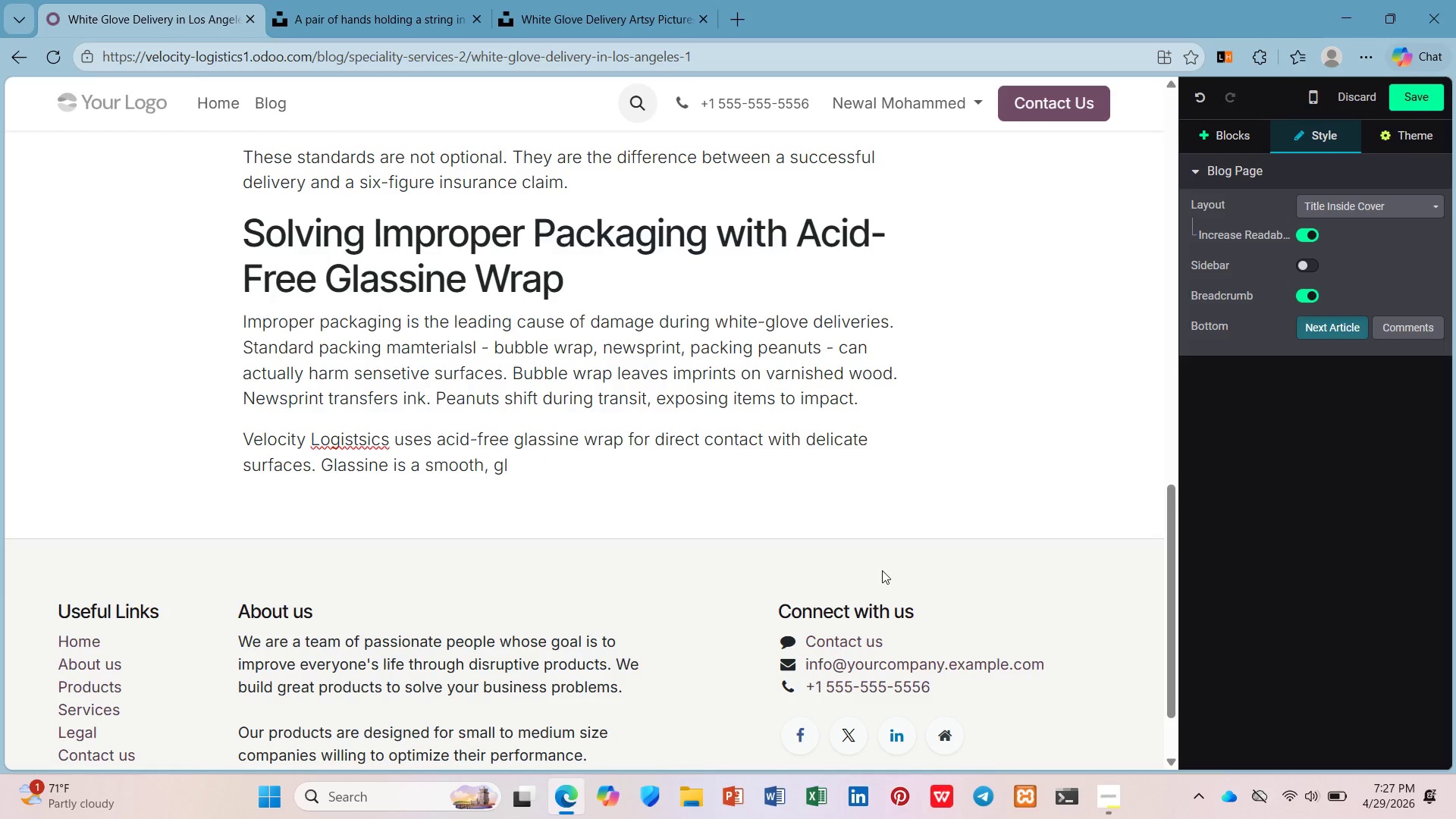 
left_click([353, 428])
 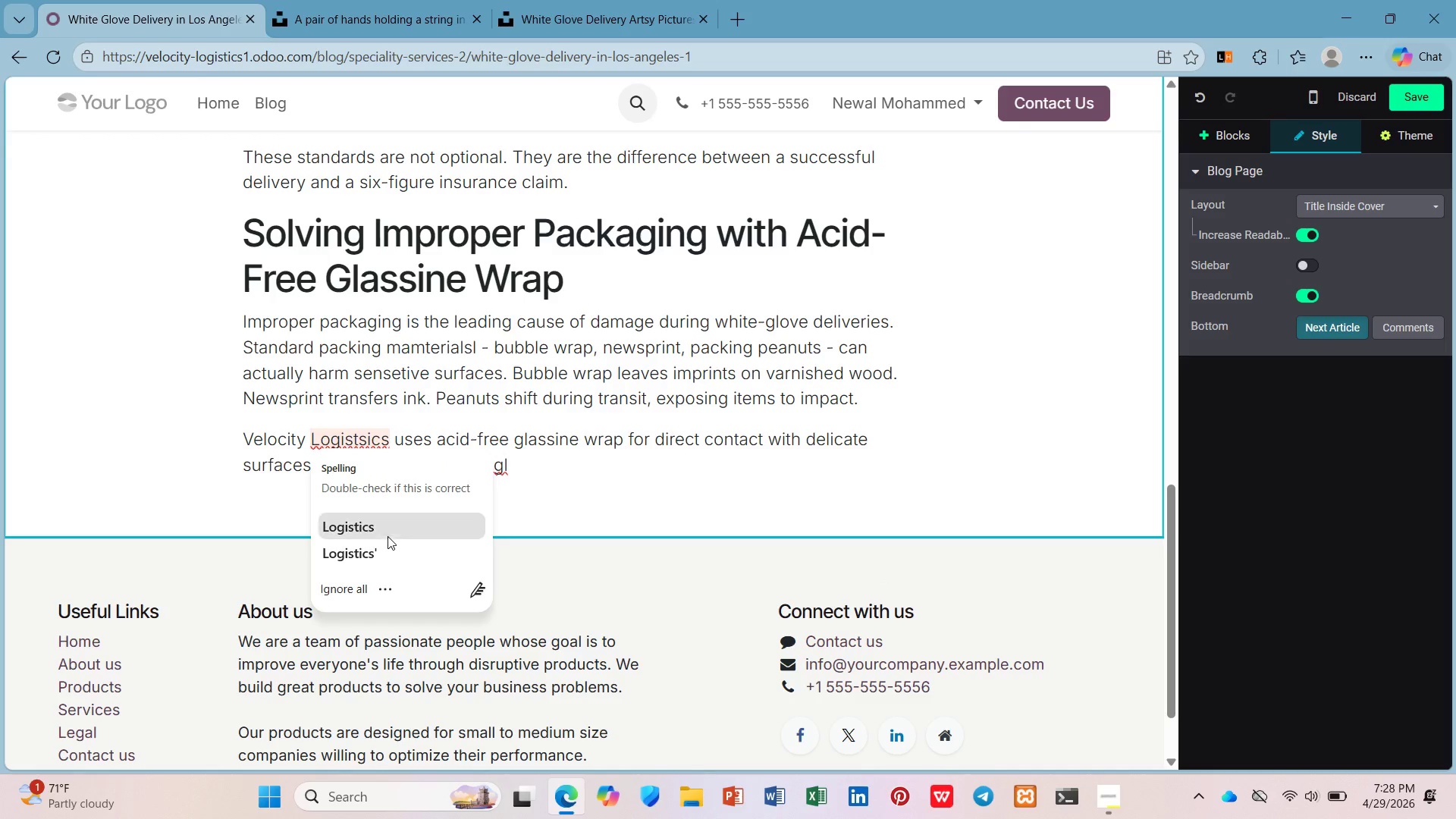 
left_click([380, 529])
 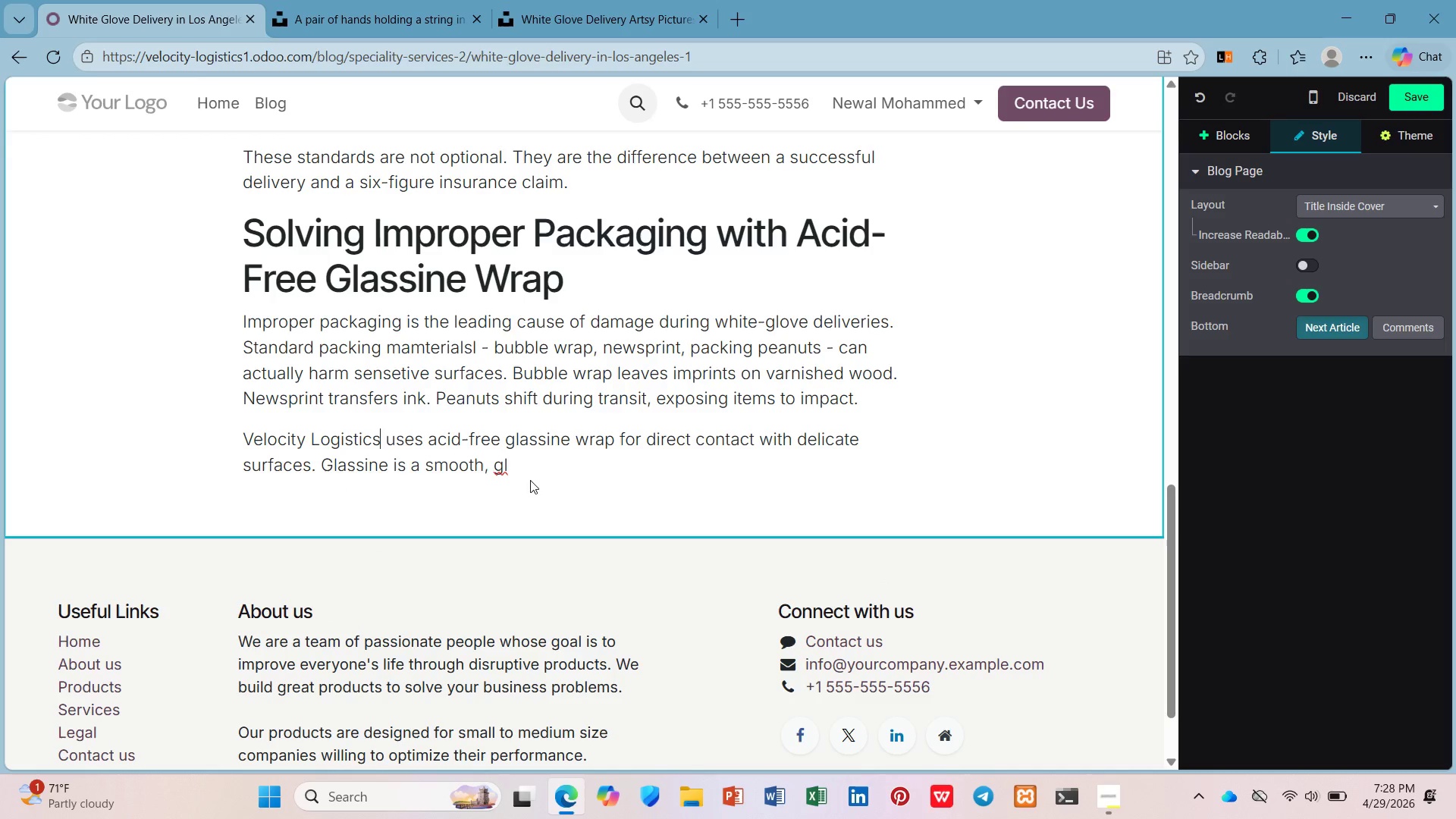 
left_click([522, 468])
 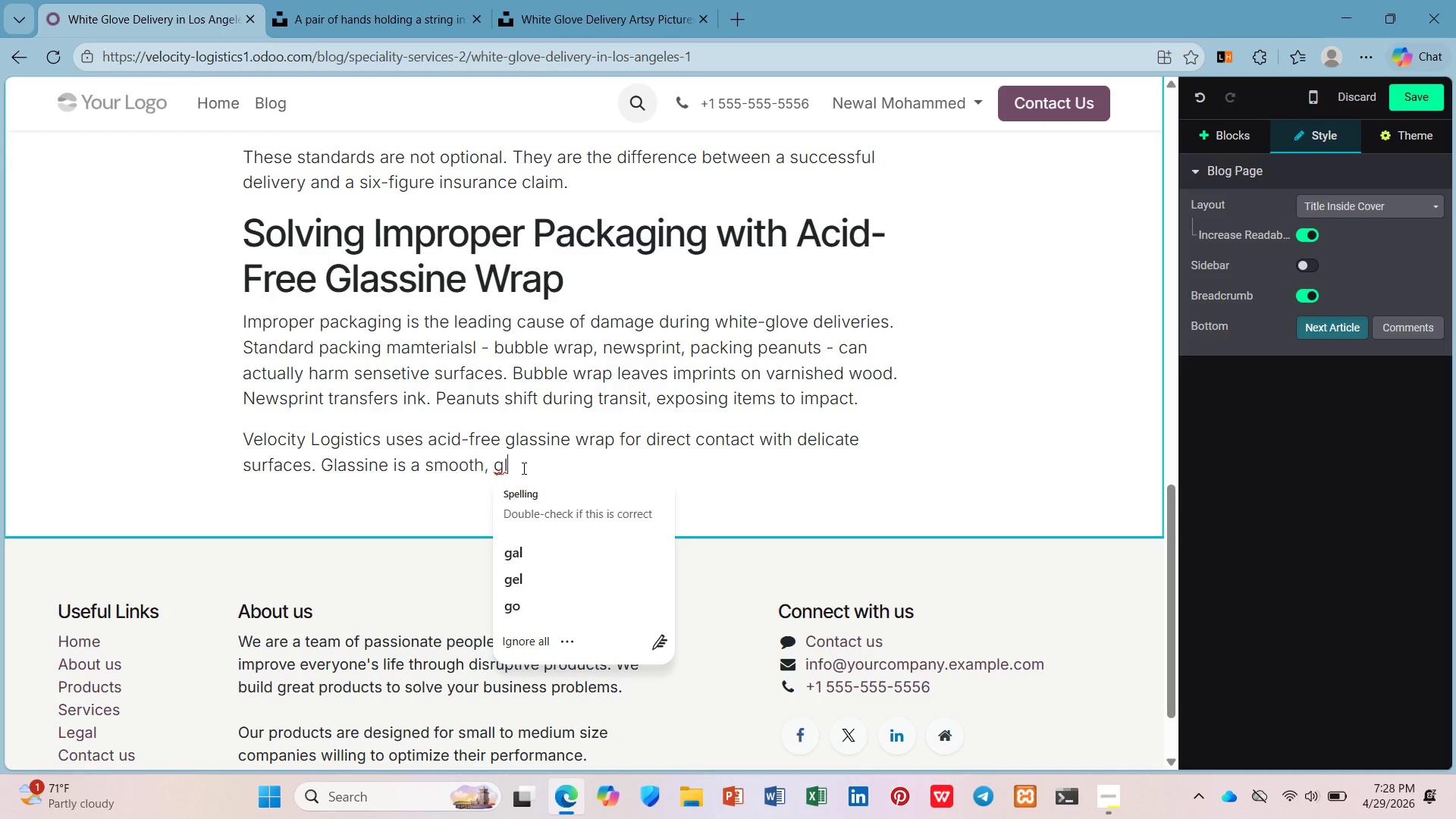 
type(assine with Wth)
key(Backspace)
key(Backspace)
key(Backspace)
type(Ethafoam corner blocks and custom- )
key(Backspace)
 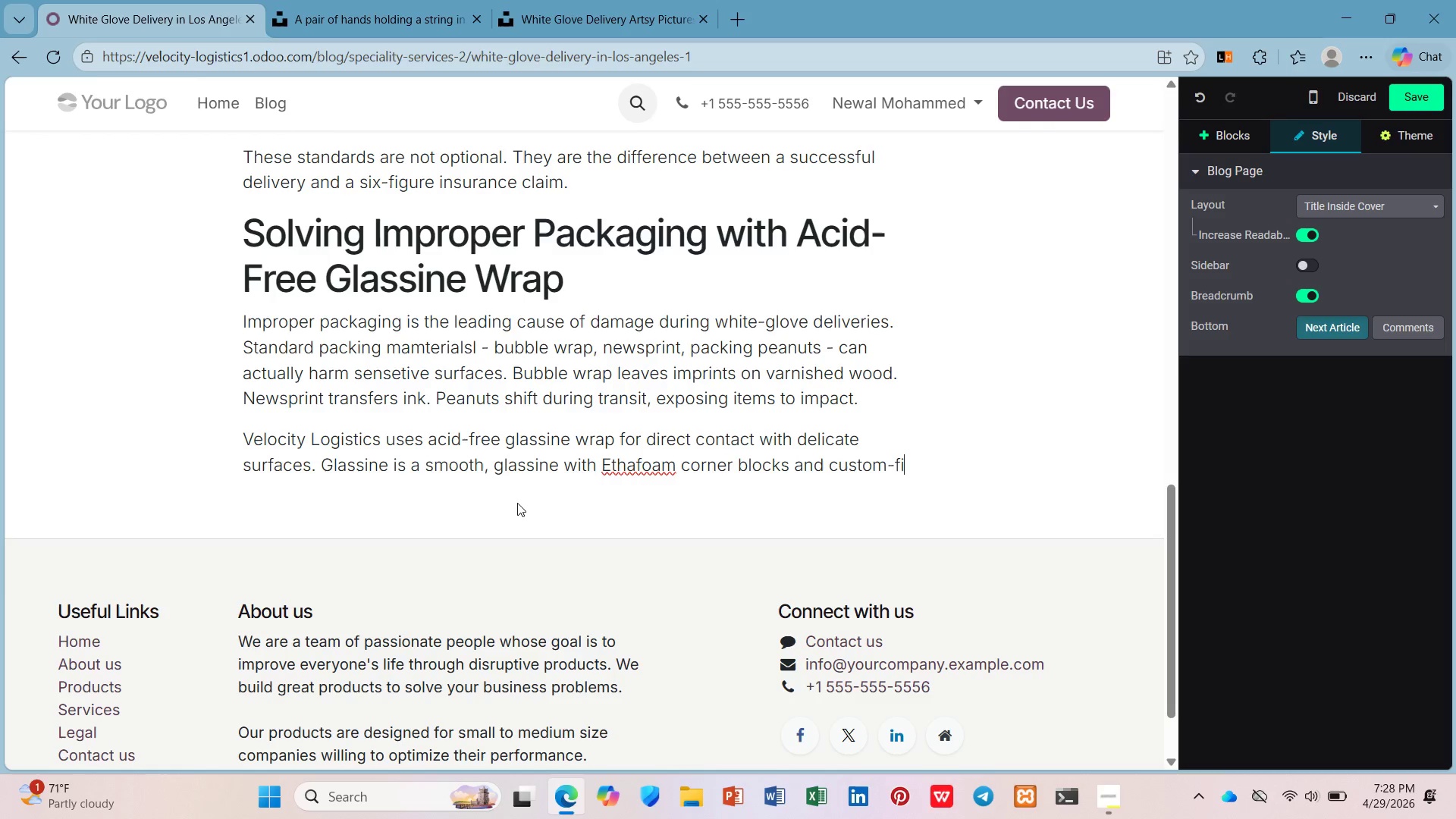 
 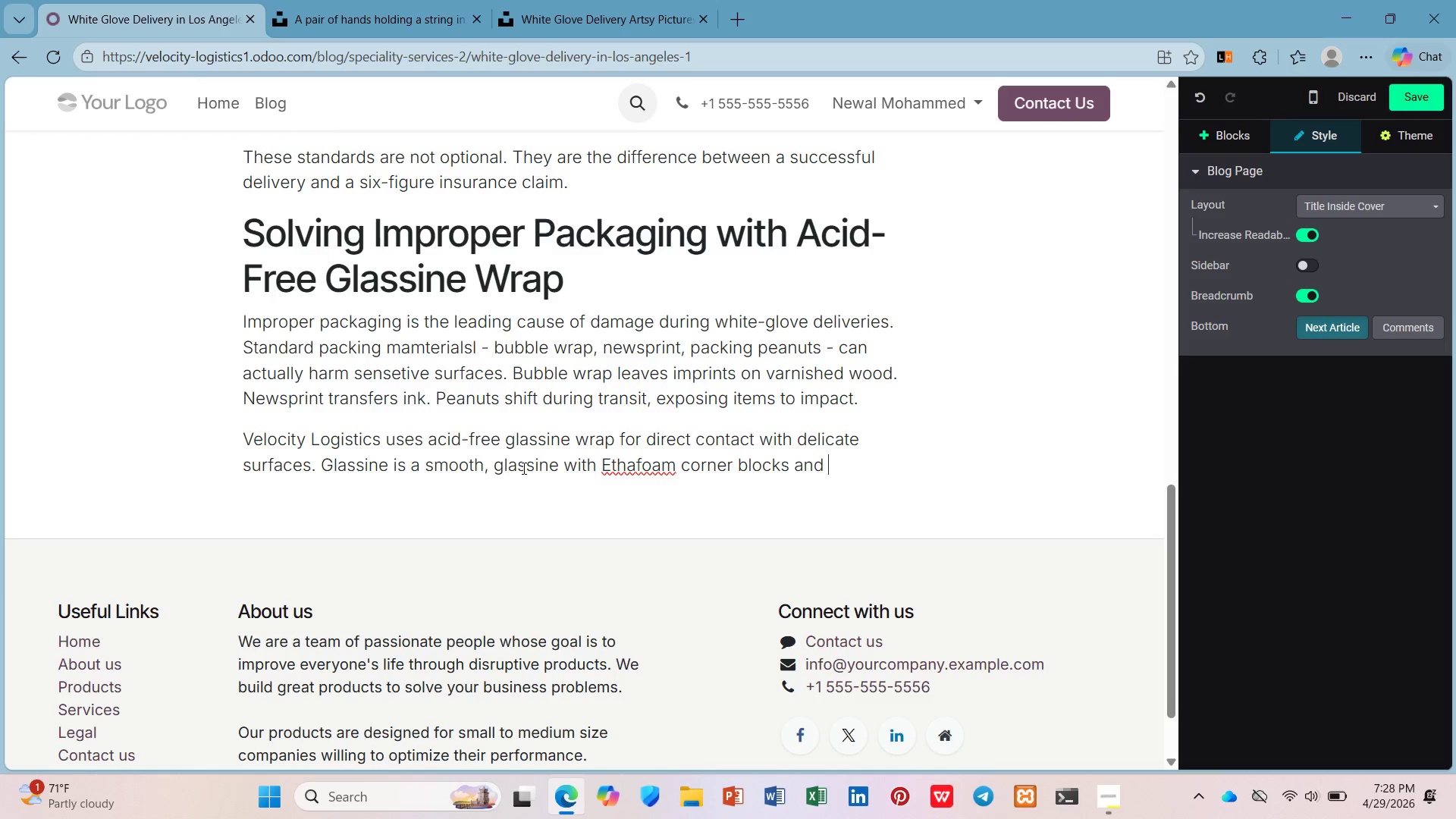 
type(fir)
key(Backspace)
type(tted plywood crats. The result is a protective system that imobalizes the item completely ehole )
key(Backspace)
key(Backspace)
key(Backspace)
key(Backspace)
key(Backspace)
key(Backspace)
 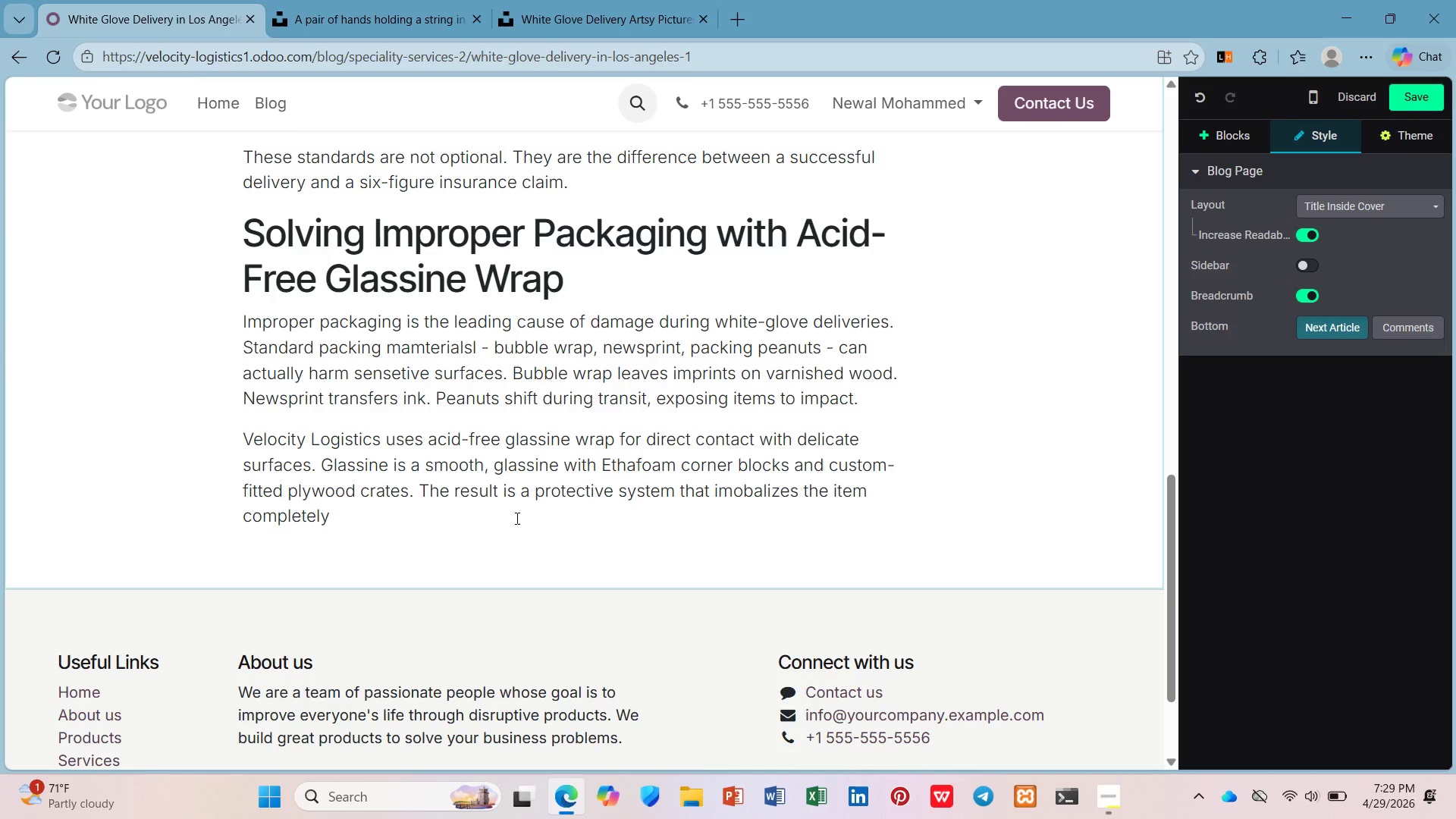 
type(while allowing fo)
 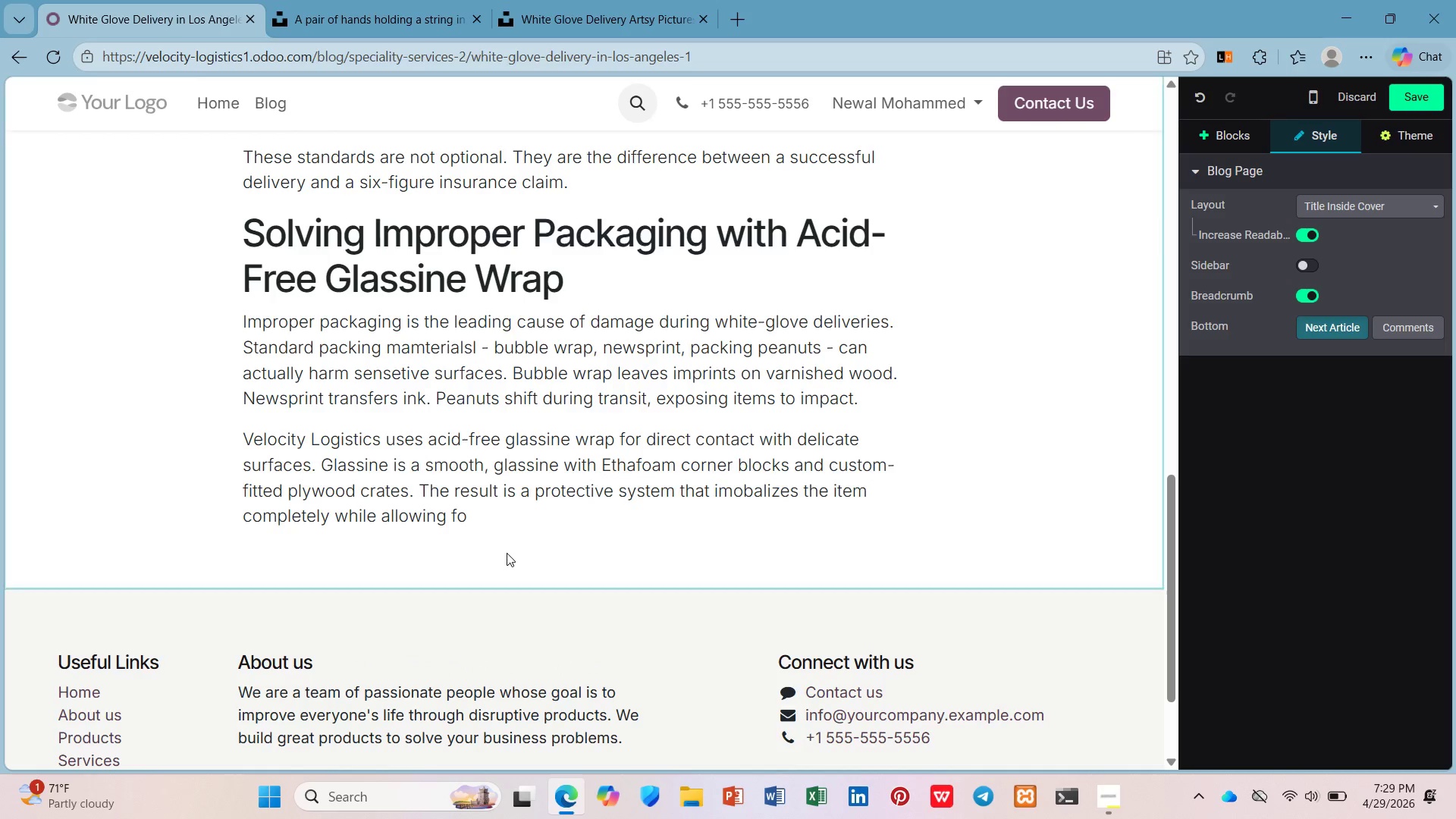 
type(r thermal expansion.)
 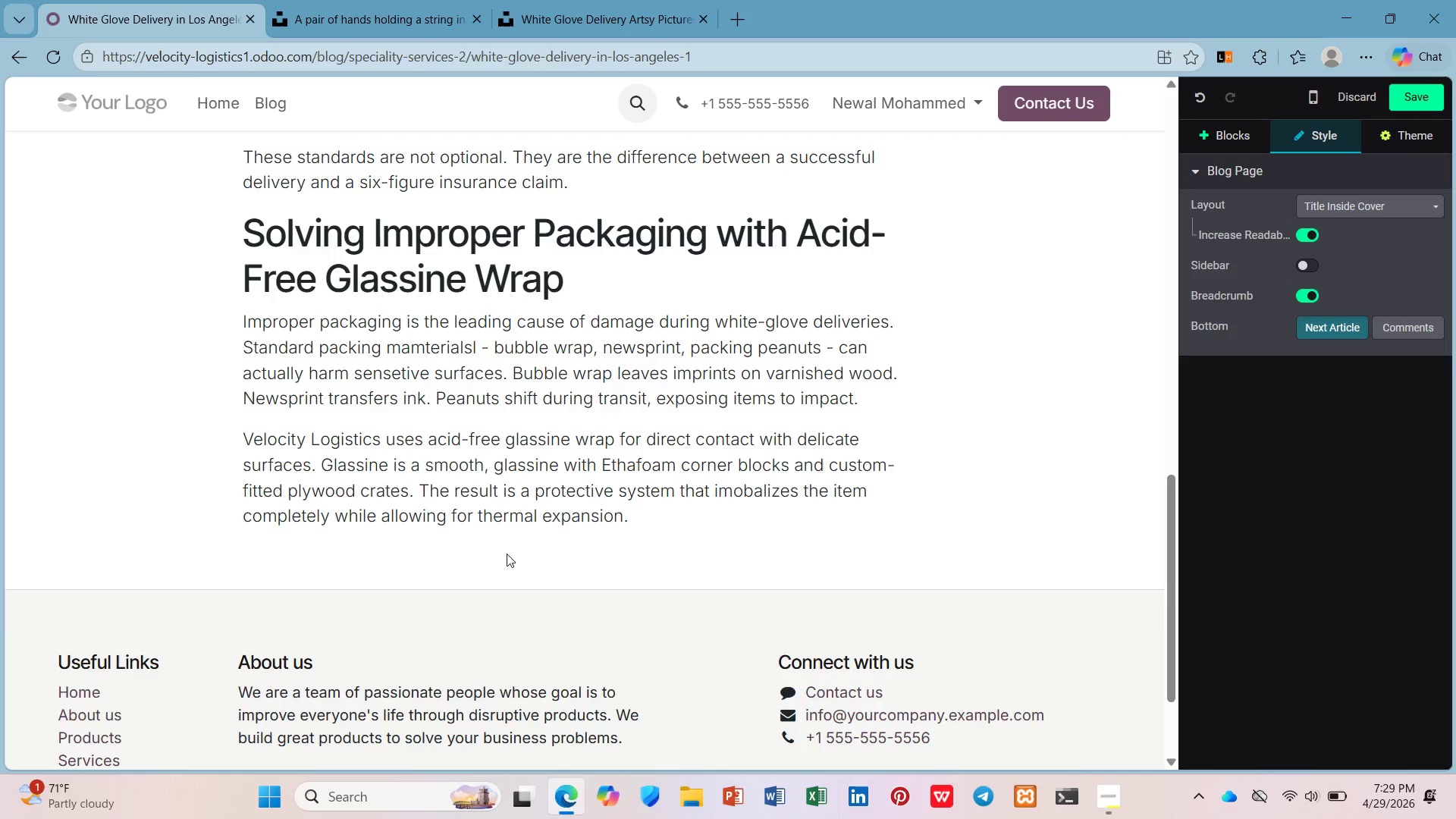 
key(Enter)
 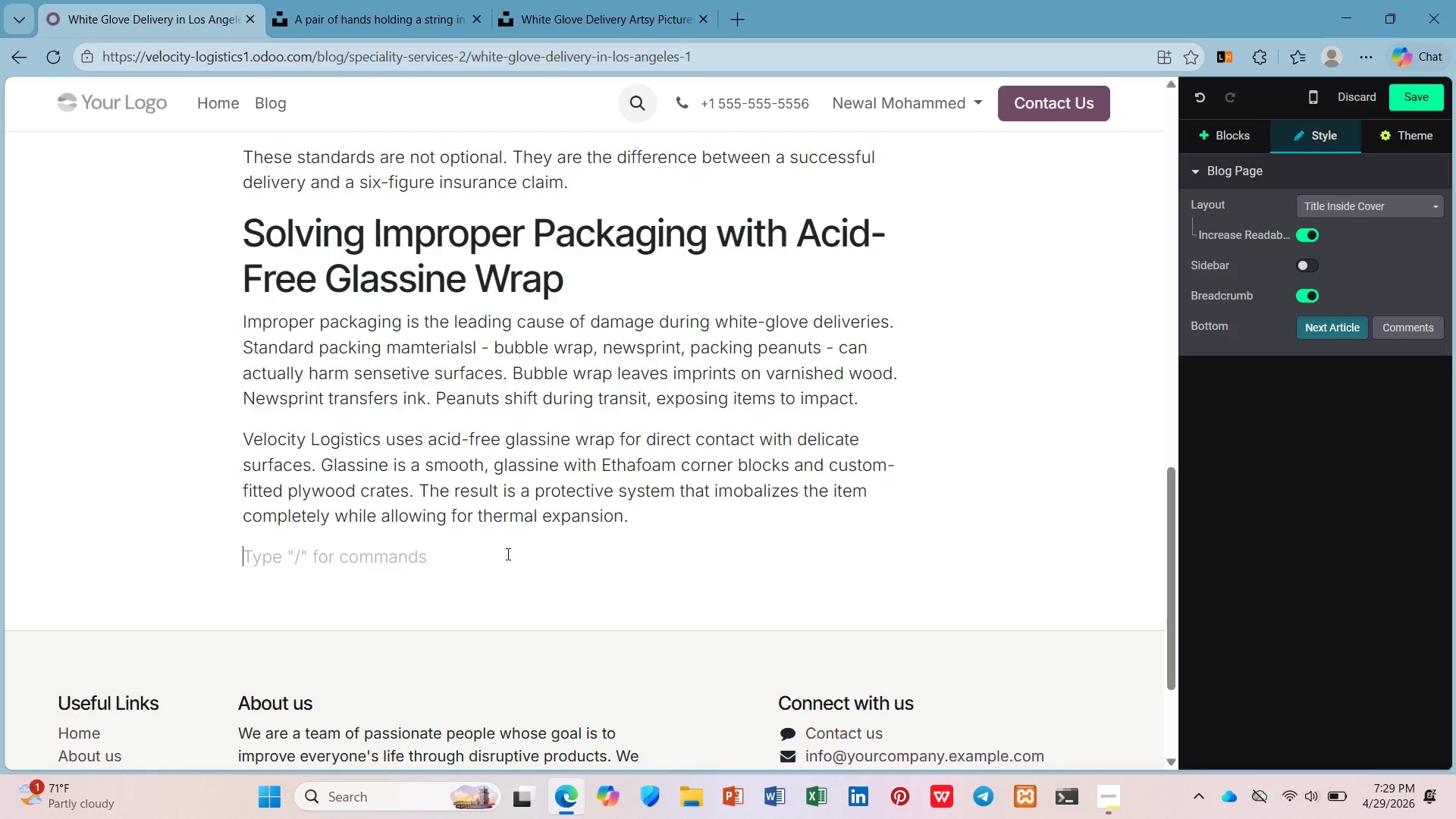 
type(/h2)
 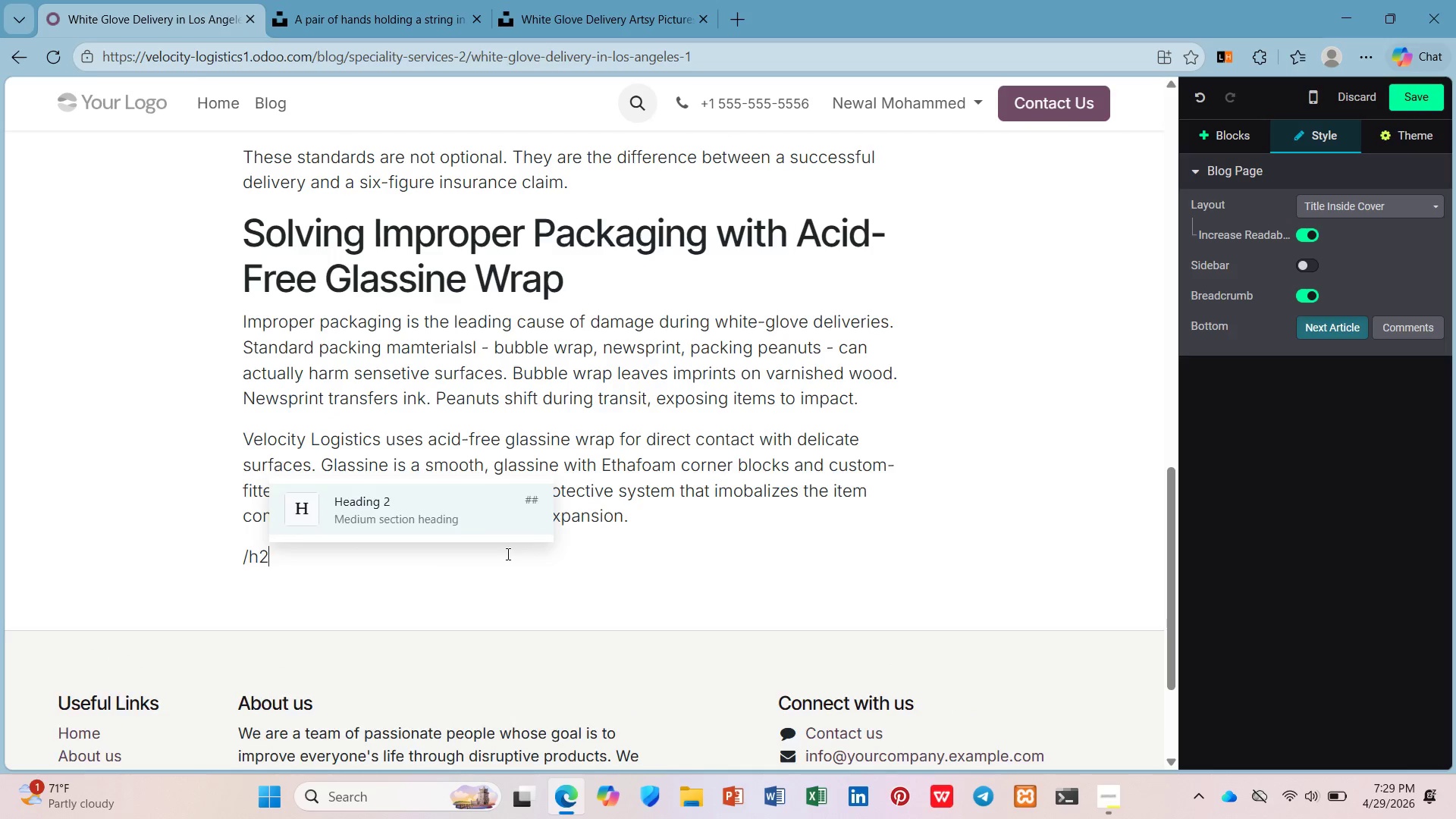 
key(Enter)
 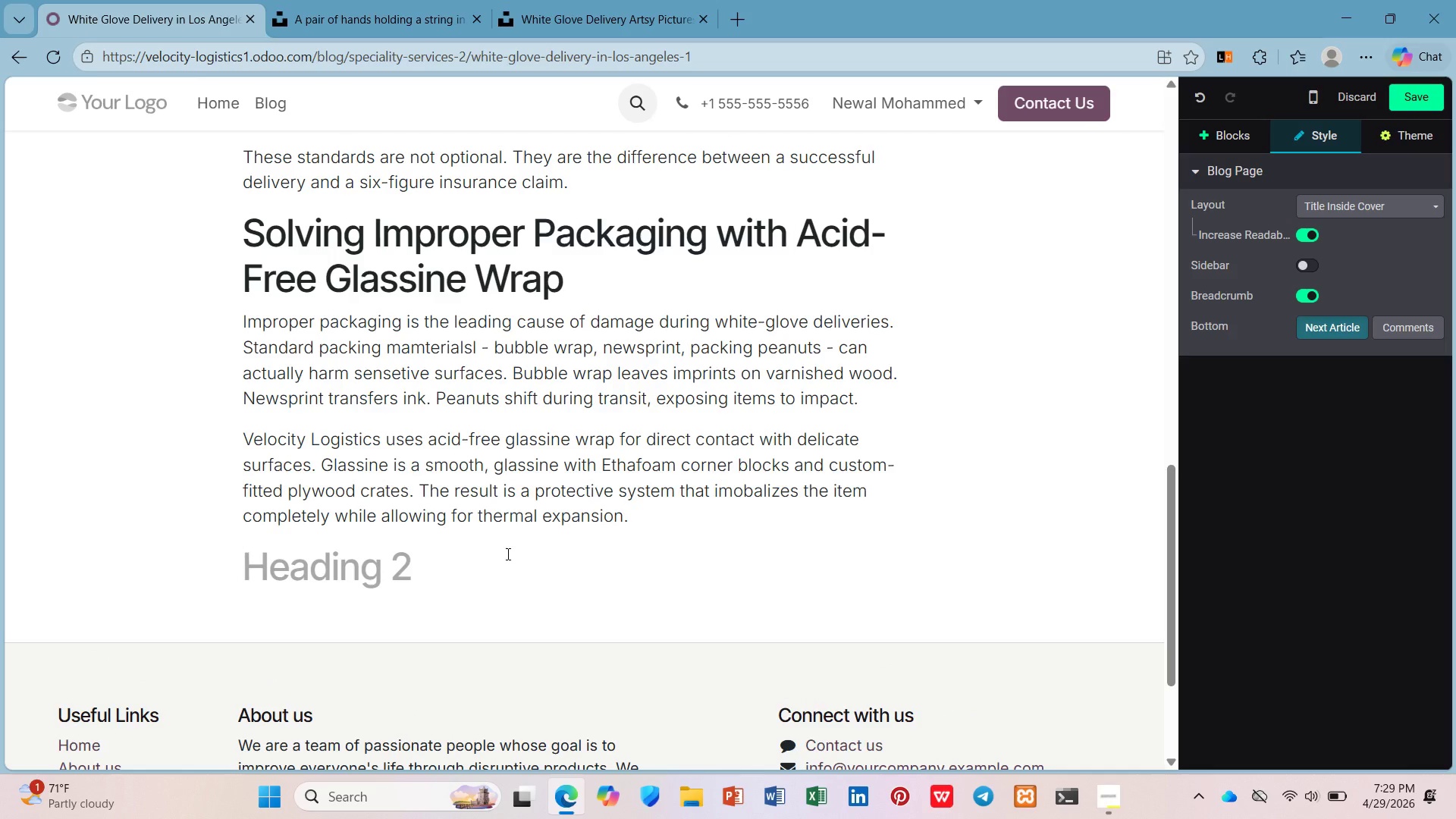 
type(Case Study: White-Glove Delivery in Lso)
key(Backspace)
key(Backspace)
 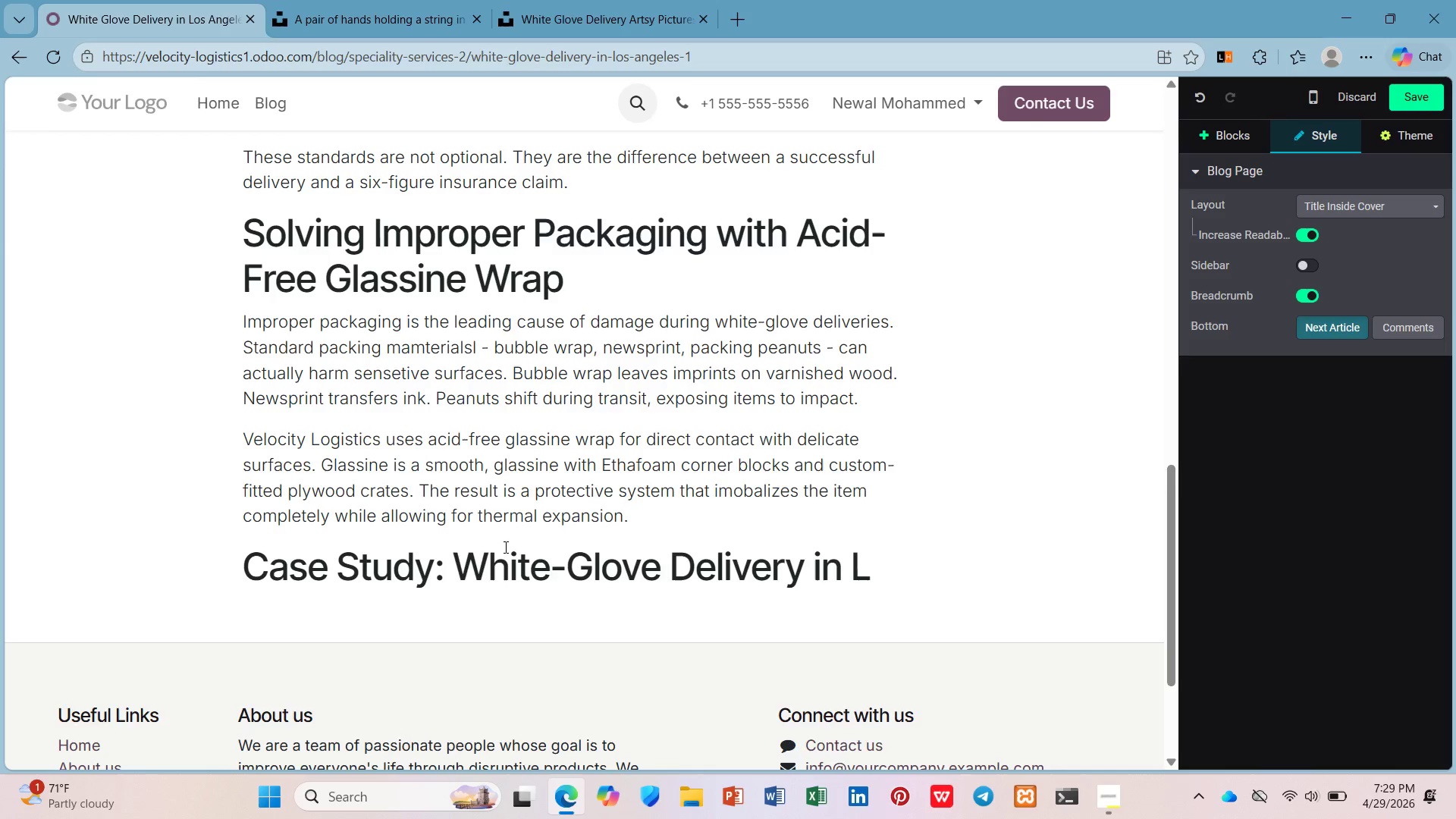 
type(os )
 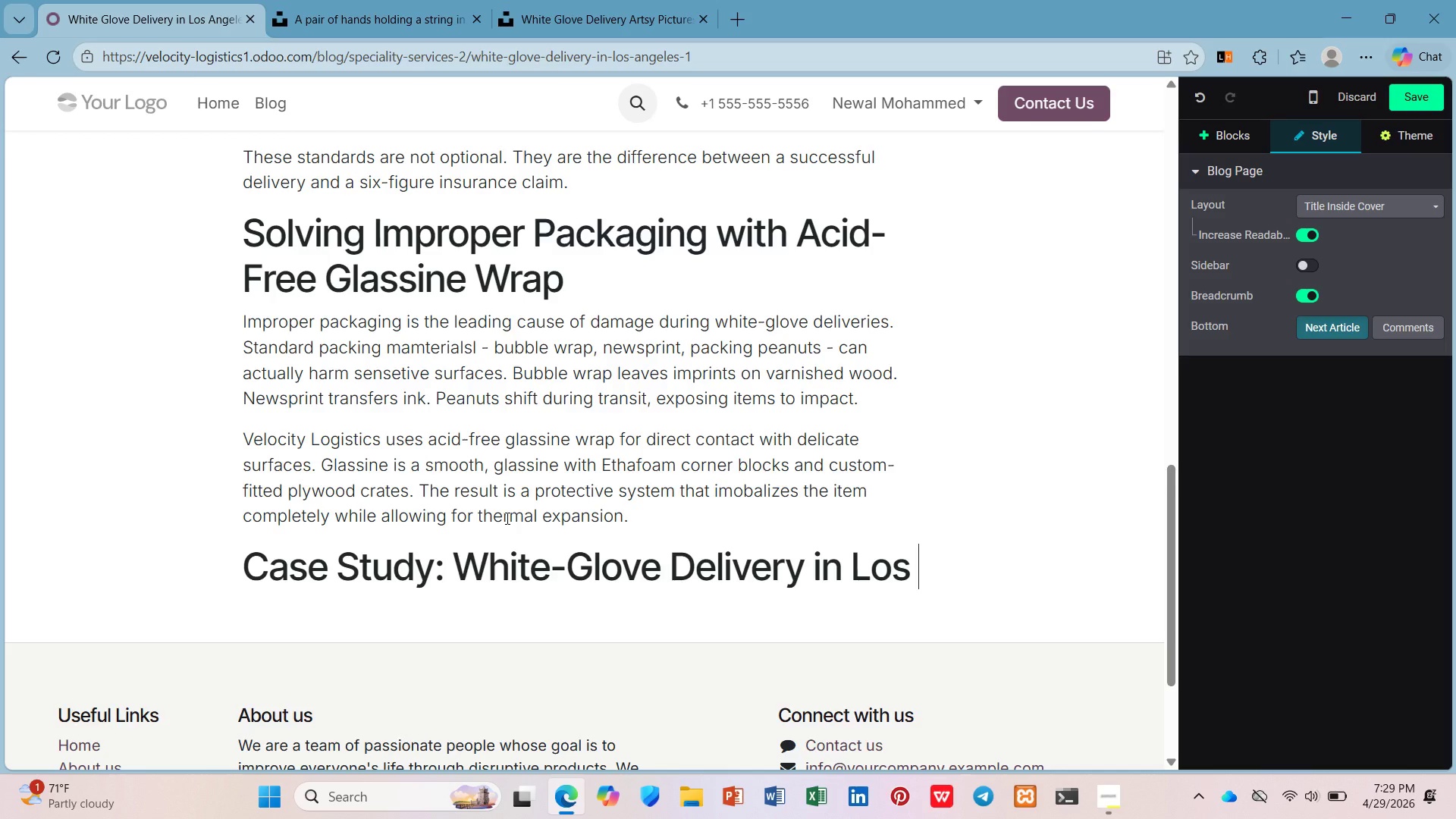 
hold_key(key=ShiftLeft, duration=0.31)
 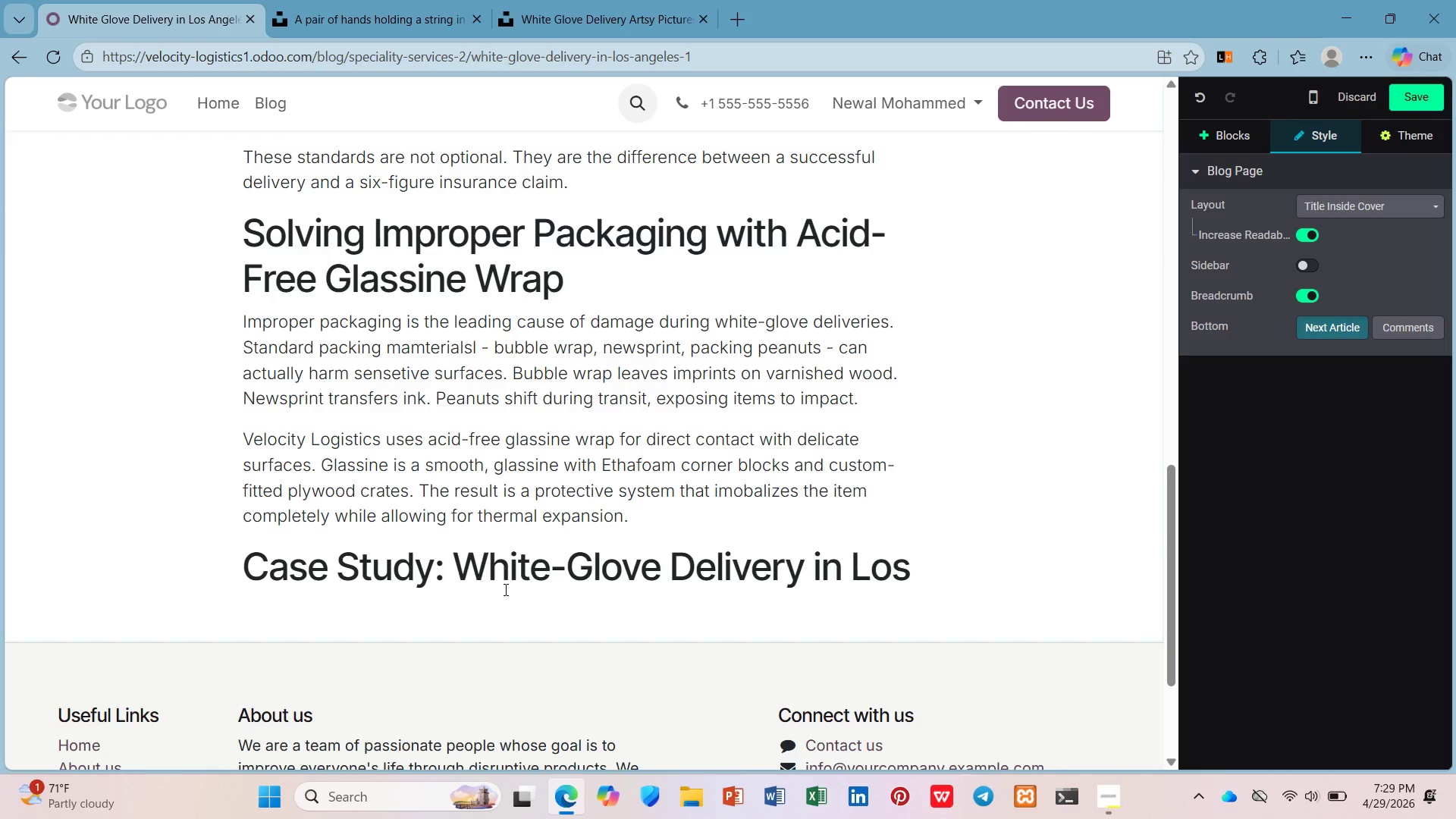 
type(Angeles)
 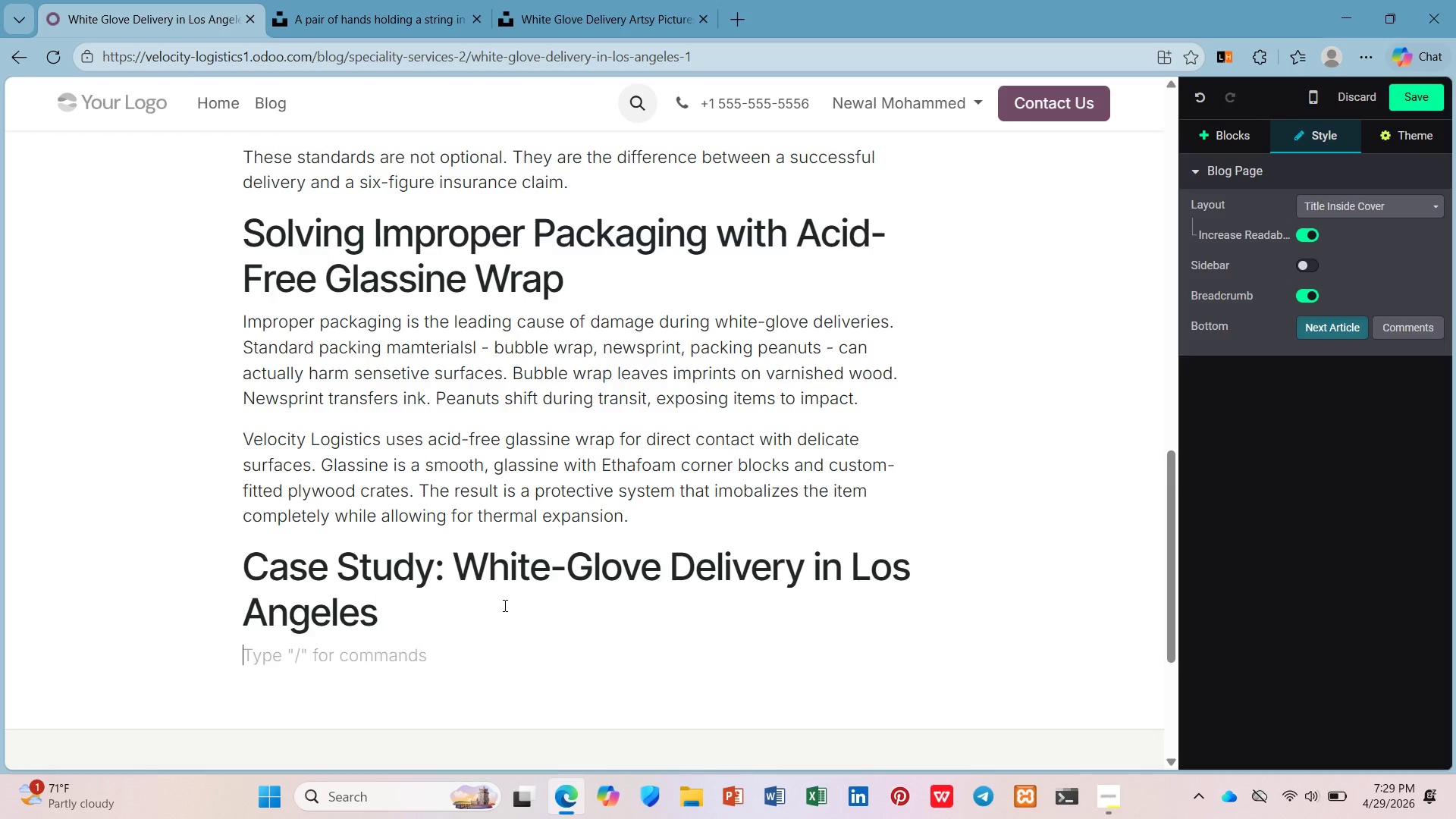 
key(Enter)
 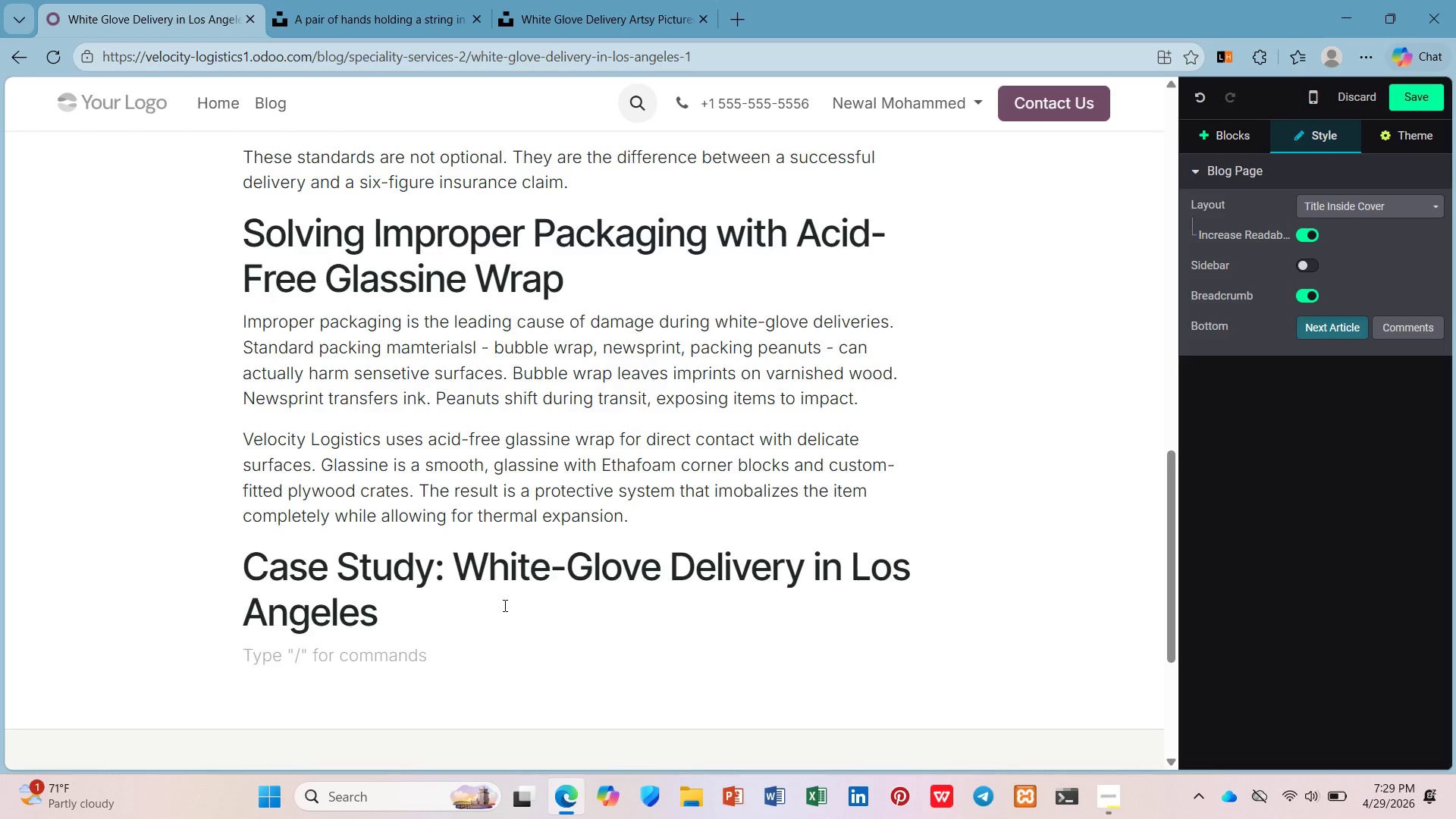 
type(Velocity Logistics recently )
 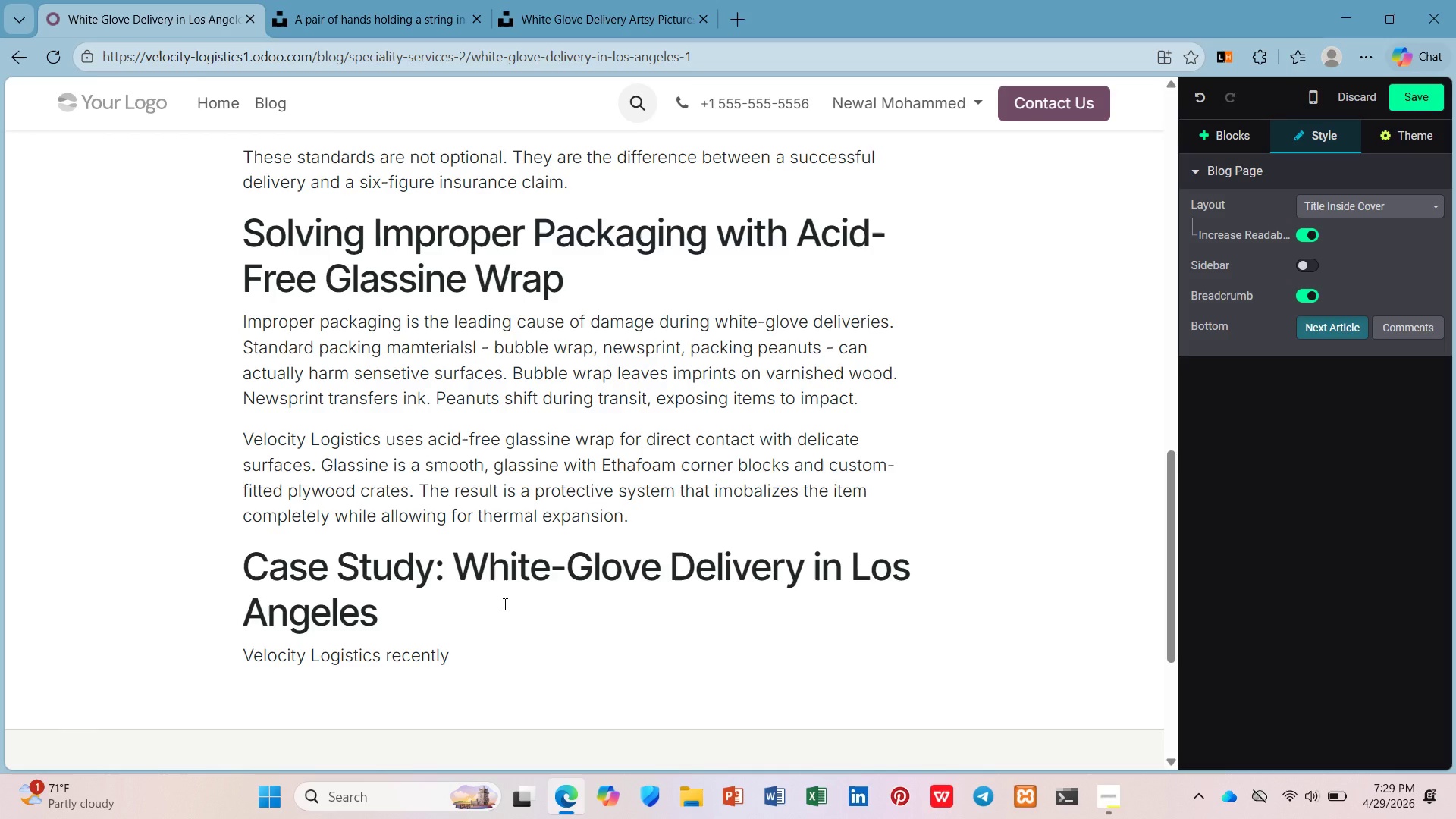 
wait(17.28)
 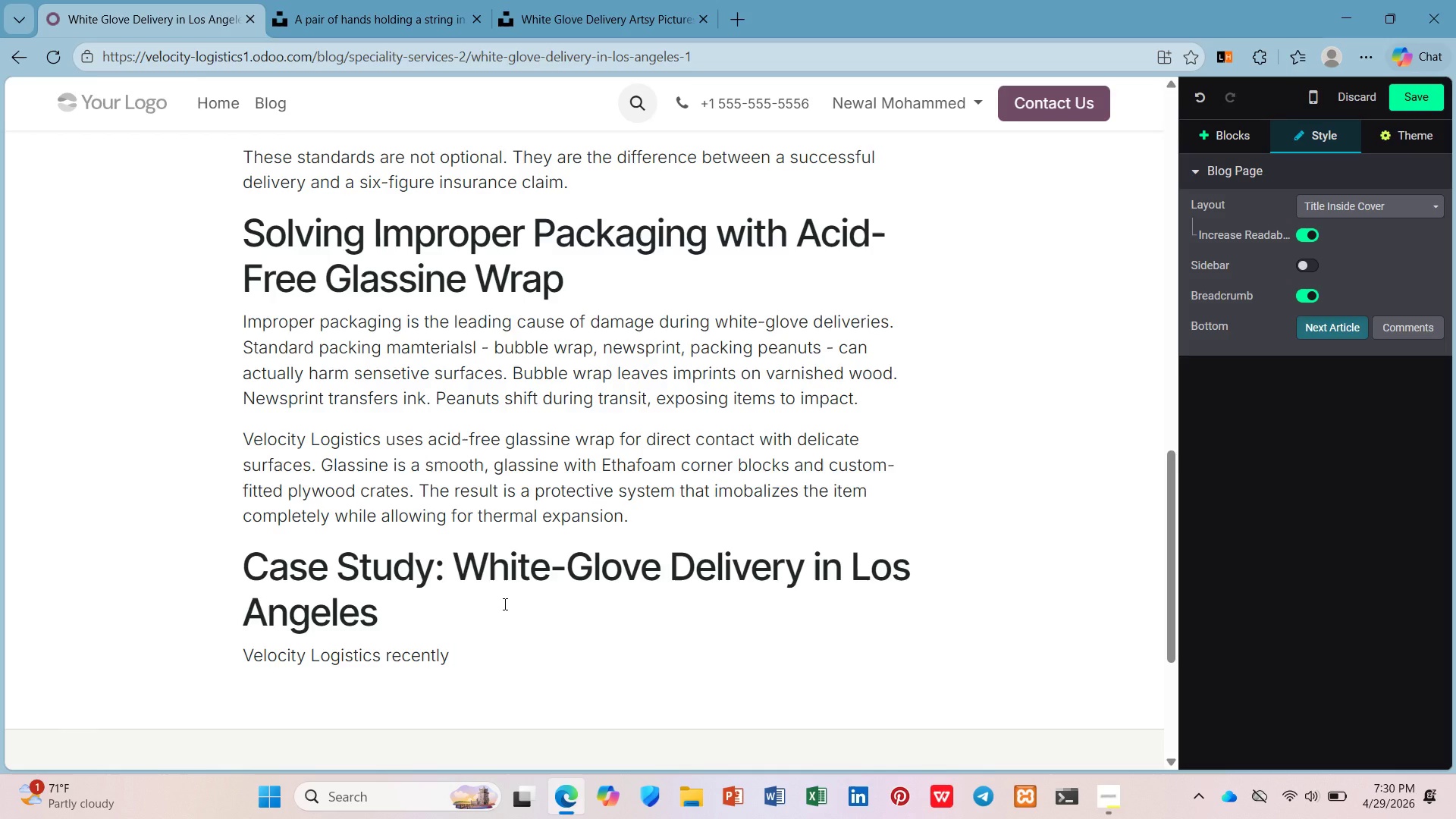 
type(coordinated a whi)
 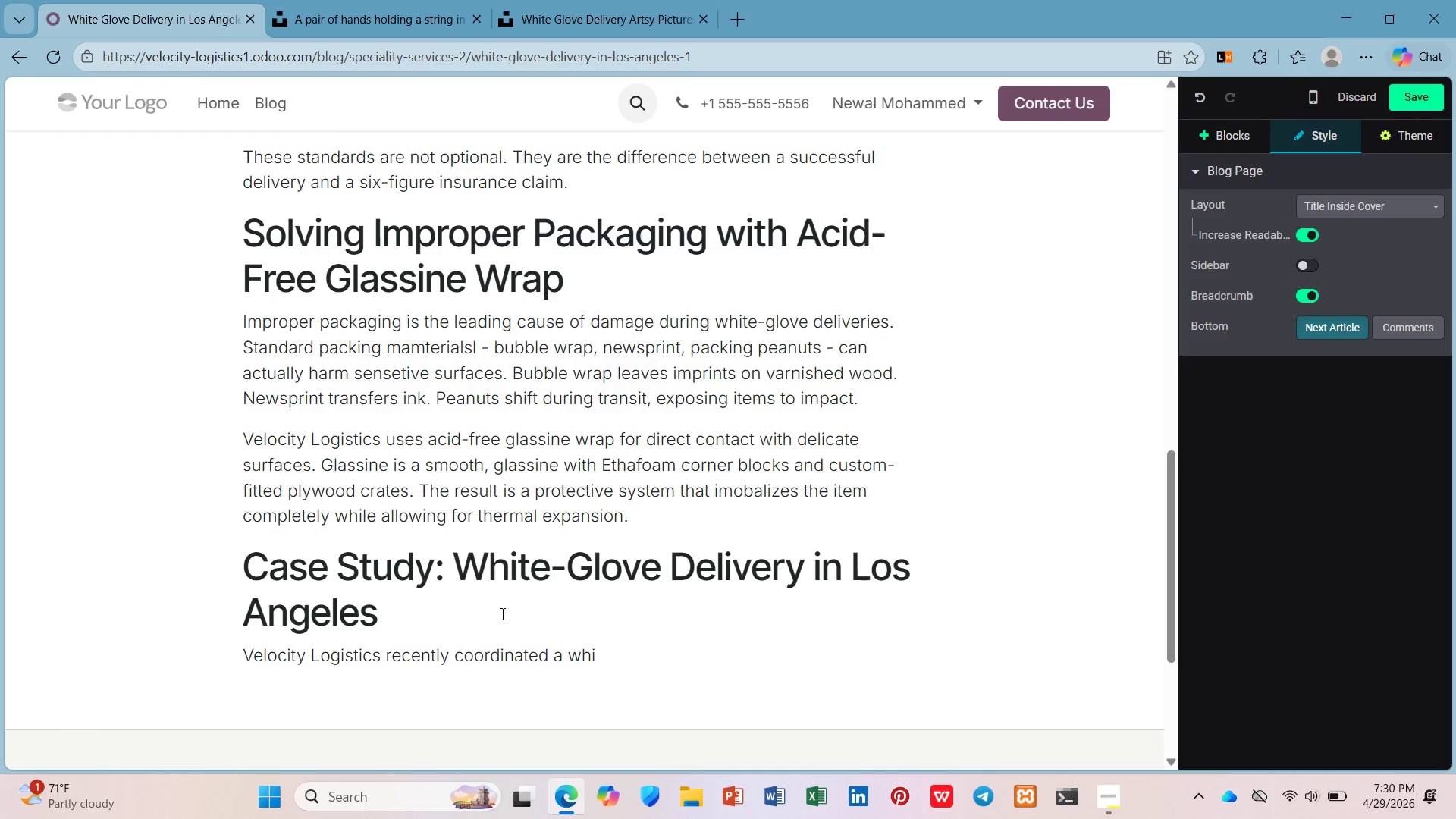 
hold_key(key=T, duration=0.36)
 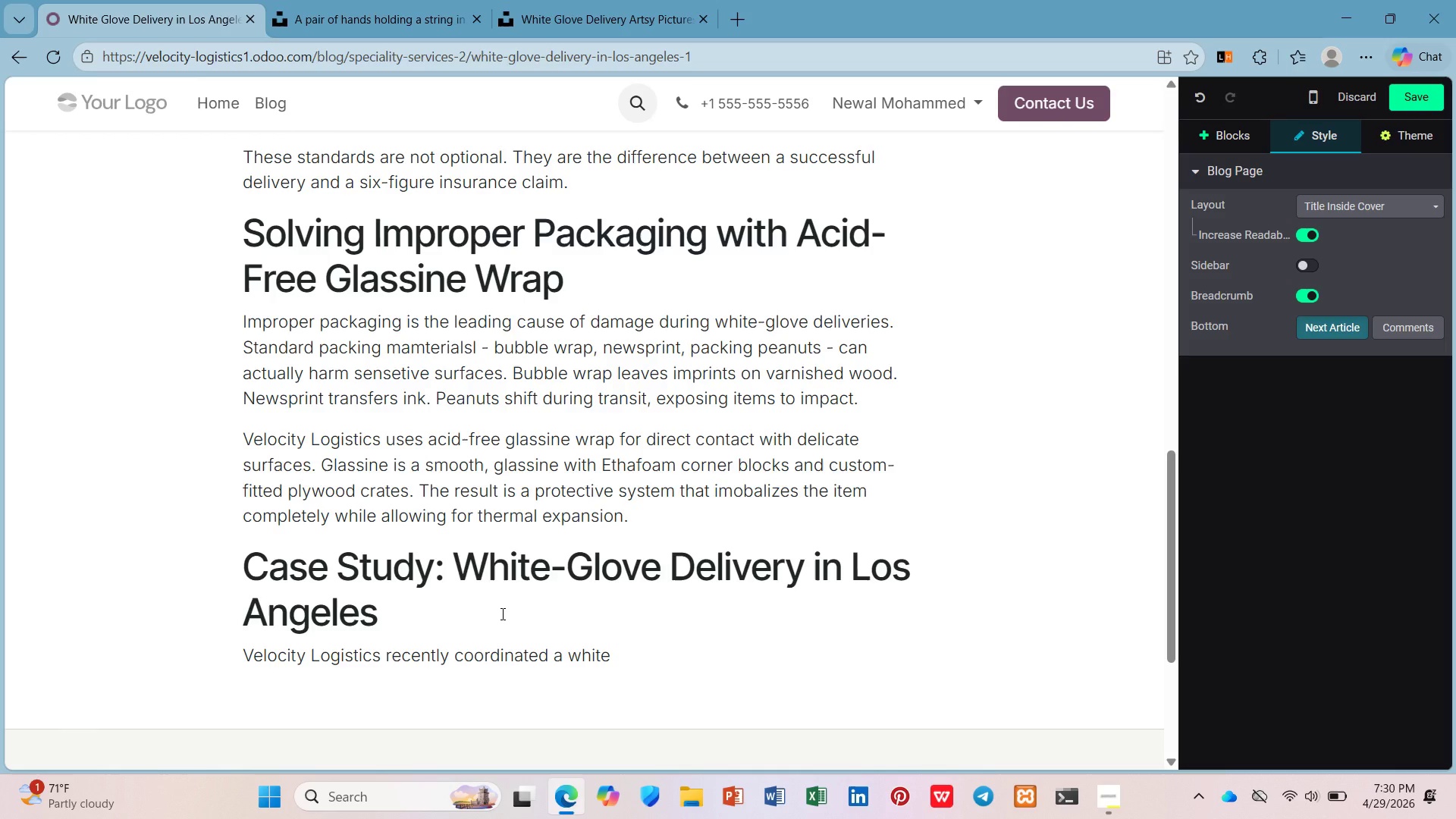 
hold_key(key=E, duration=0.36)
 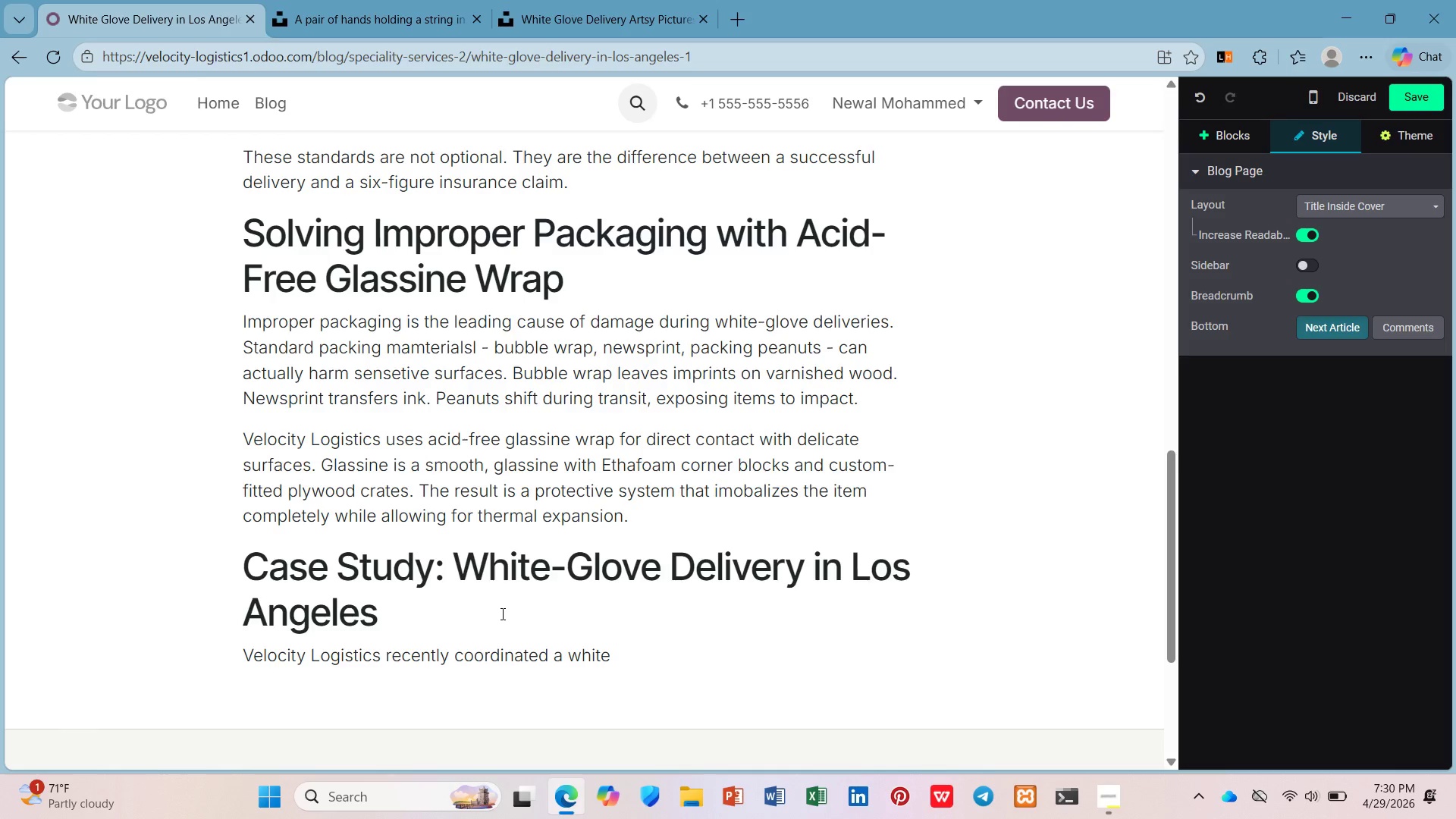 
type(-glovo)
 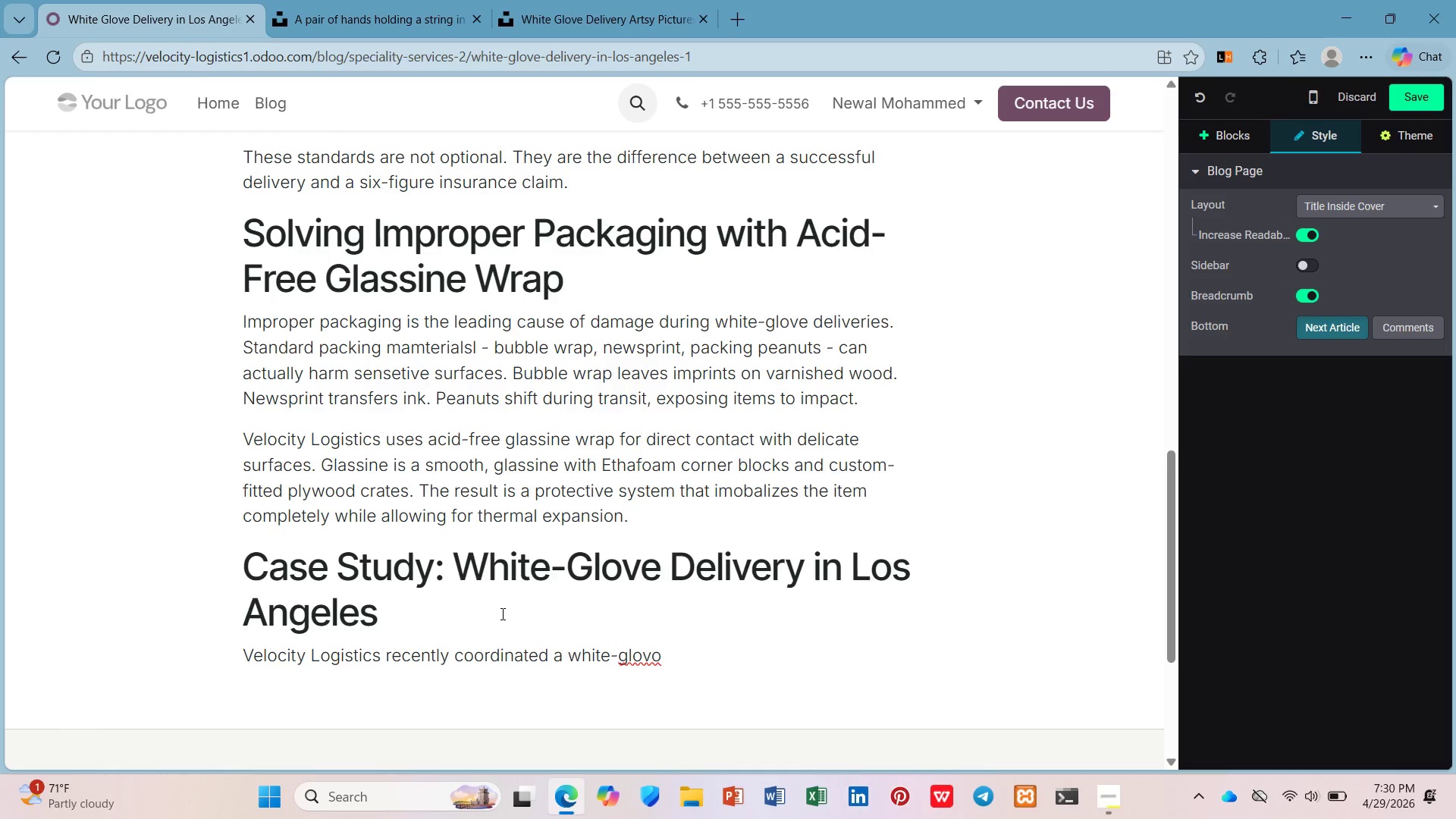 
key(E)
 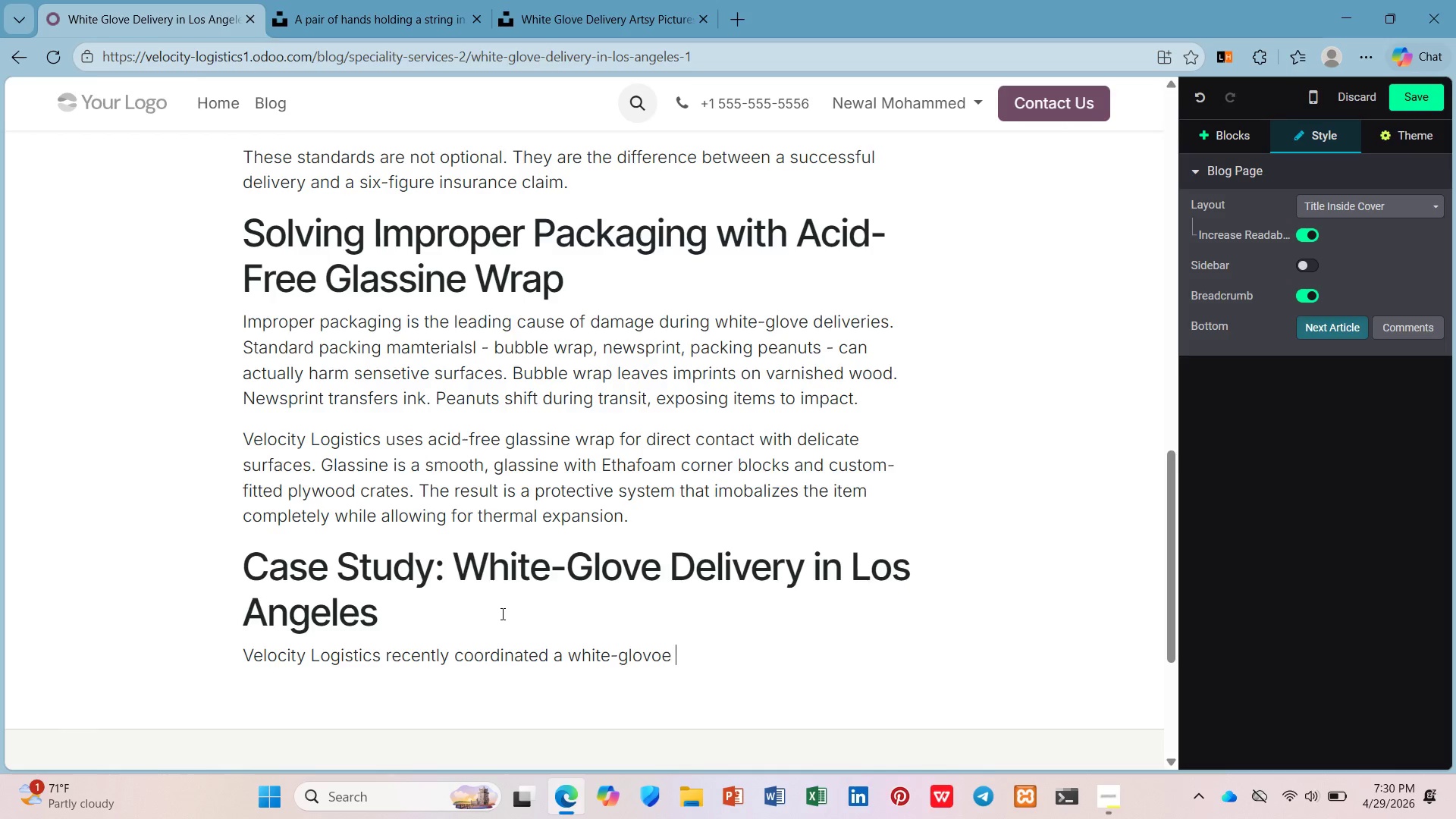 
key(Space)
 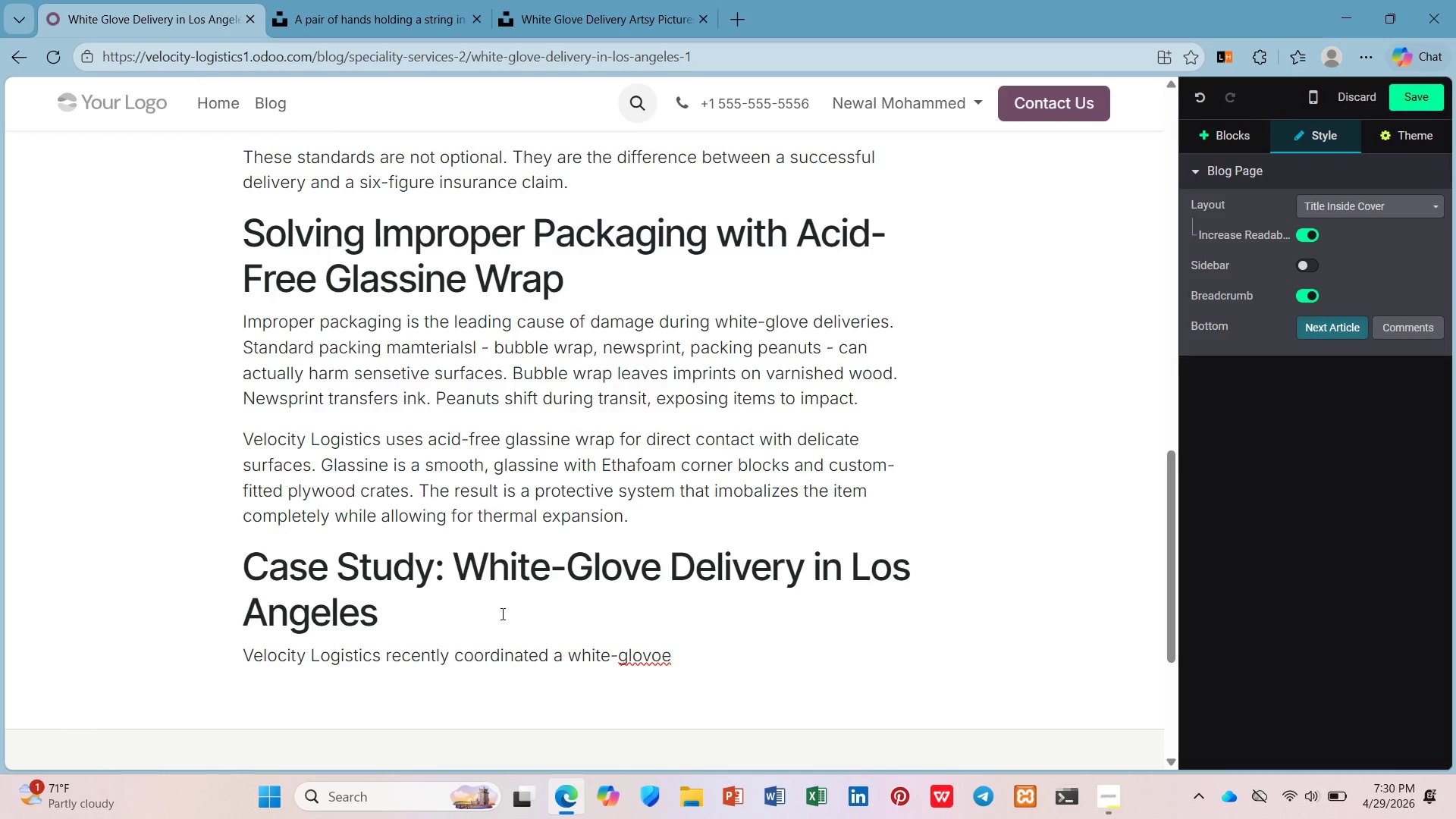 
key(Backspace)
 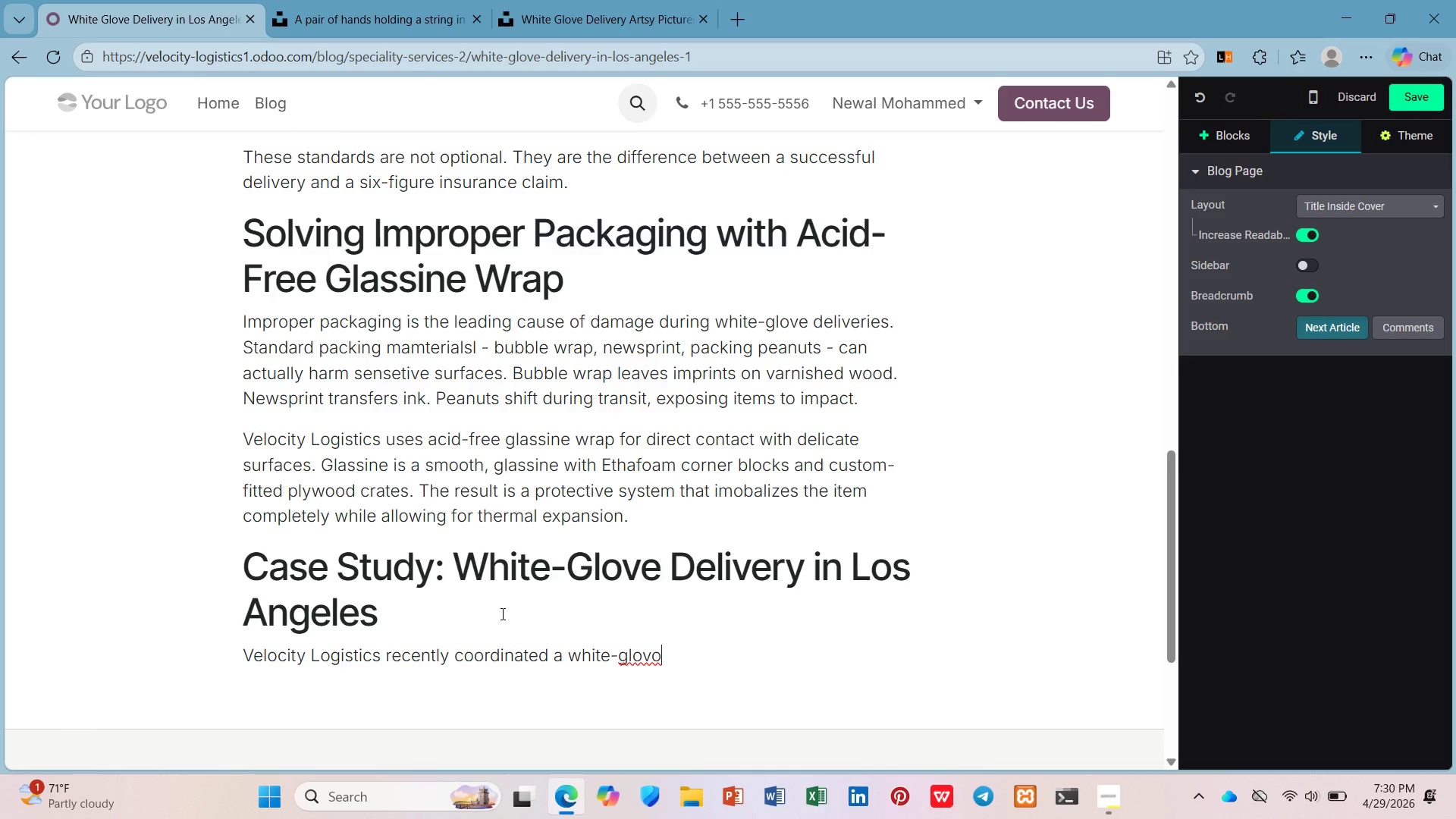 
key(Backspace)
 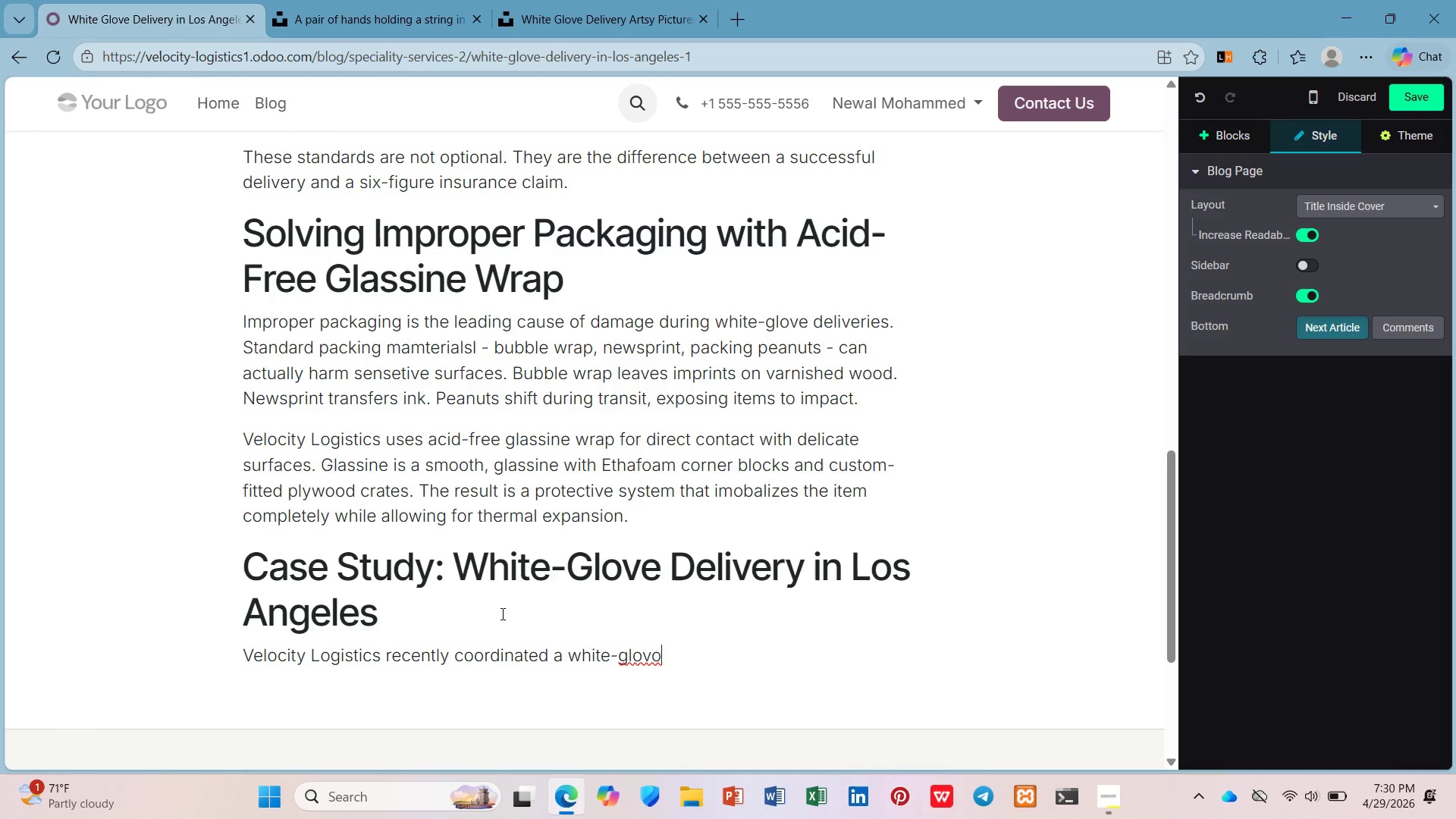 
key(Backspace)
 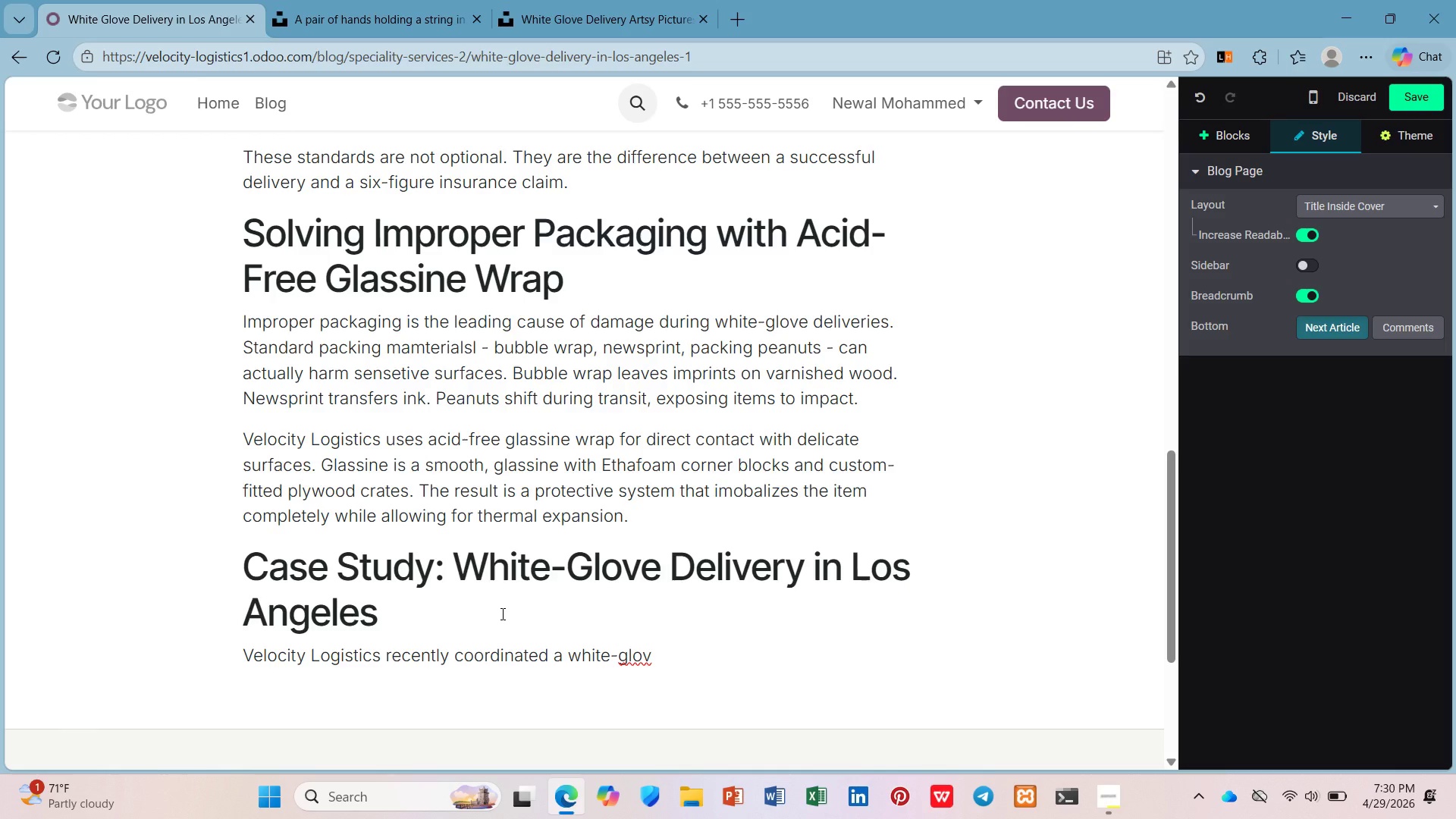 
key(E)
 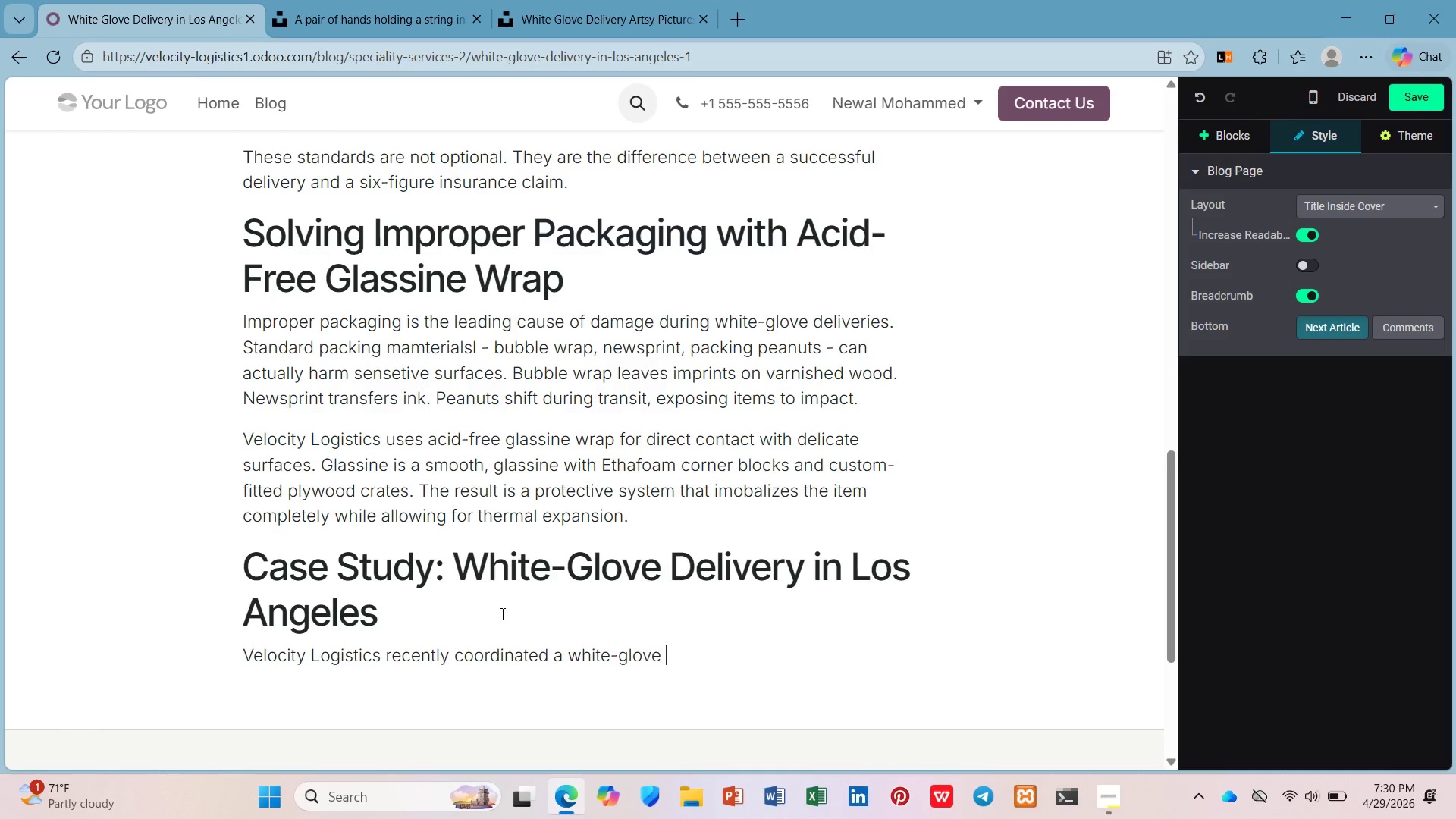 
key(Space)
 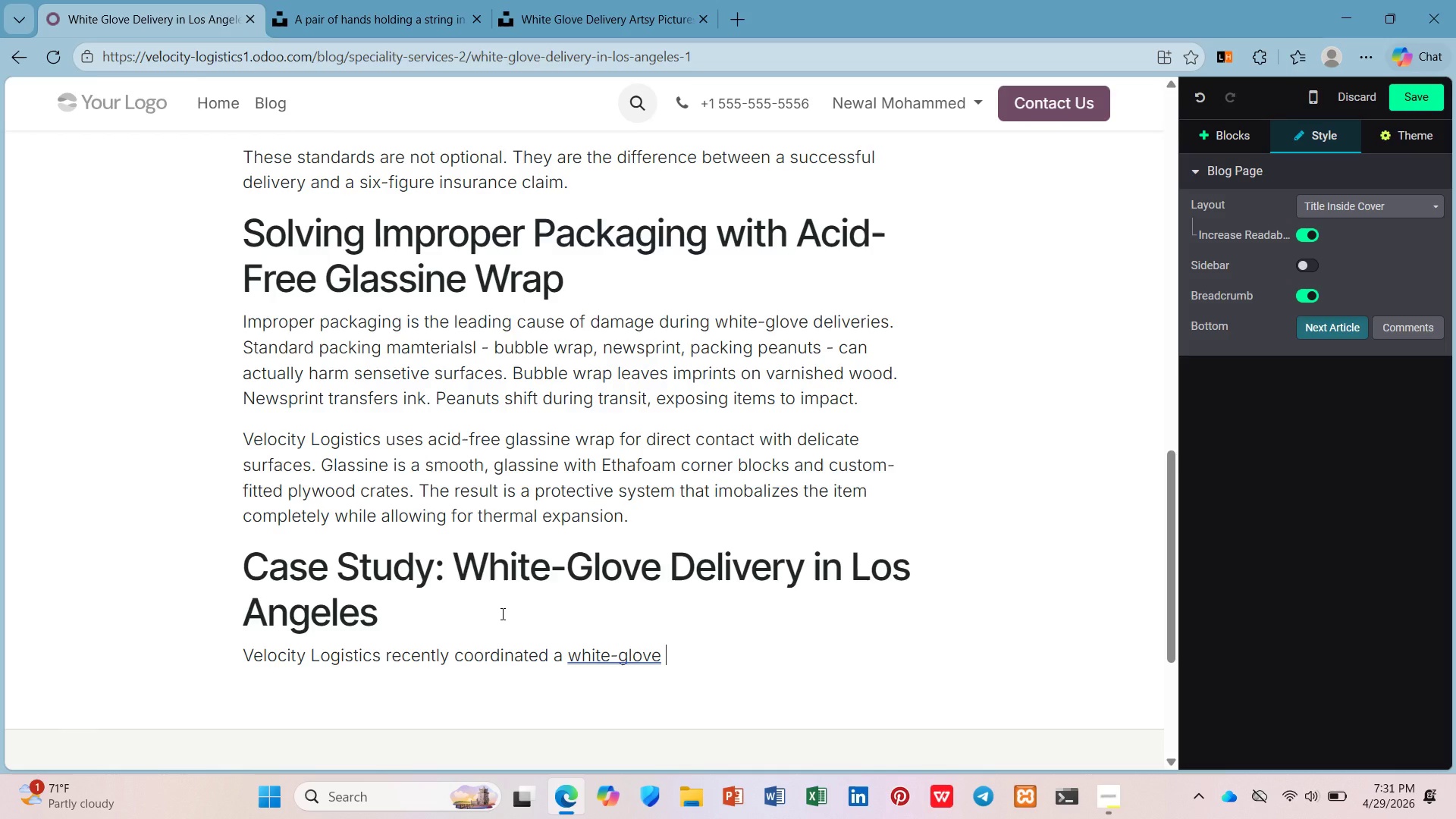 
wait(39.95)
 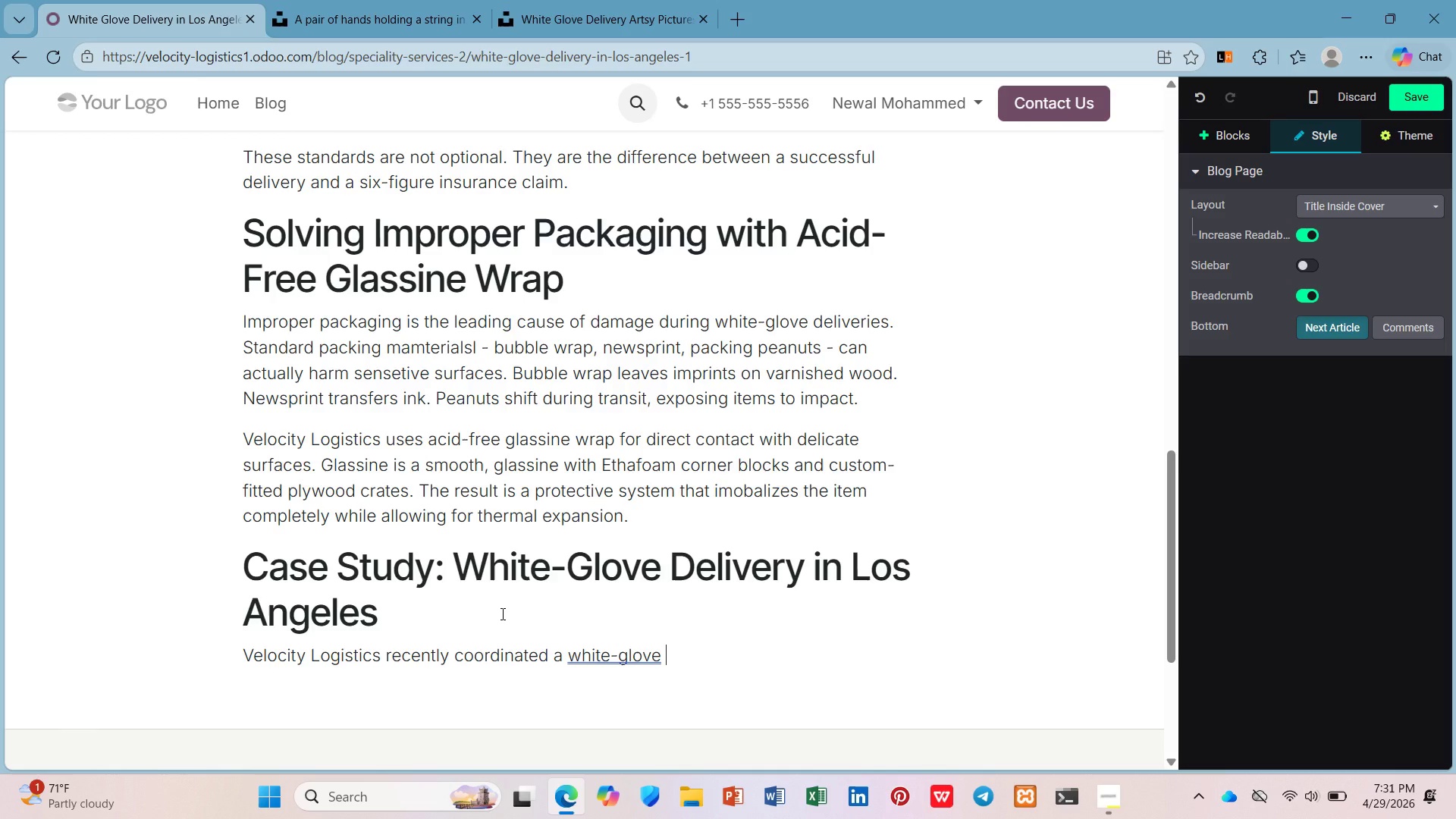 
type(delivery of 14-)
key(Backspace)
 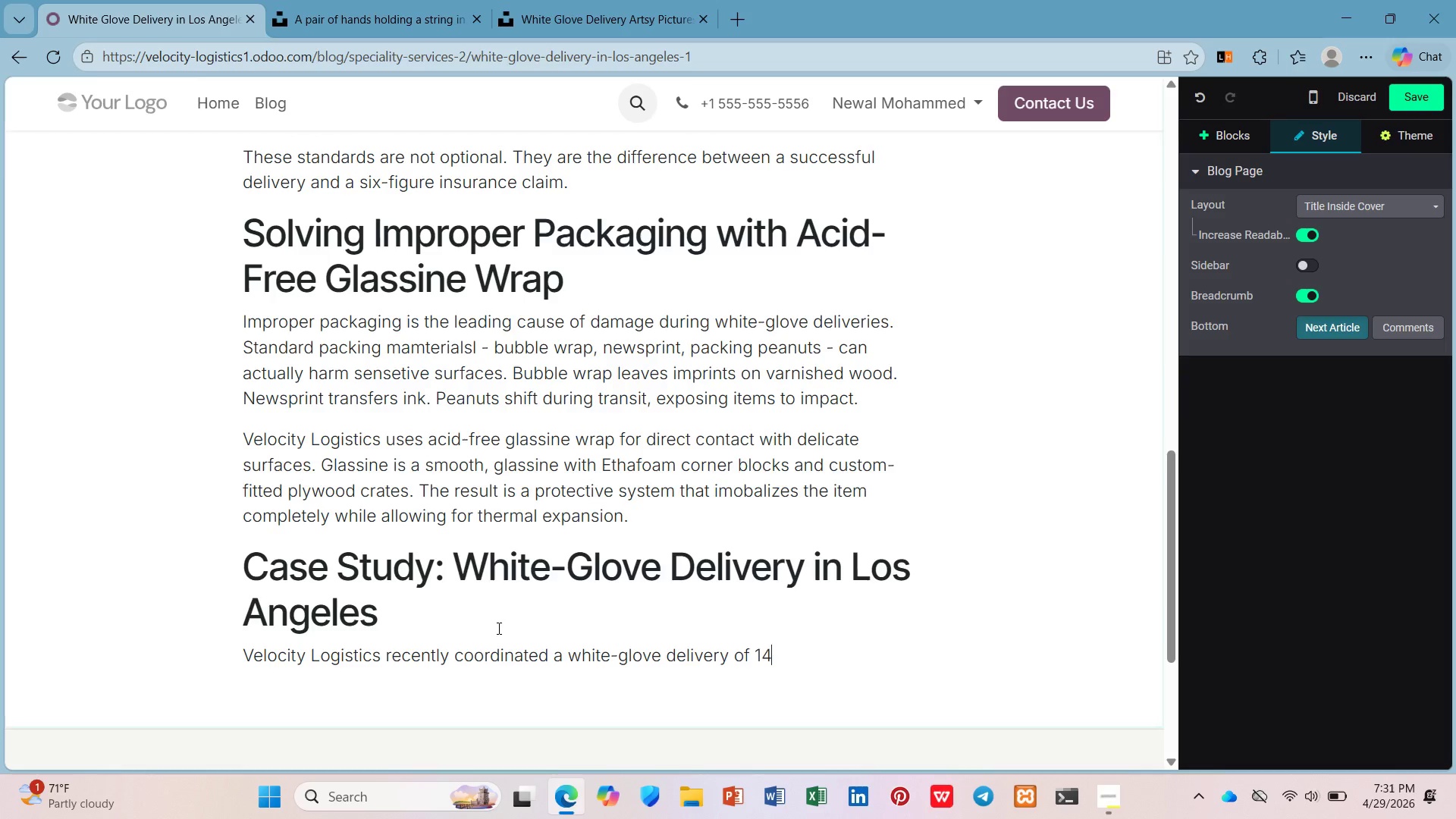 
type( crated paintio)
key(Backspace)
 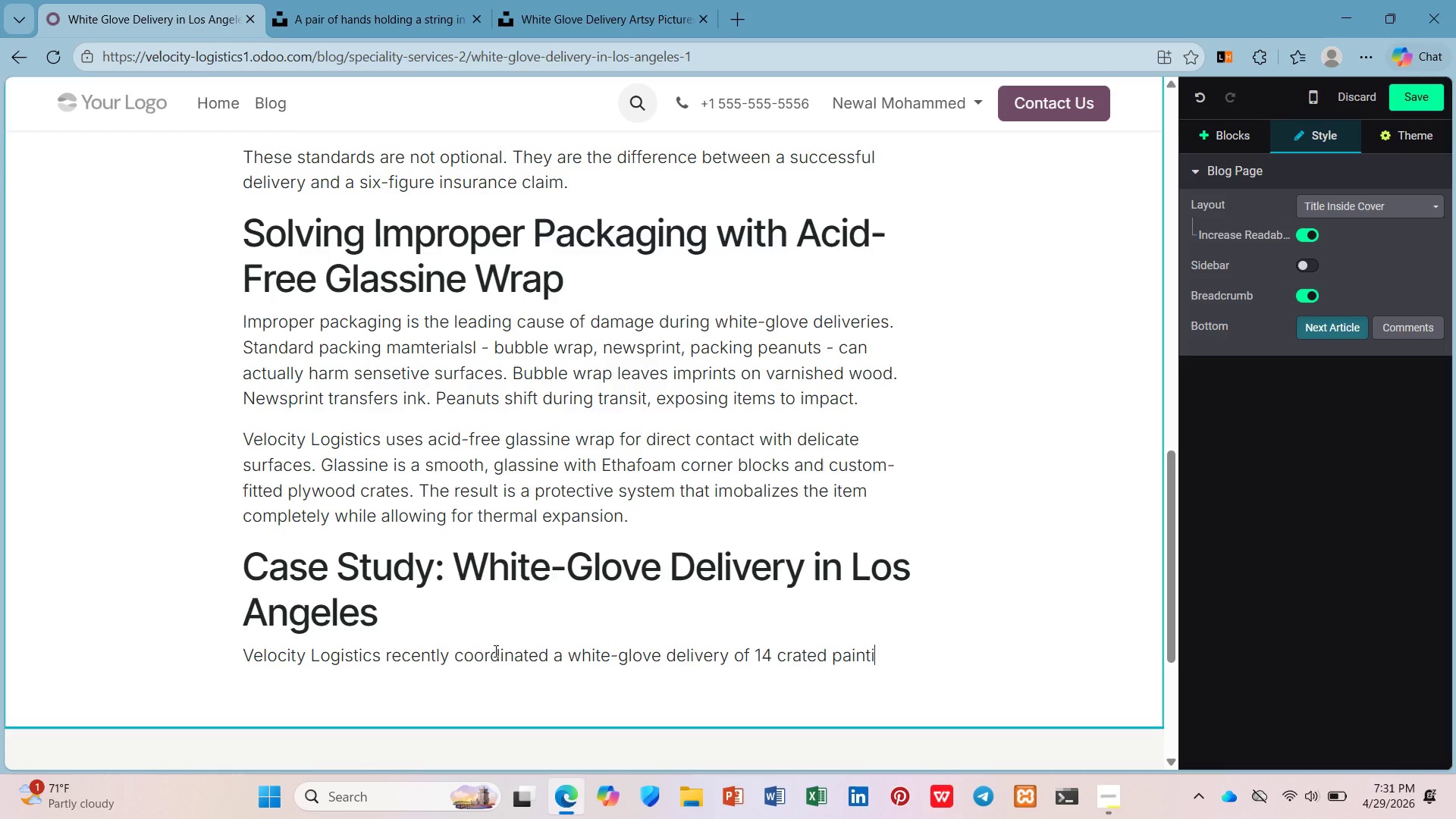 
type(ngs )
 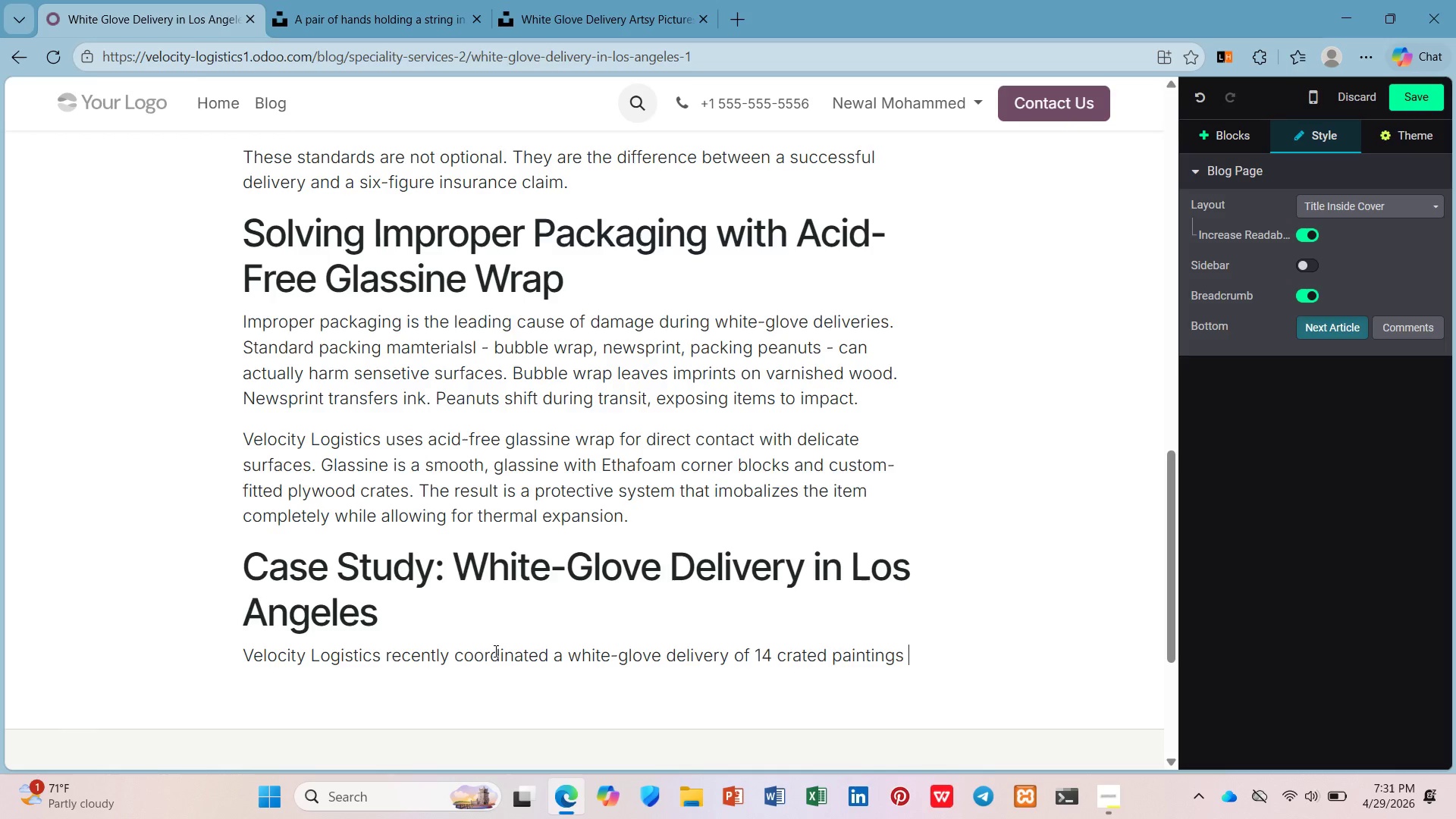 
wait(26.19)
 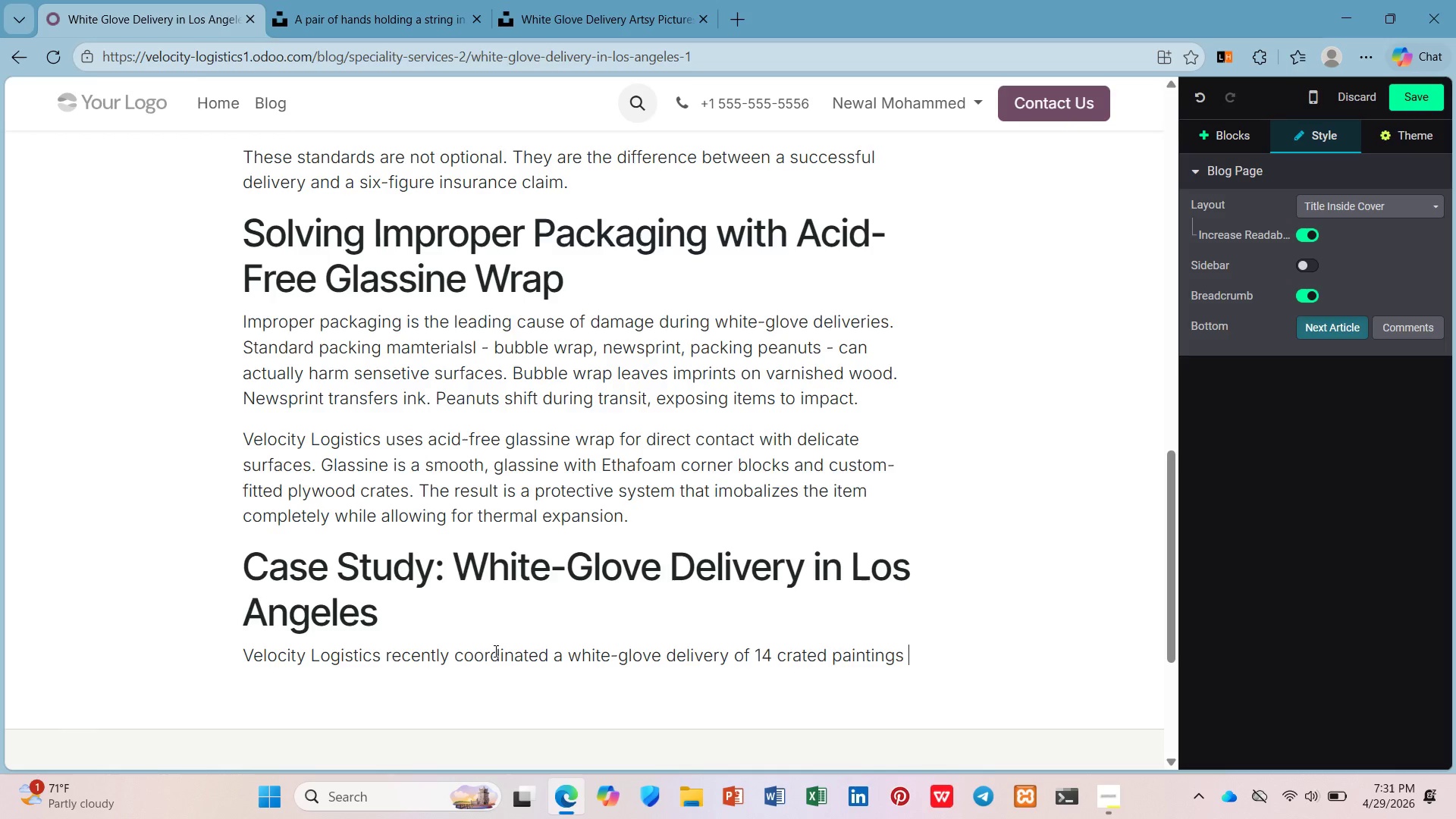 
type(fom  a )
key(Backspace)
key(Backspace)
key(Backspace)
type(a private collector in Brentwood to  )
key(Backspace)
type(a museum e)
 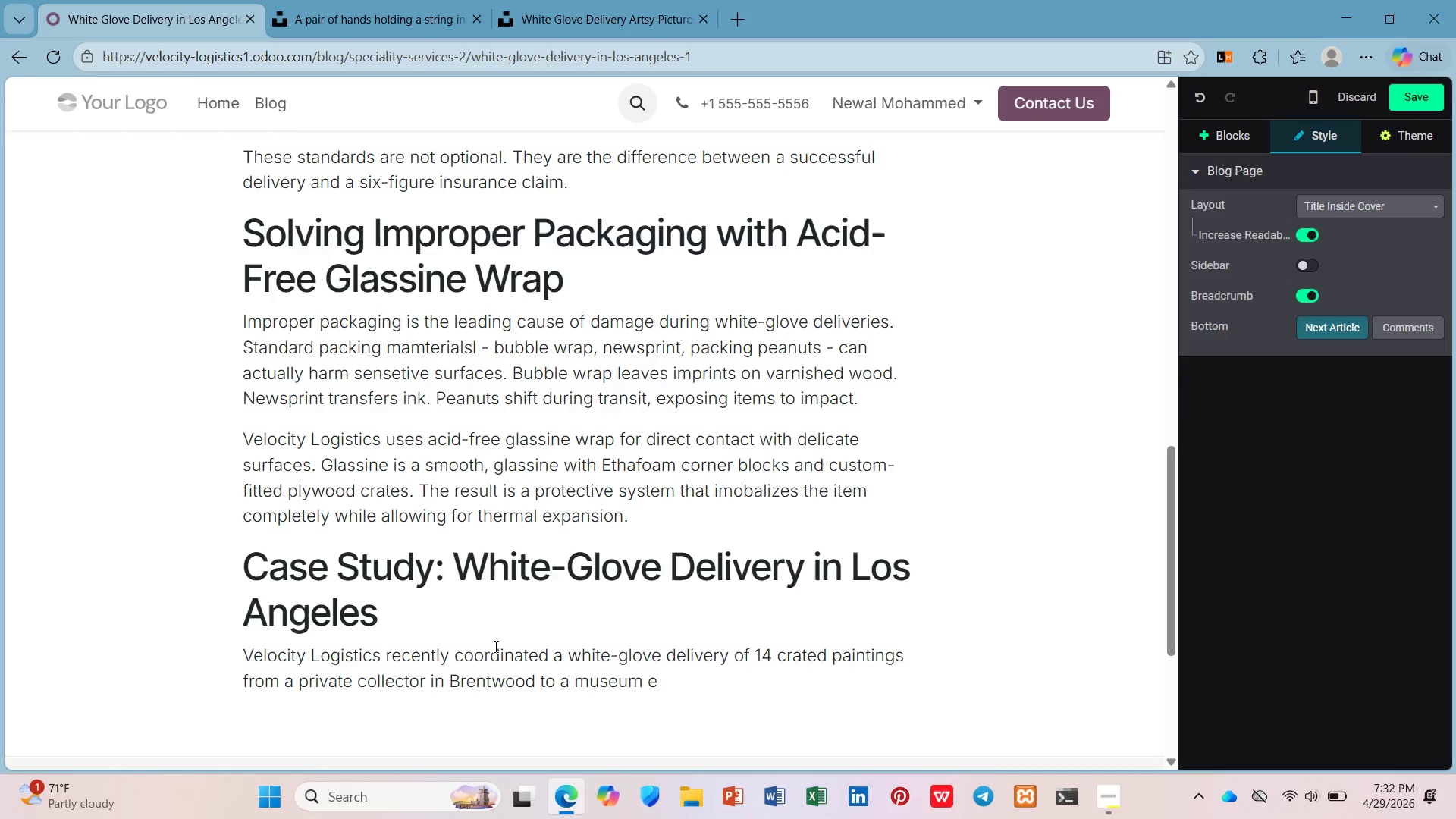 
type(xhibi)
 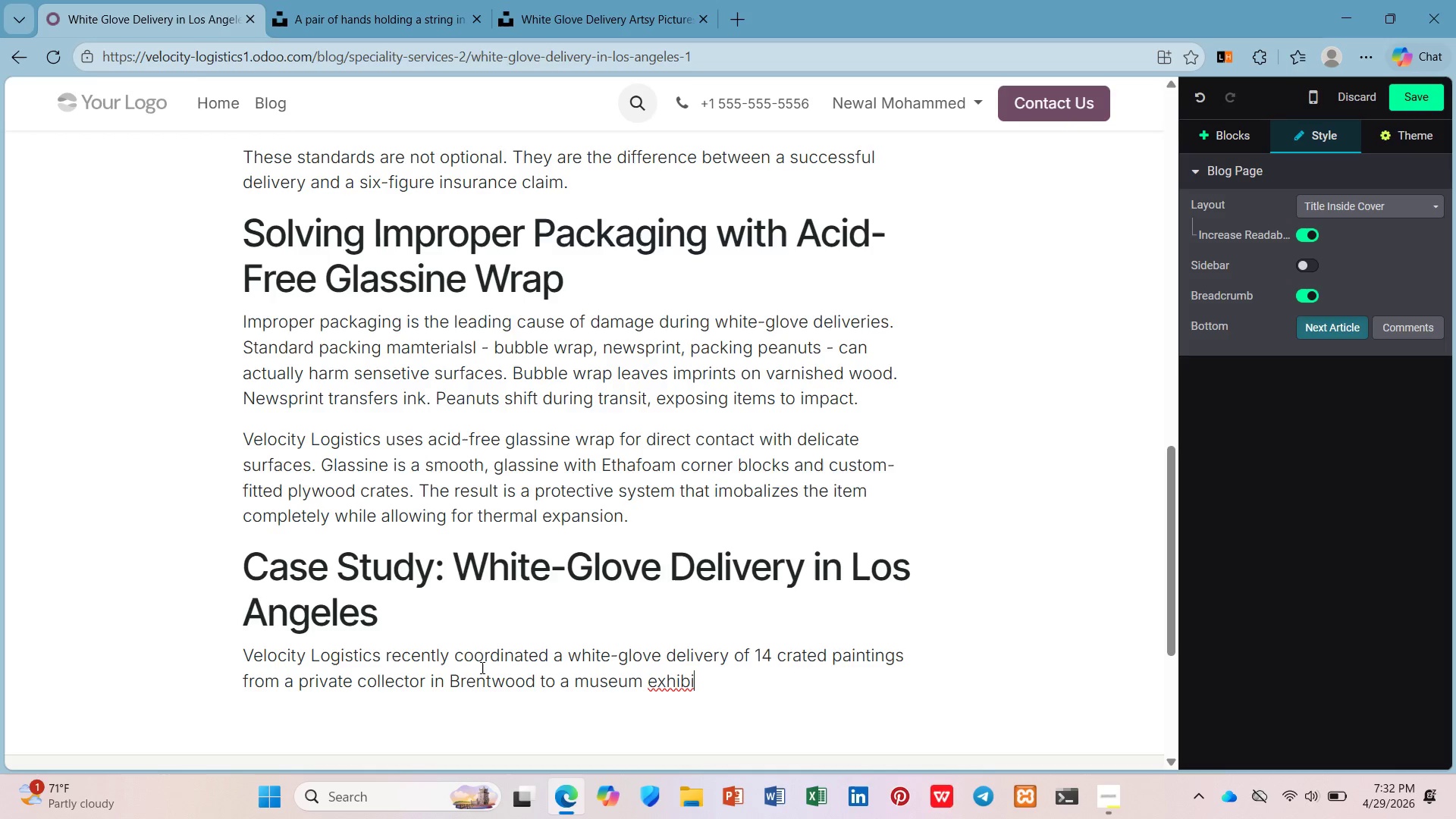 
type(tion in Downtoe=)
key(Backspace)
key(Backspace)
type(wn LA. The shipment incuded works valued at )
 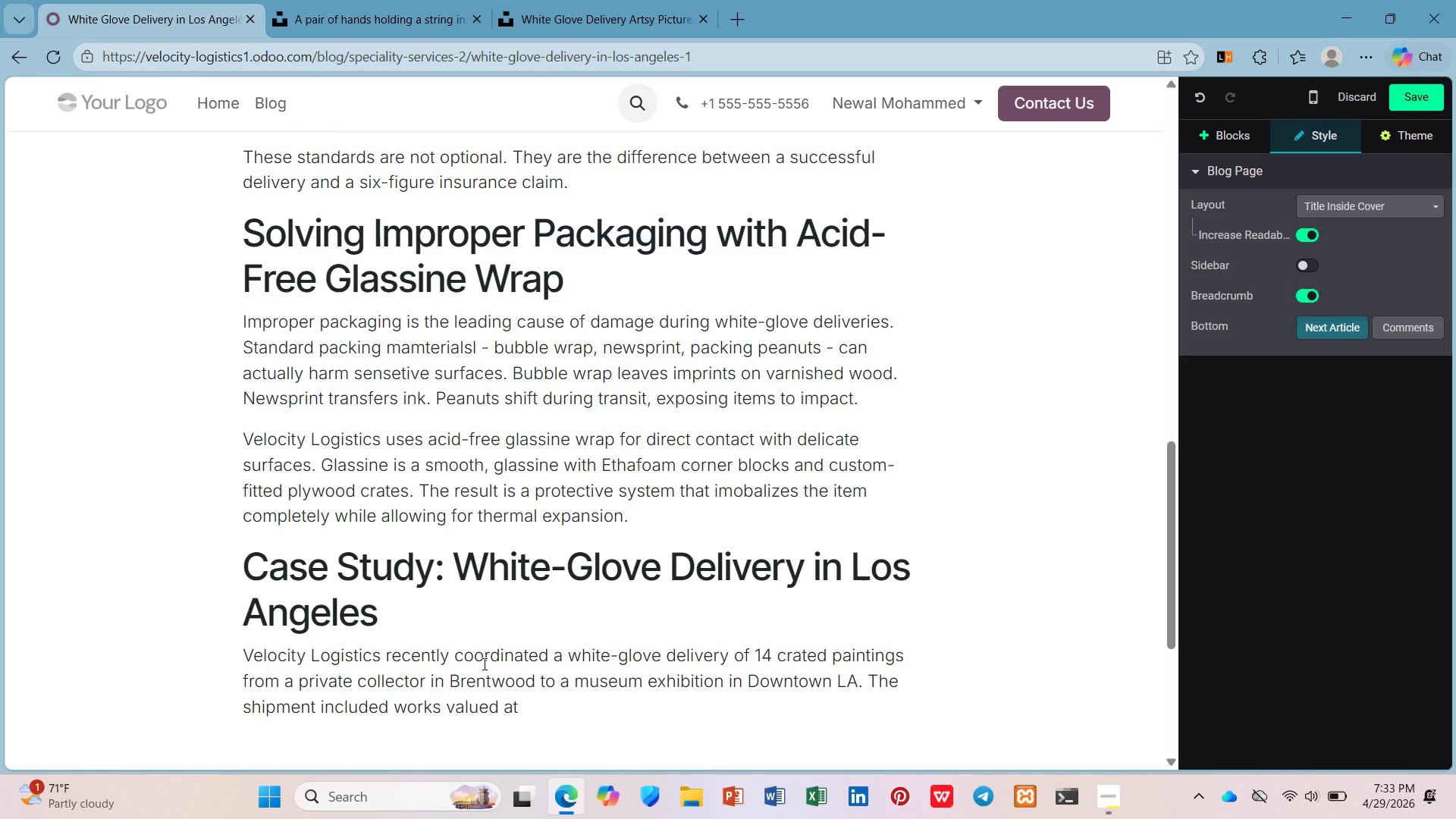 
type(over $2.8 million, each re)
 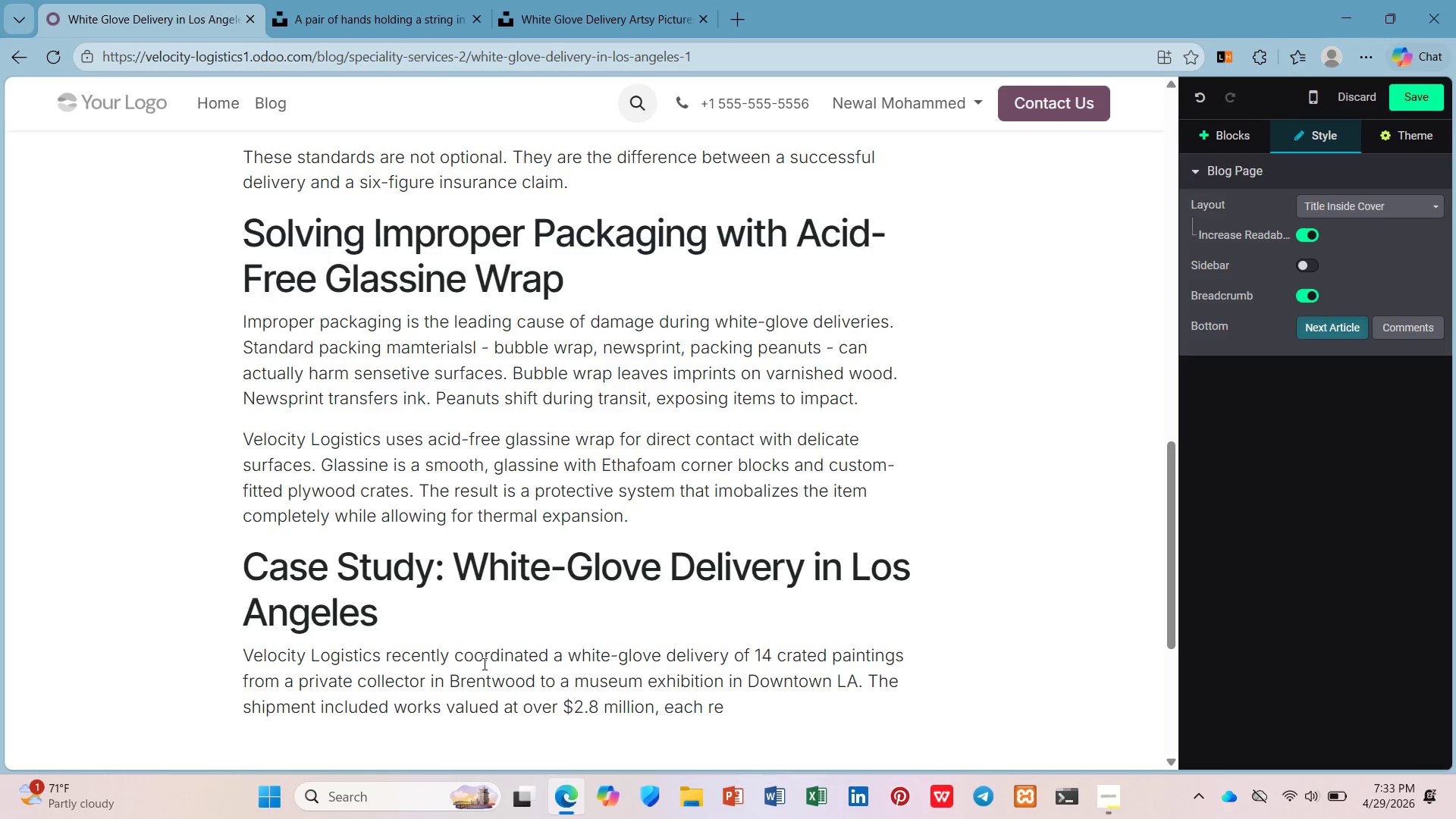 
type(quiring unpacking, debris removal, and placement on gla)
key(Backspace)
key(Backspace)
type(aller all.)
 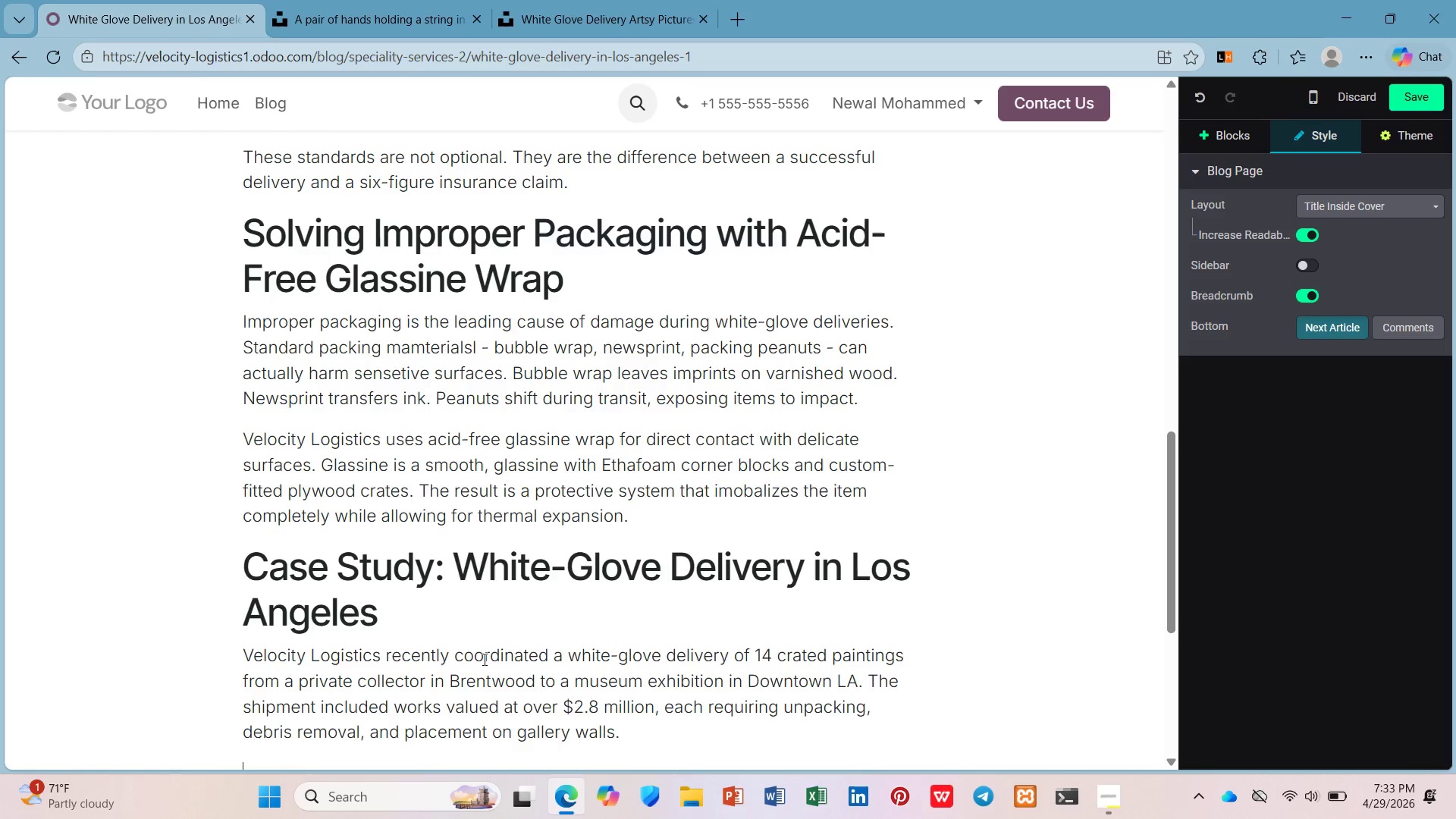 
hold_key(key=Y, duration=0.31)
 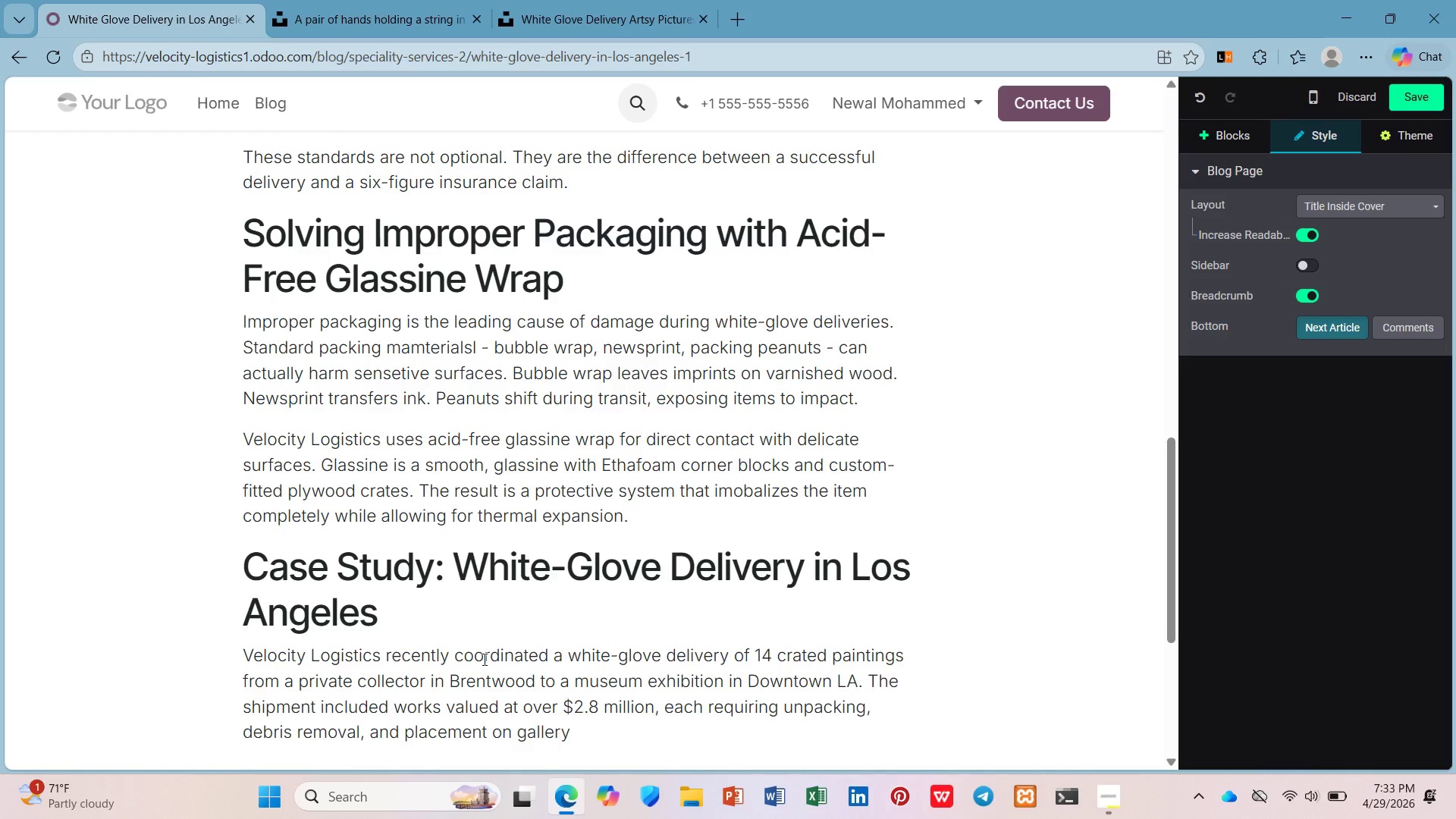 
hold_key(key=W, duration=0.31)
 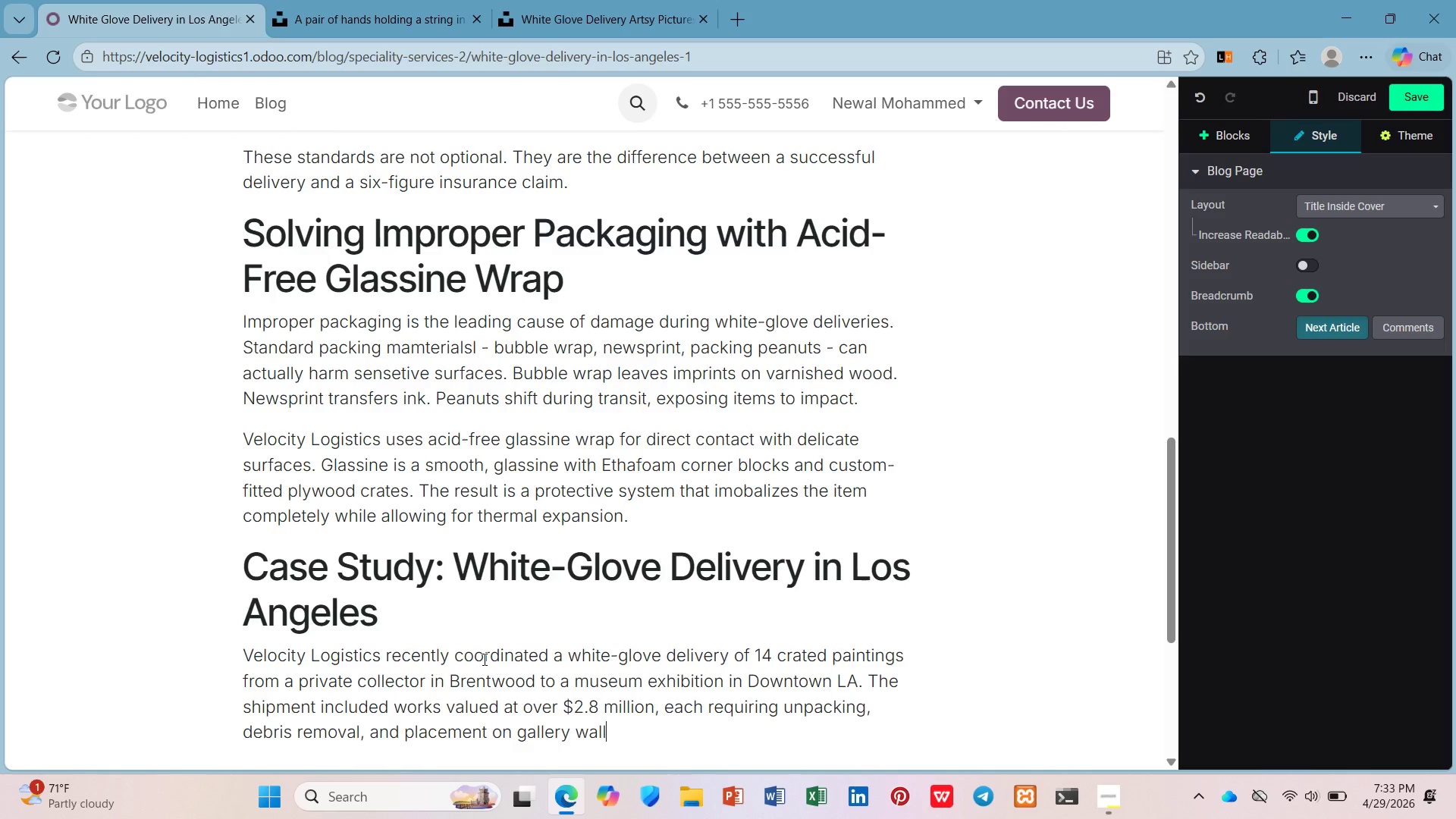 
key(Enter)
 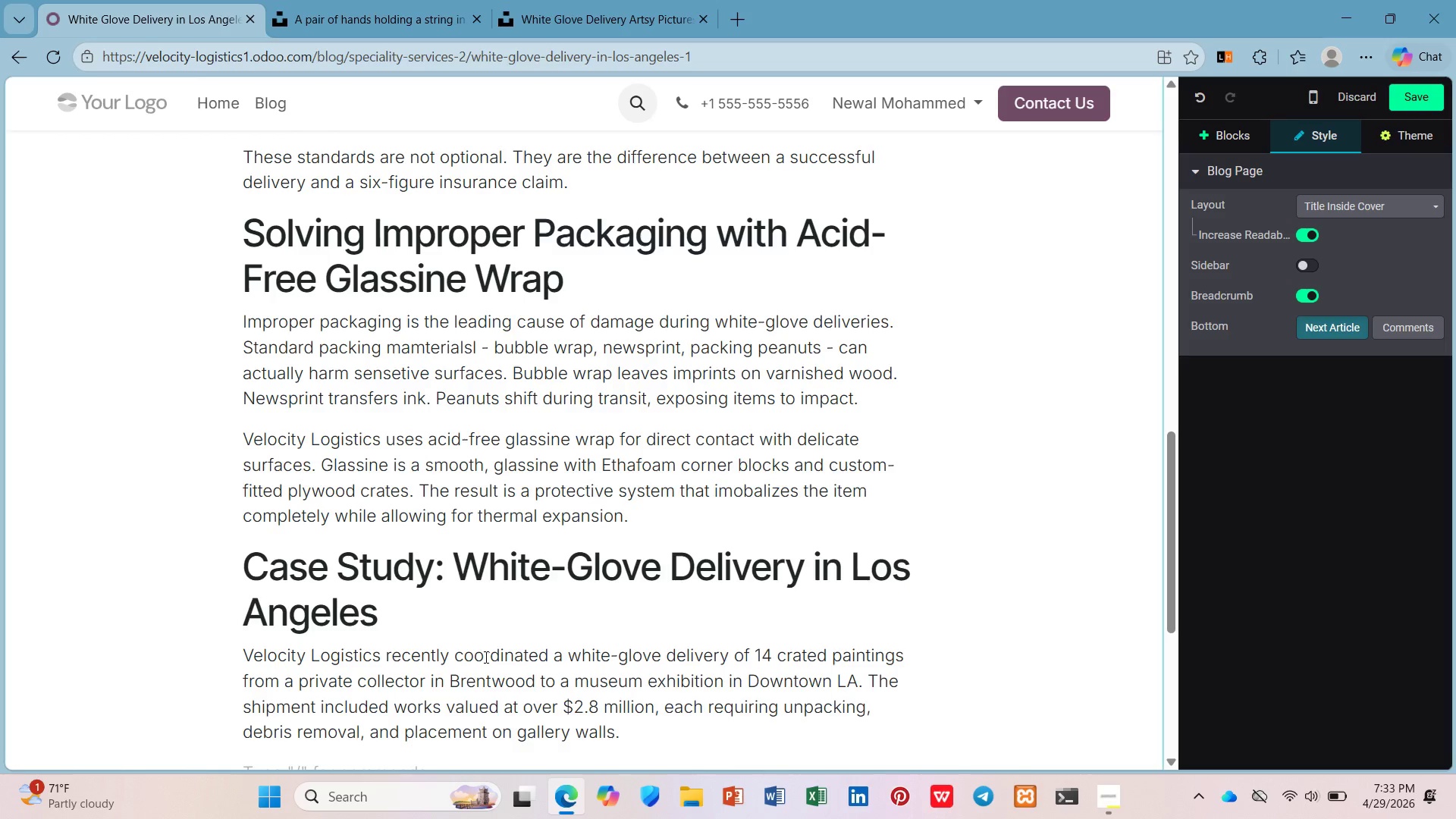 
scroll: coordinate [485, 656], scroll_direction: down, amount: 3.0
 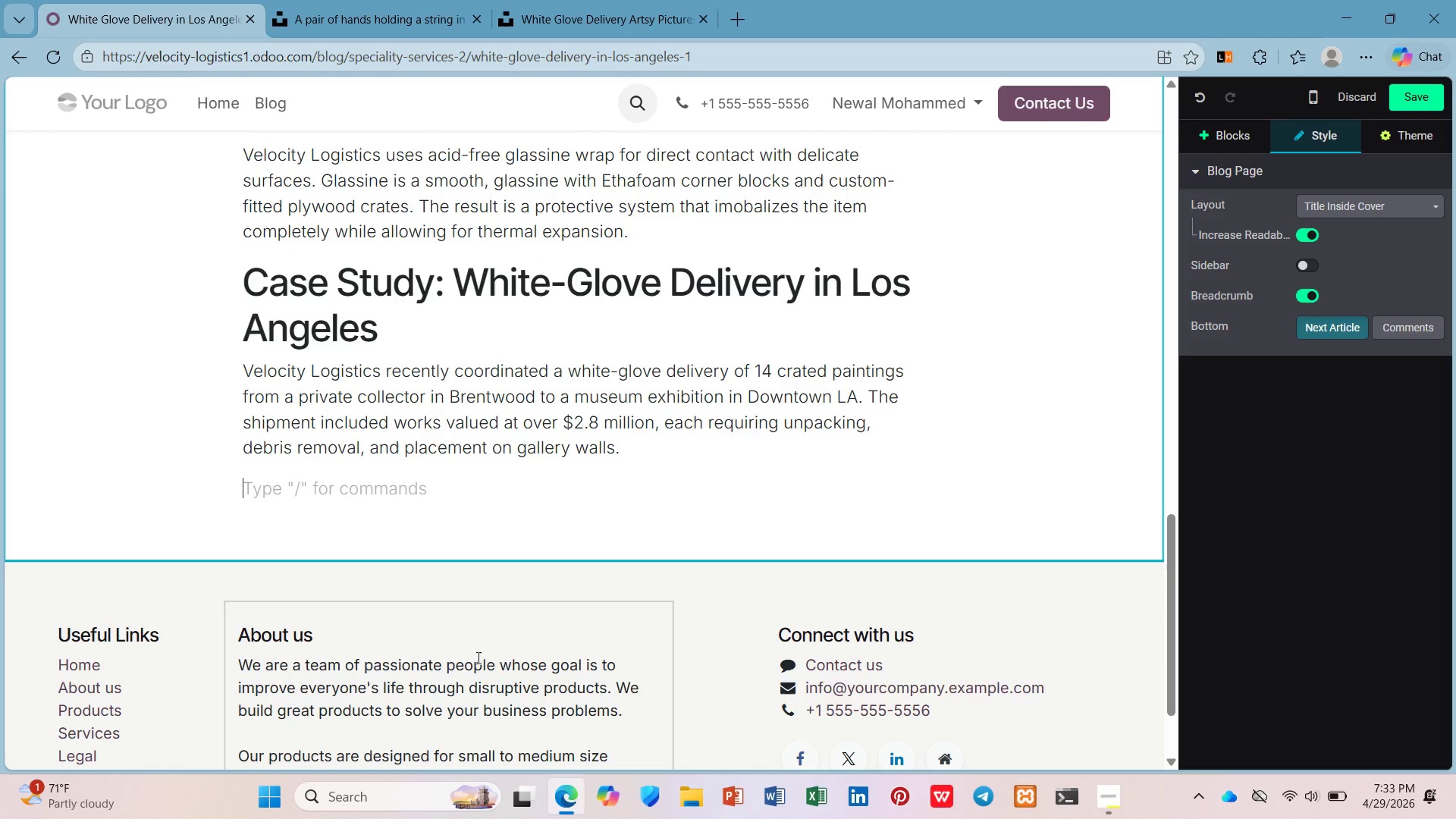 
type(Our-two )
key(Backspace)
key(Backspace)
key(Backspace)
key(Backspace)
key(Backspace)
type( two-prson team completed a pre-delivry site survey, identifies )
 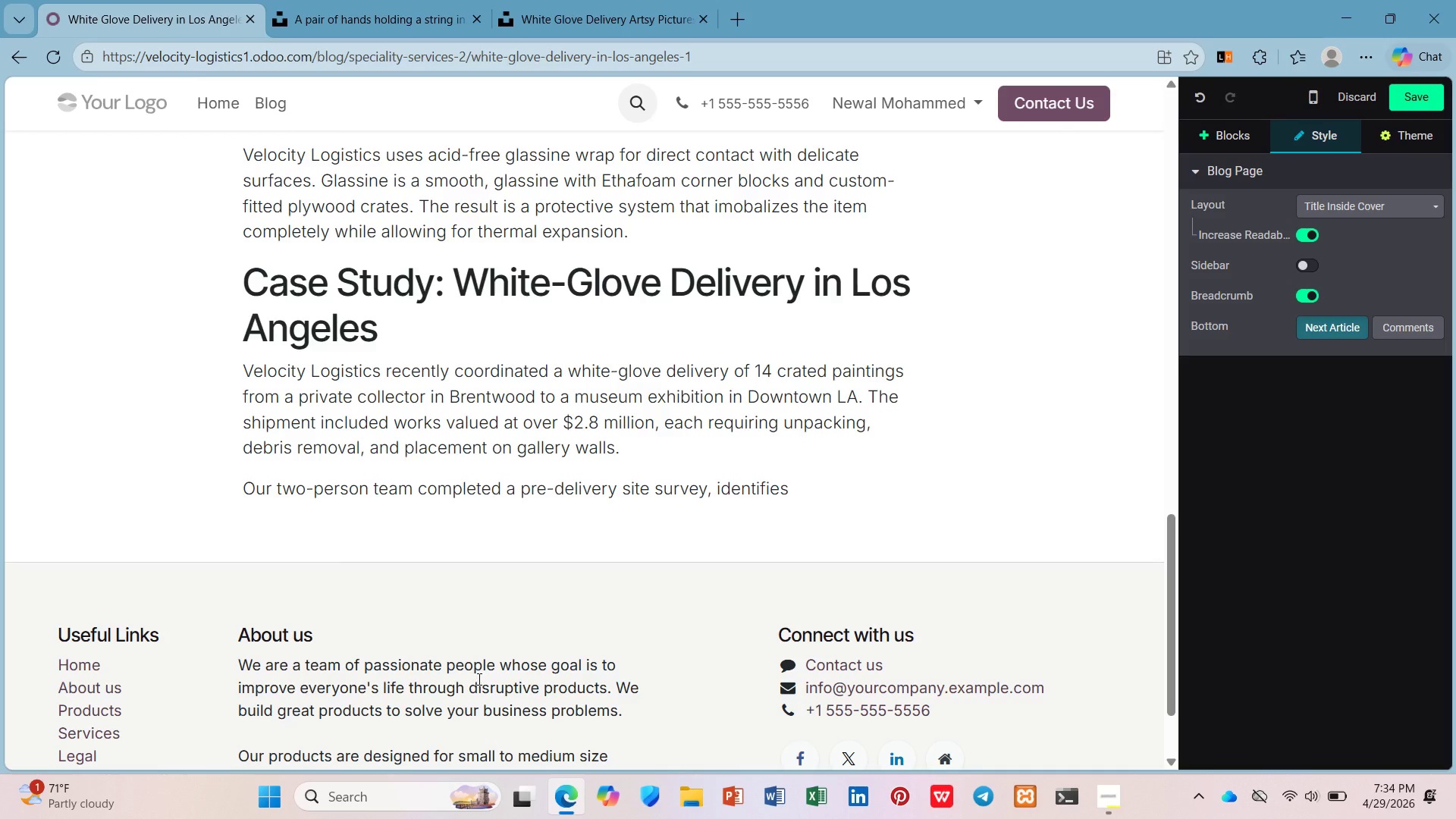 
wait(48.8)
 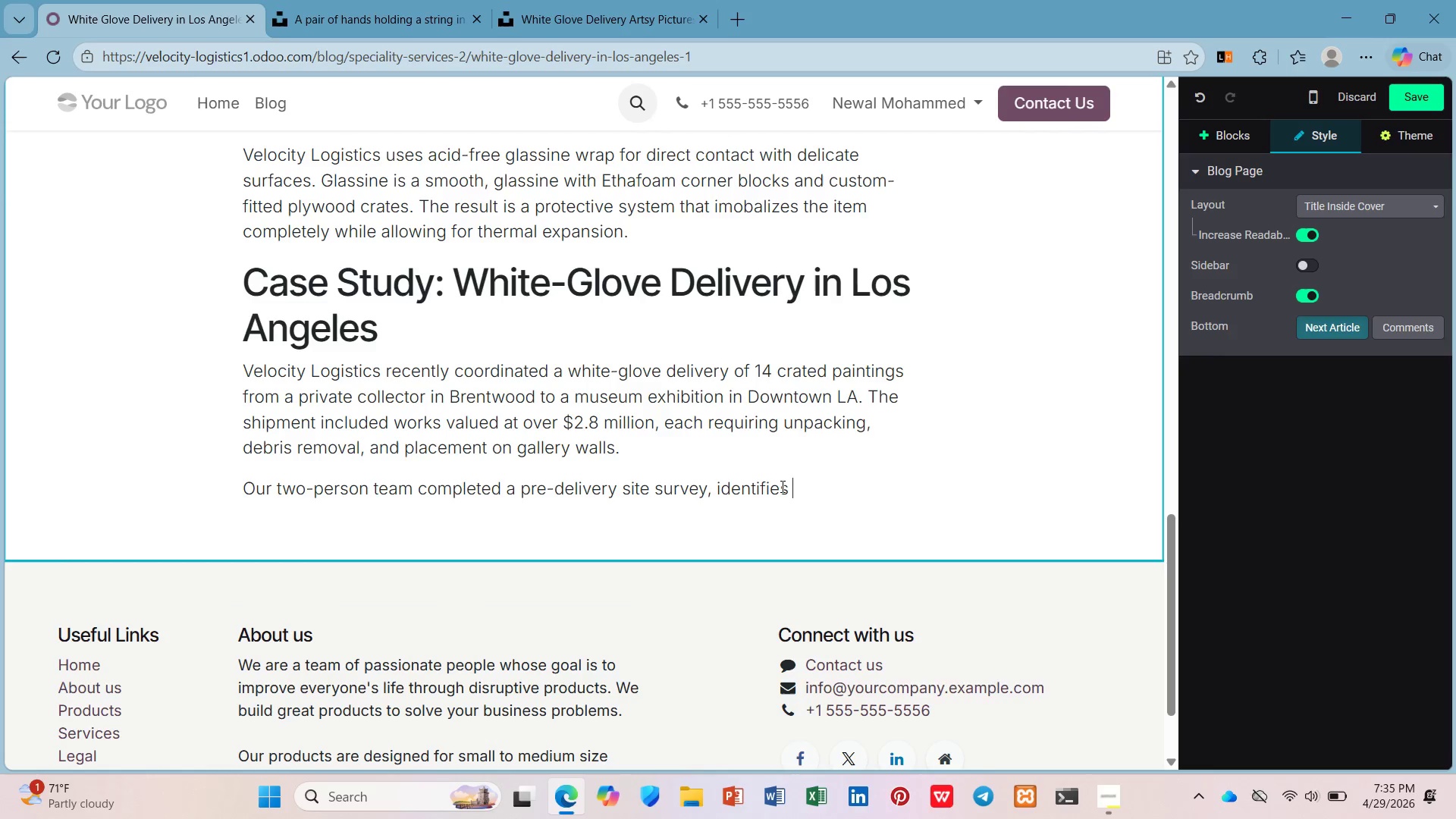 
type(freight elevator dimensions, and scheduled delivery during off-hous to avoid lobby congestion. Each crate was p)
key(Backspace)
type(opened on-site, inspt)
key(Backspace)
type(ected agai)
 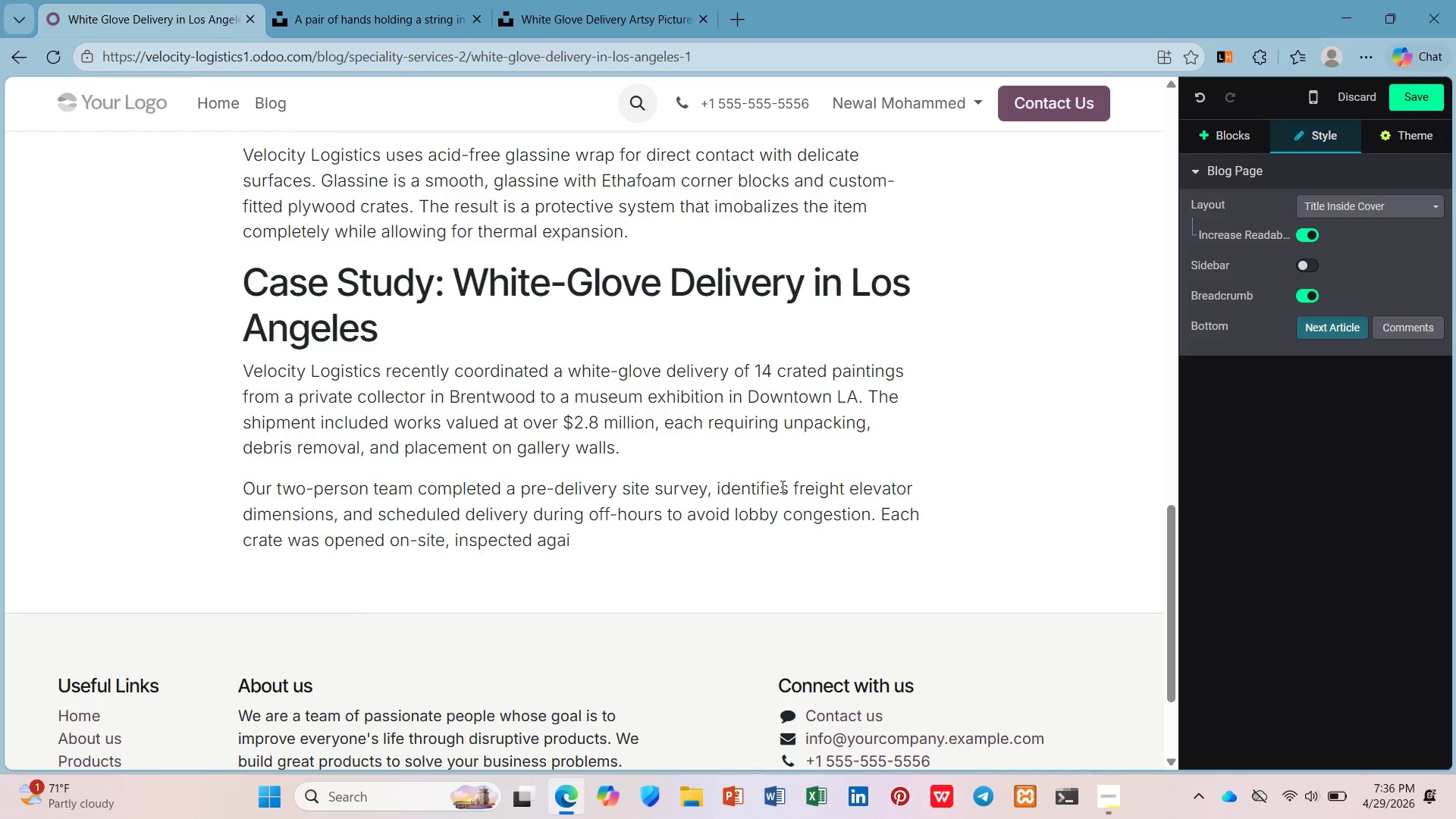 
wait(22.09)
 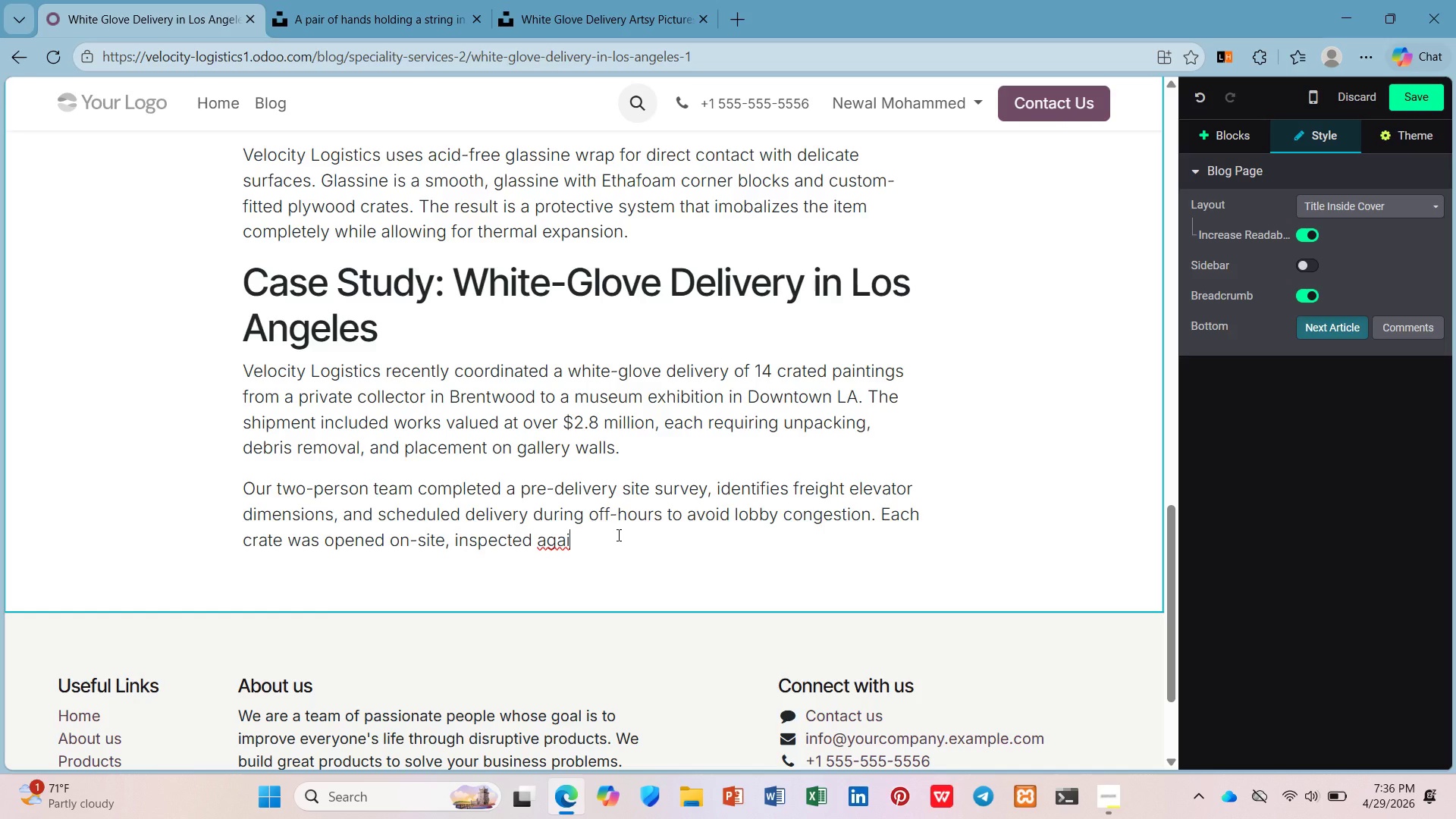 
key(N)
 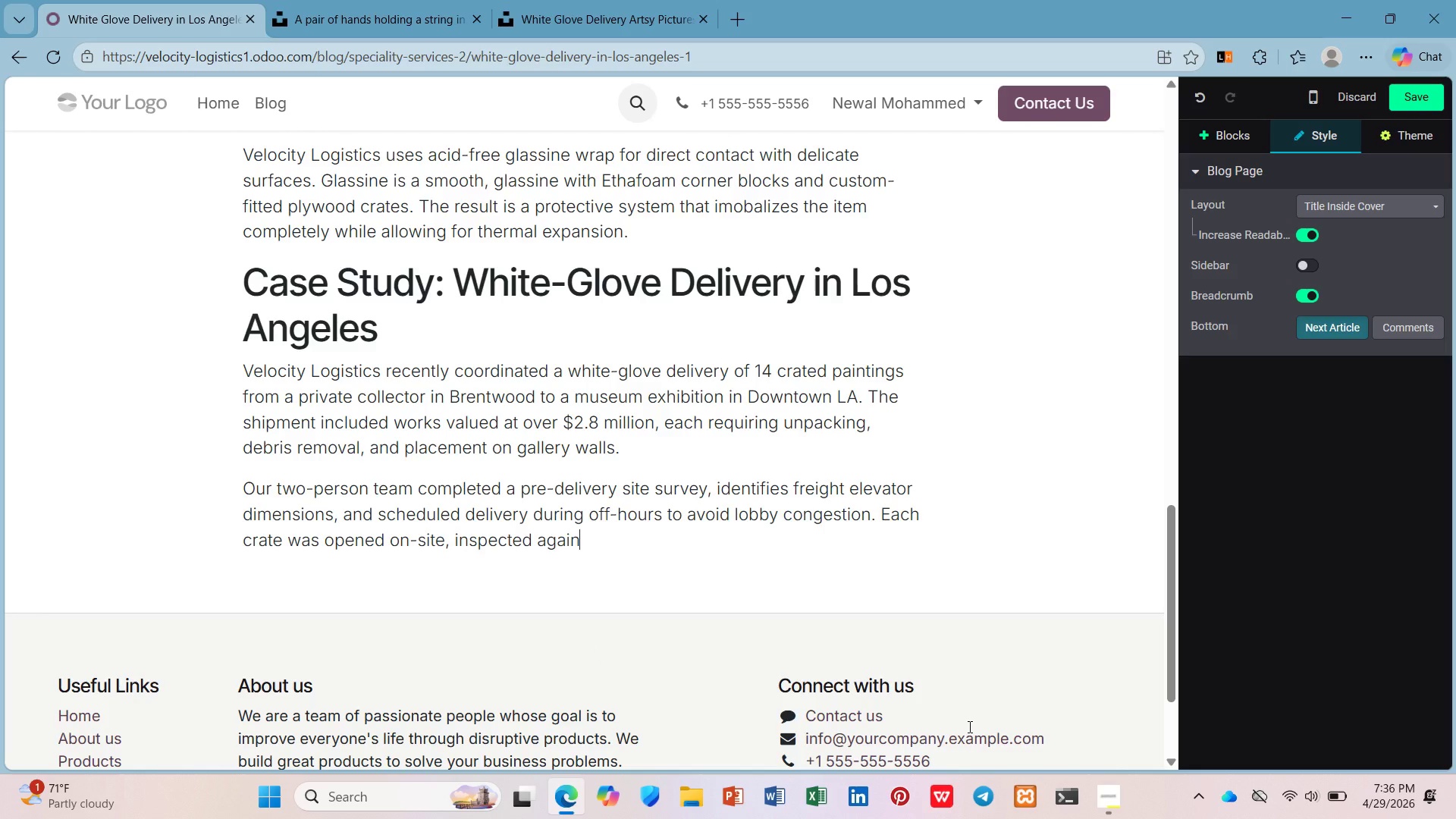 
key(Space)
 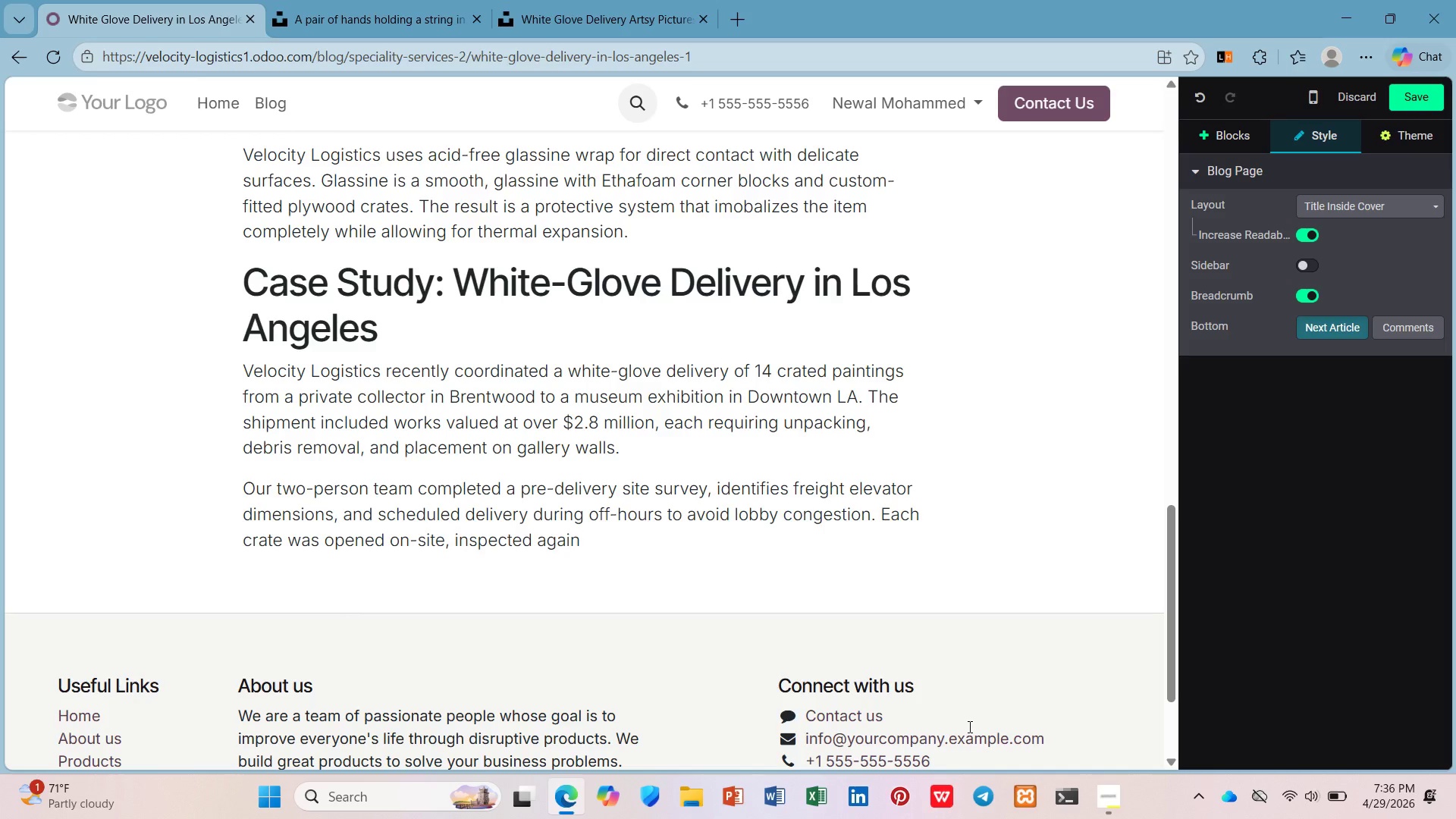 
wait(23.45)
 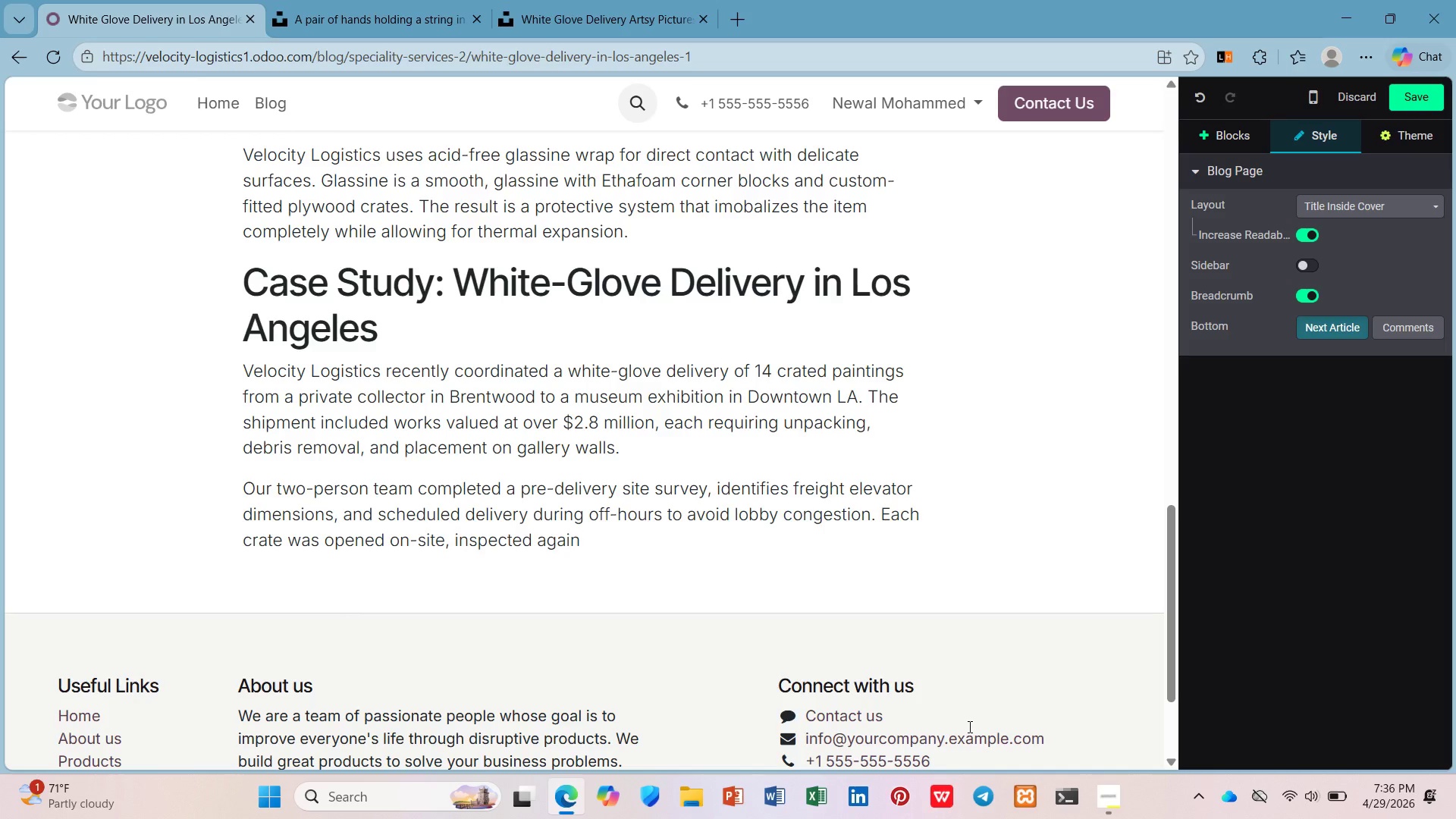 
type(condition repotd, and positioned according to curvator)
key(Backspace)
key(Backspace)
key(Backspace)
key(Backspace)
key(Backspace)
type(ator spe)
 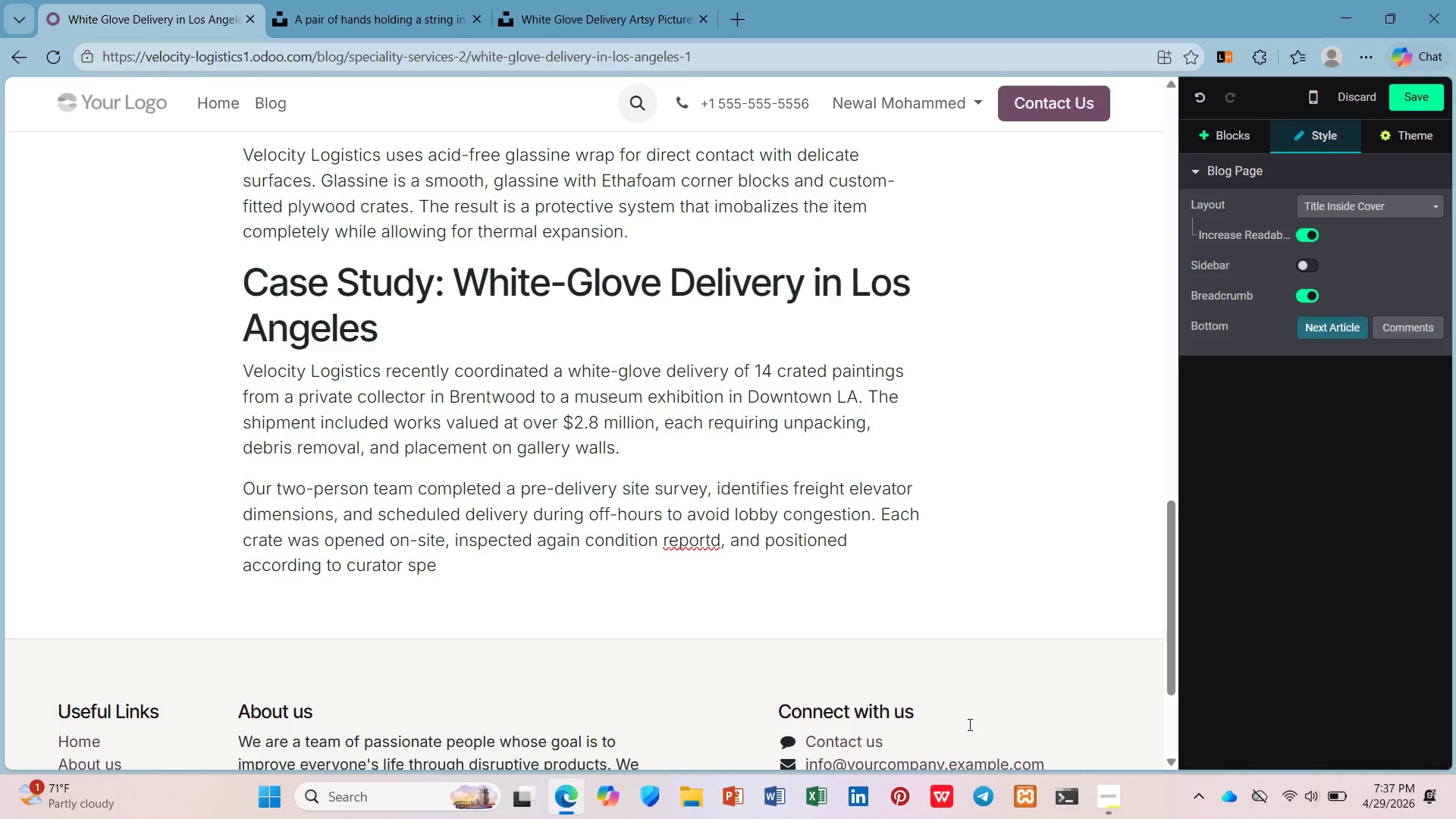 
wait(36.11)
 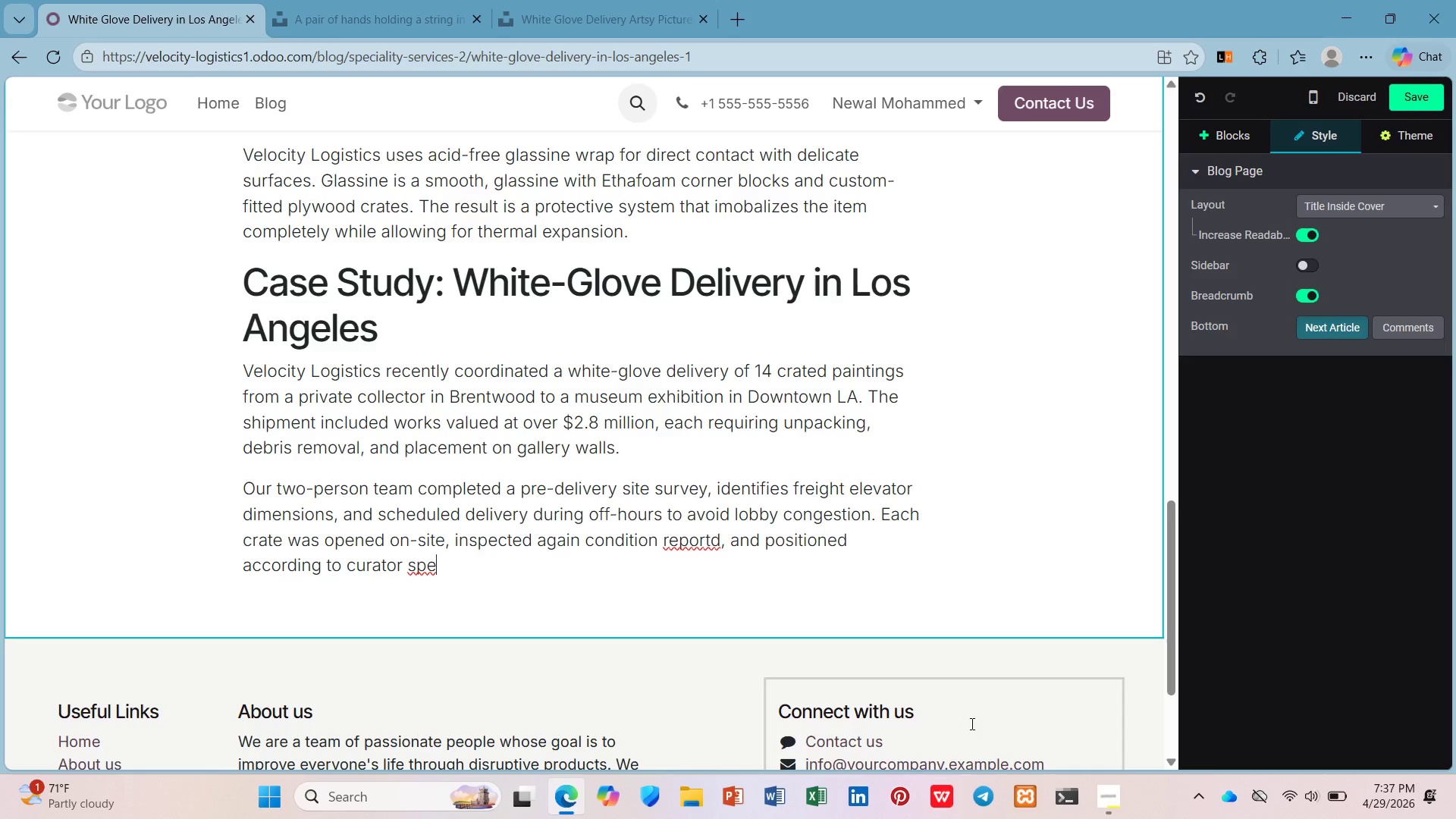 
left_click([694, 529])
 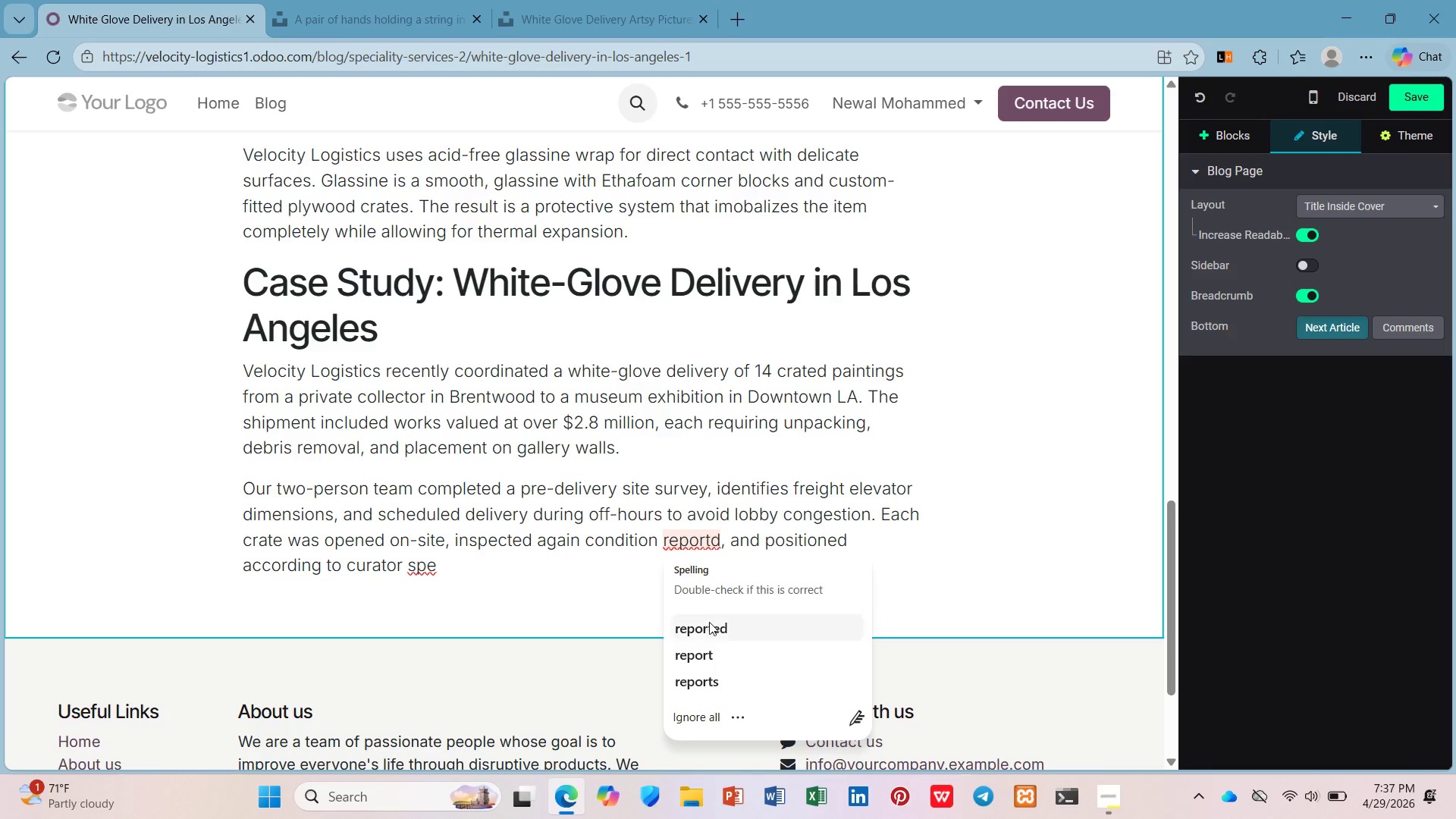 
left_click([709, 623])
 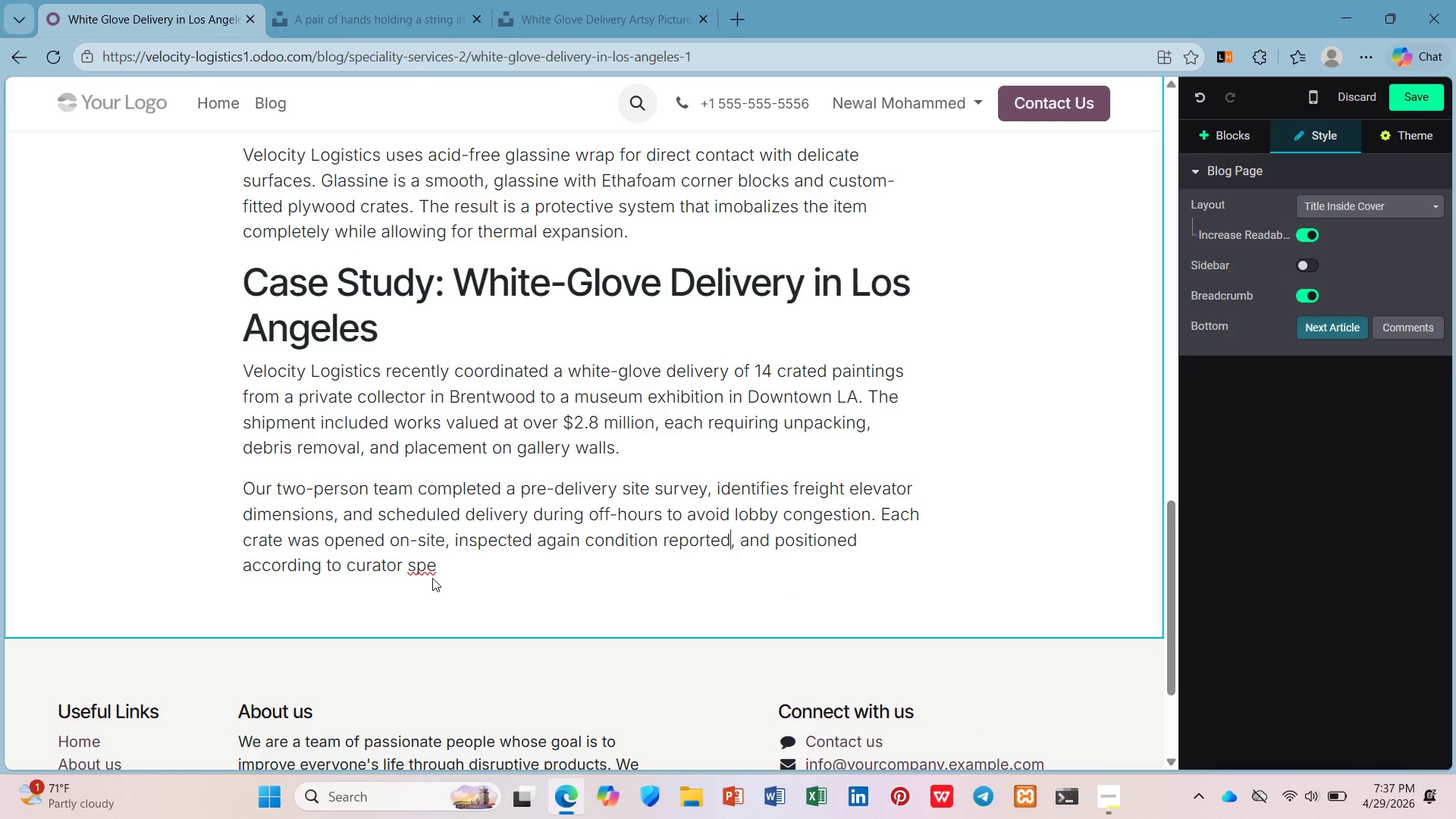 
left_click([447, 572])
 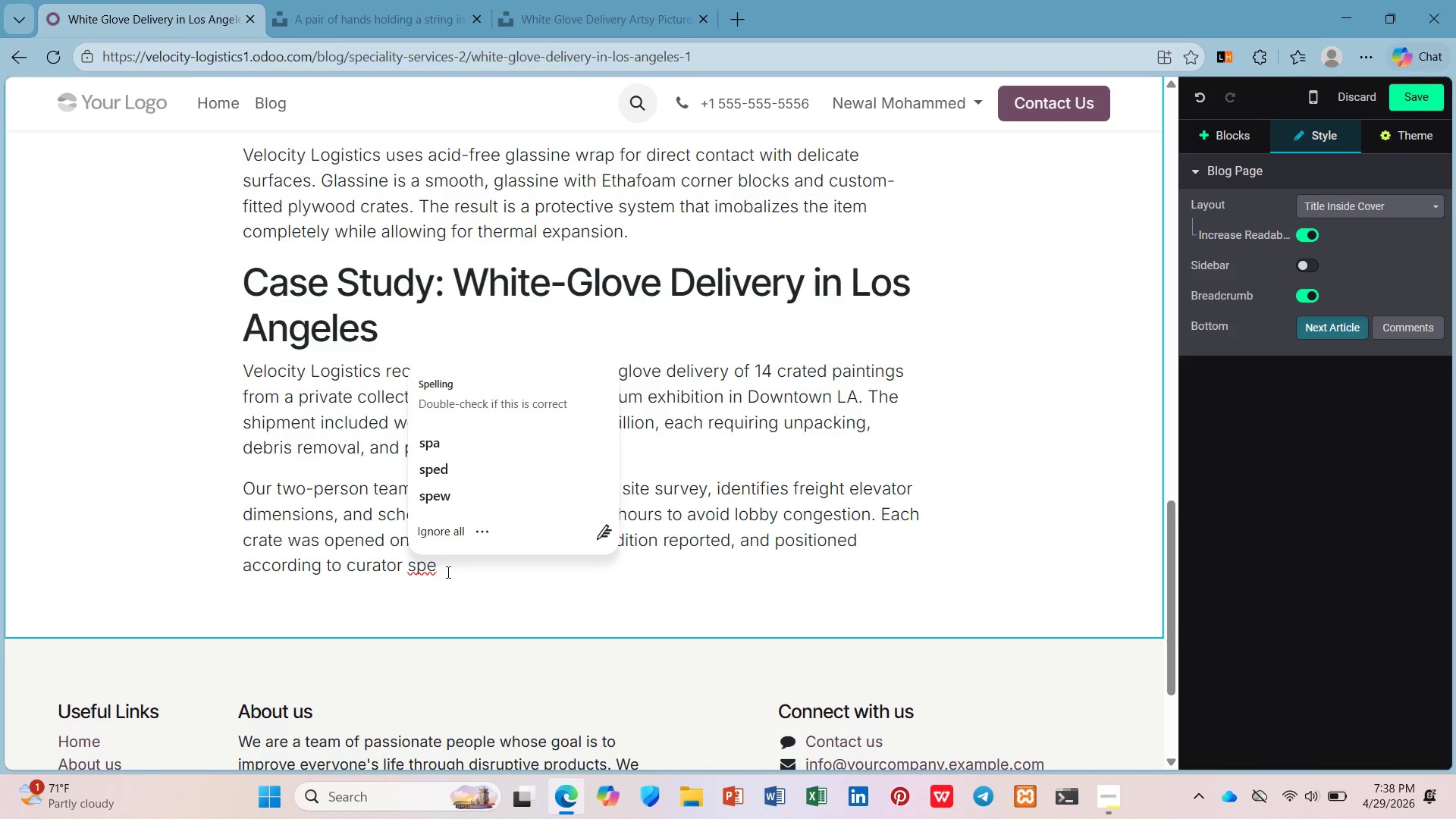 
wait(31.92)
 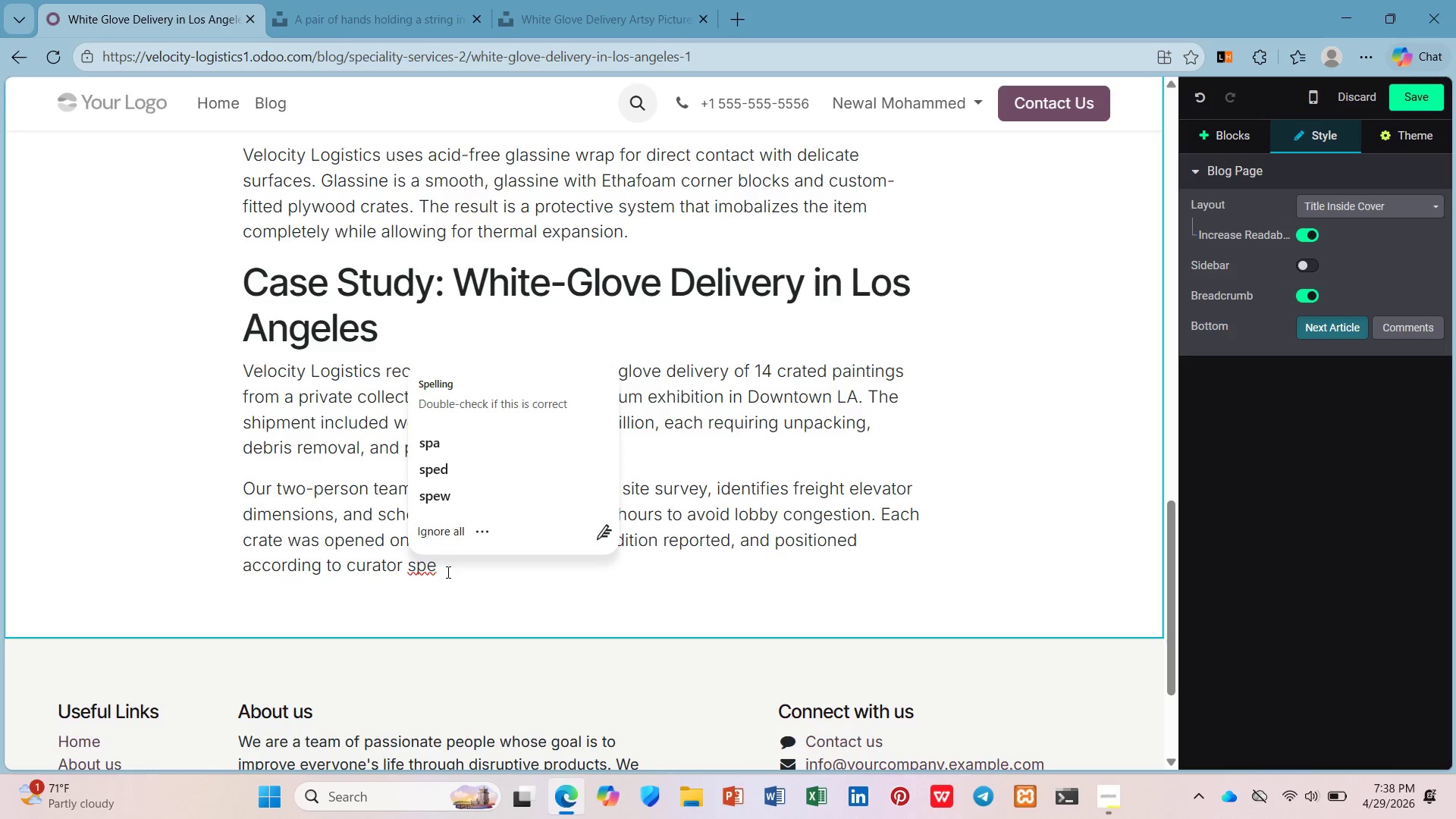 
left_click([447, 572])
 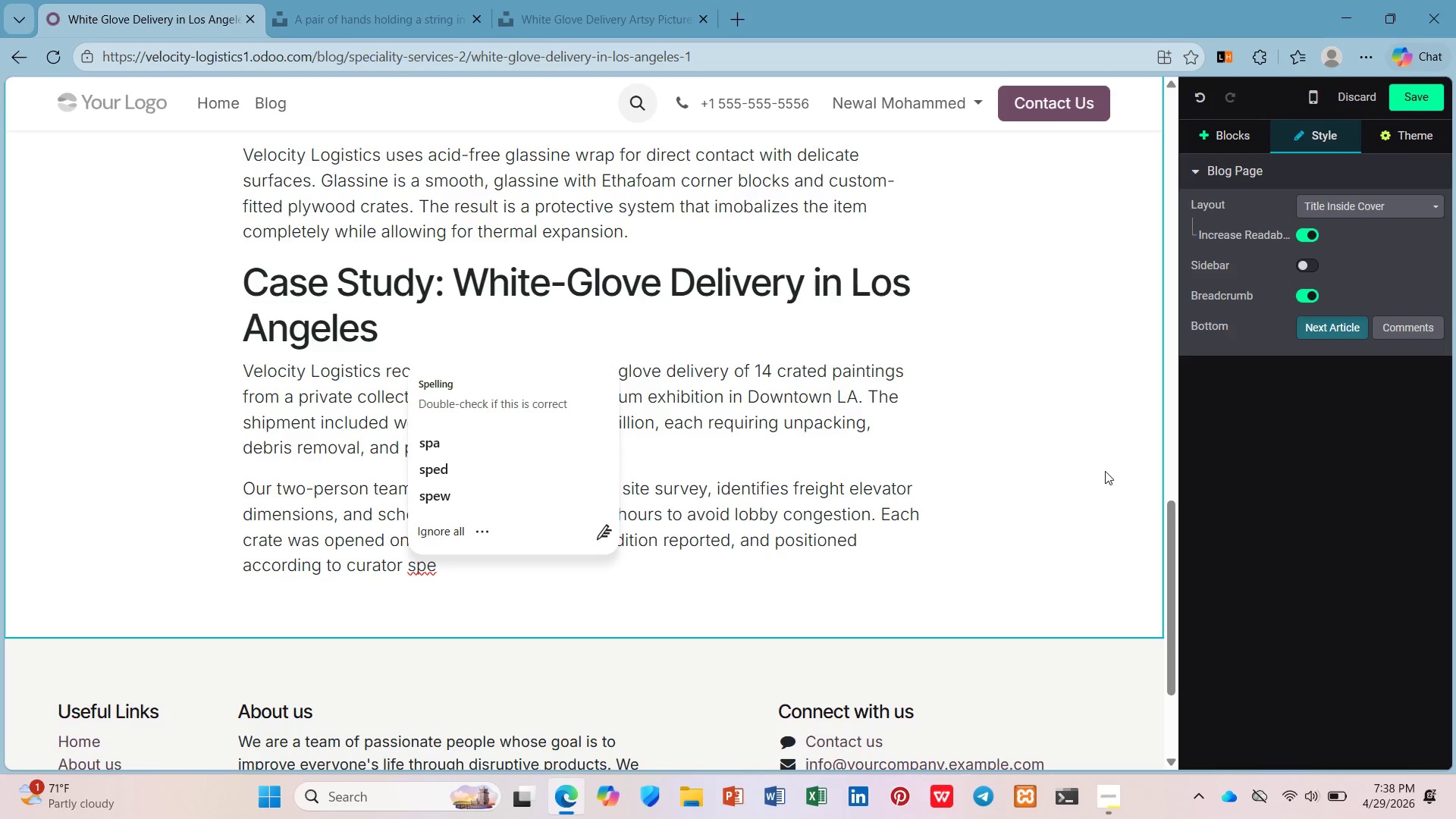 
left_click([827, 497])
 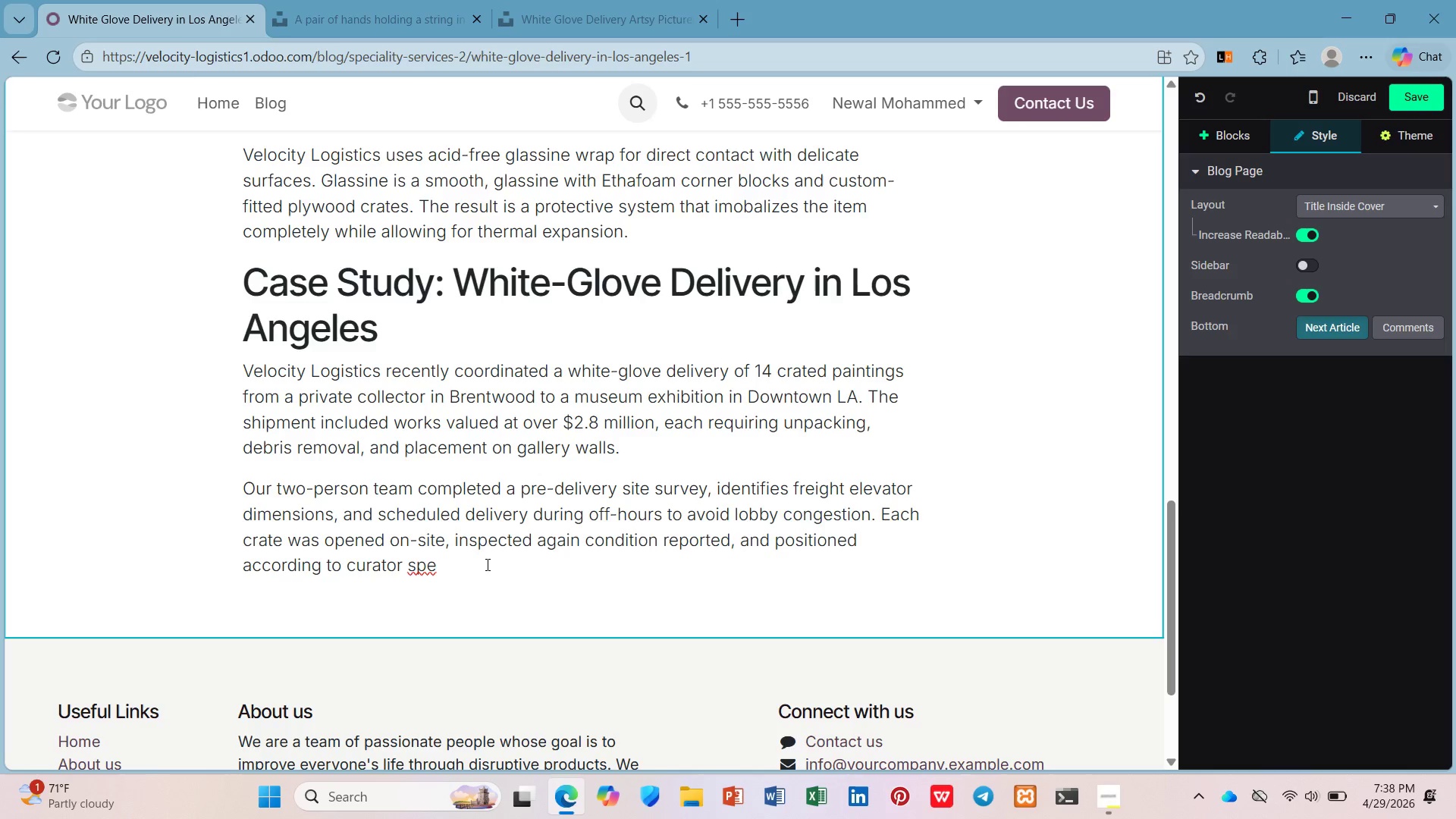 
left_click([469, 568])
 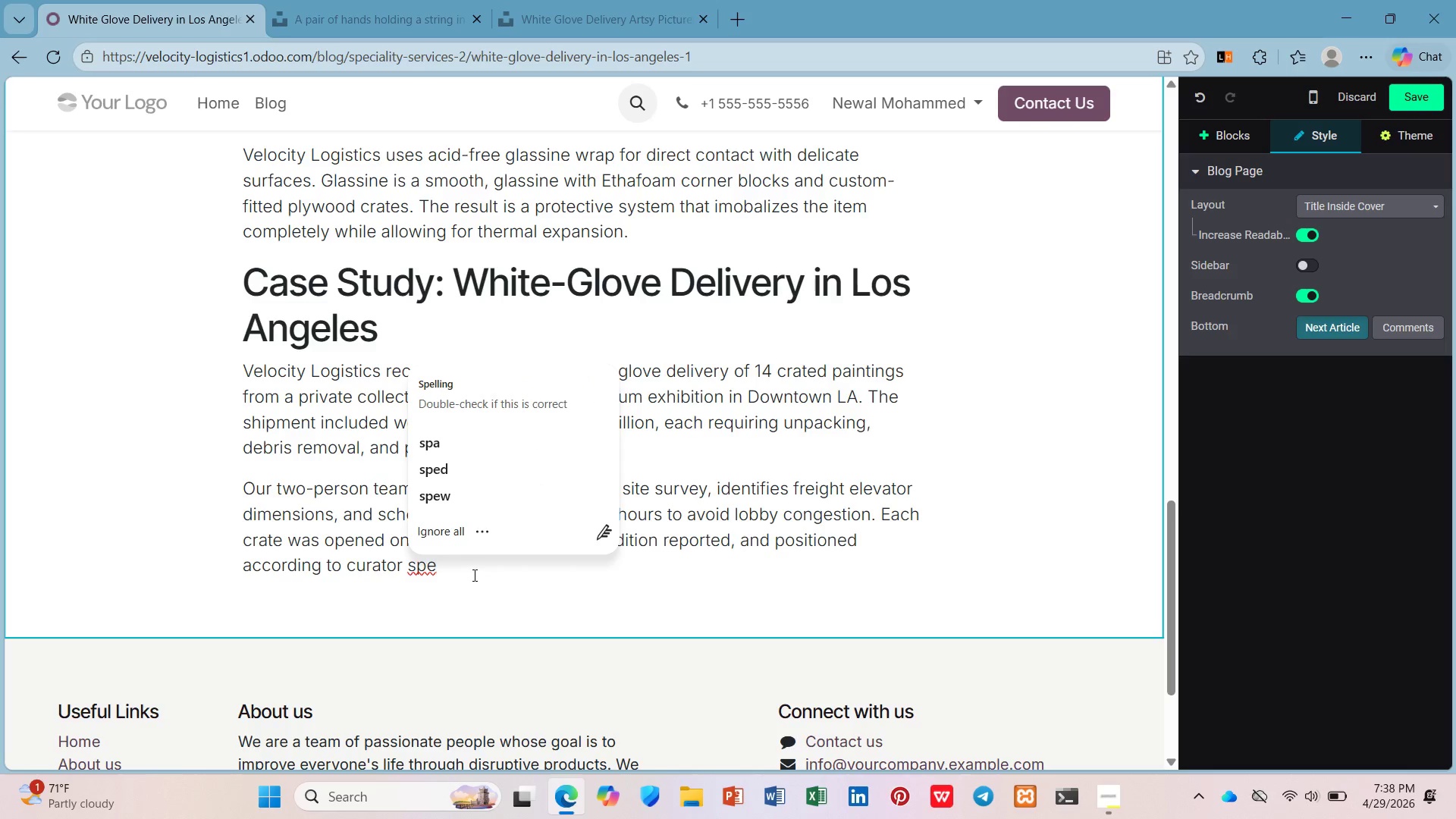 
wait(6.33)
 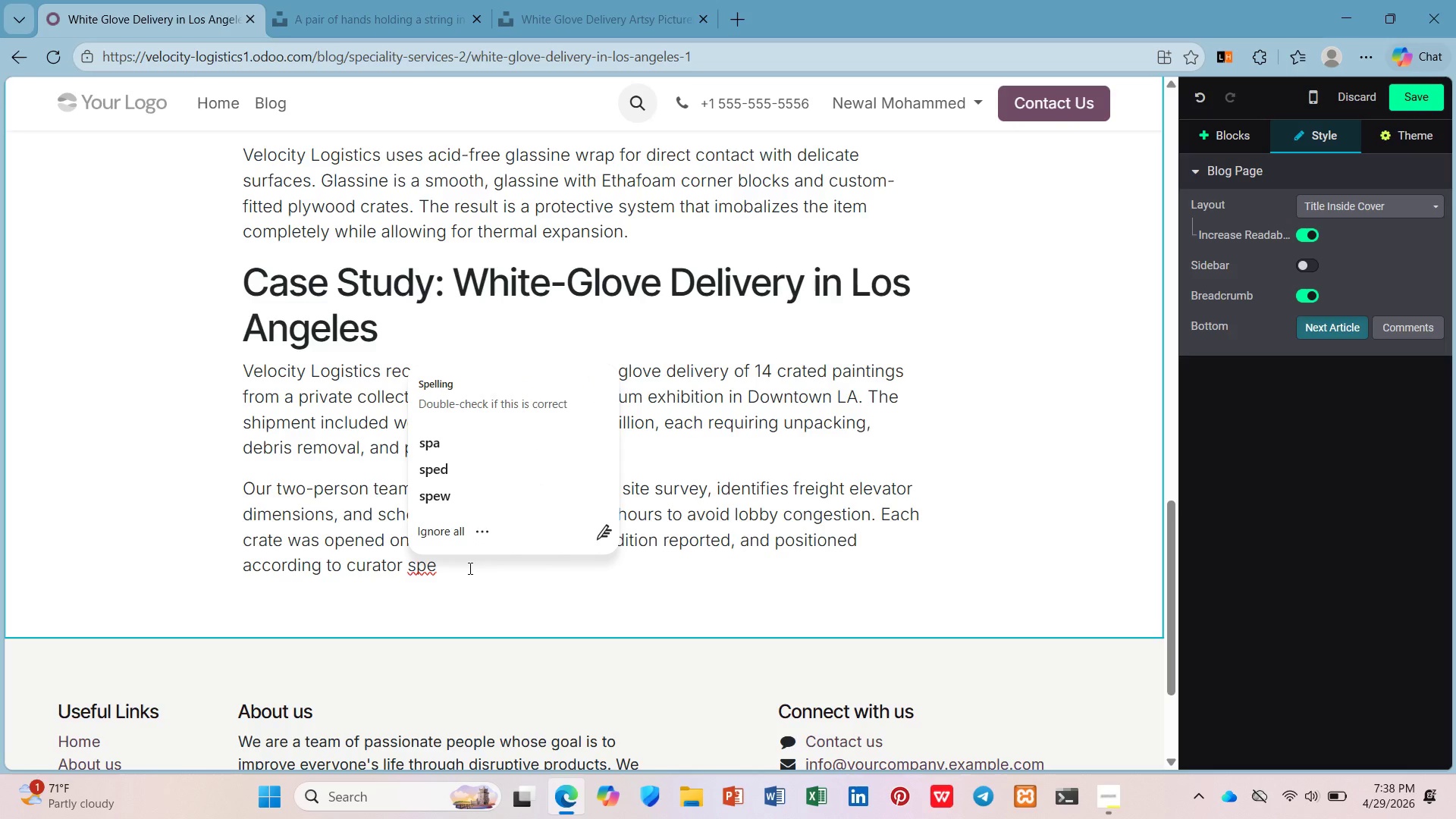 
type(cification.)
 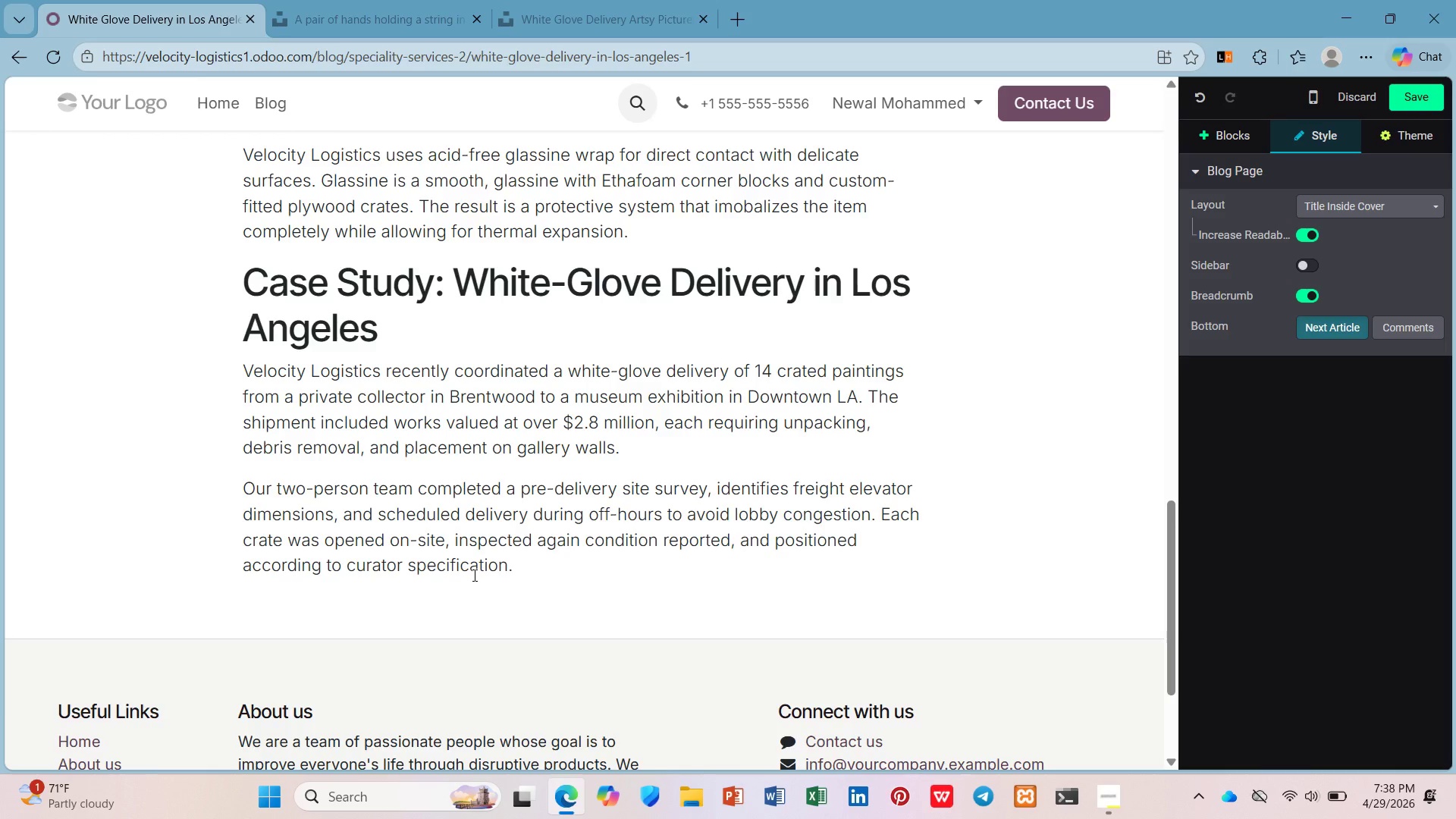 
key(Enter)
 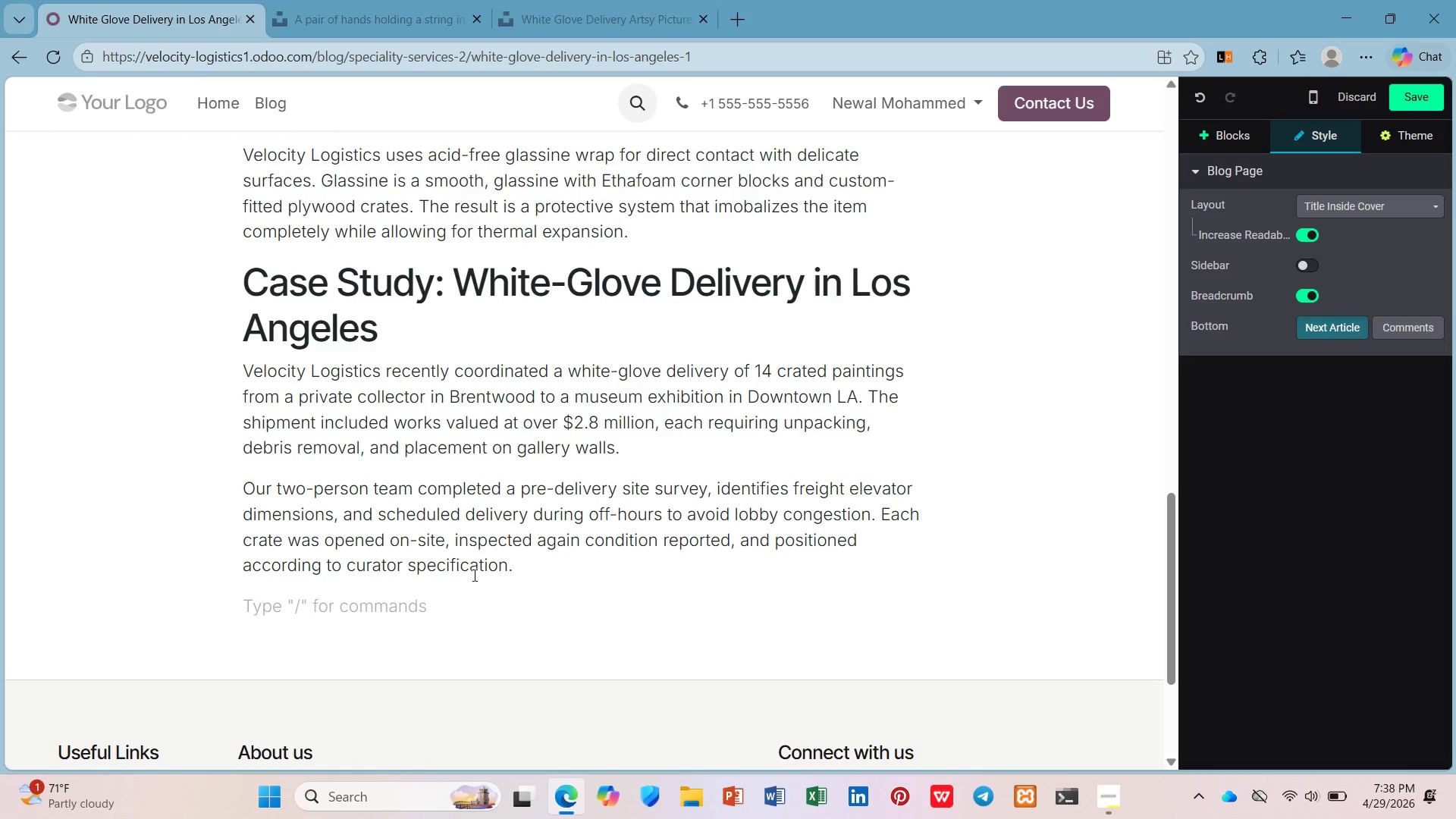 
type(We ues)
key(Backspace)
key(Backspace)
type(sed acid-free glassine wrap t protect frs)
key(Backspace)
type(ames during handling, and each painting was photographed before and after pa)
key(Backspace)
type(lacement. The entire process took four hours - with zero damaged )
key(Backspace)
key(Backspace)
type( and a )
 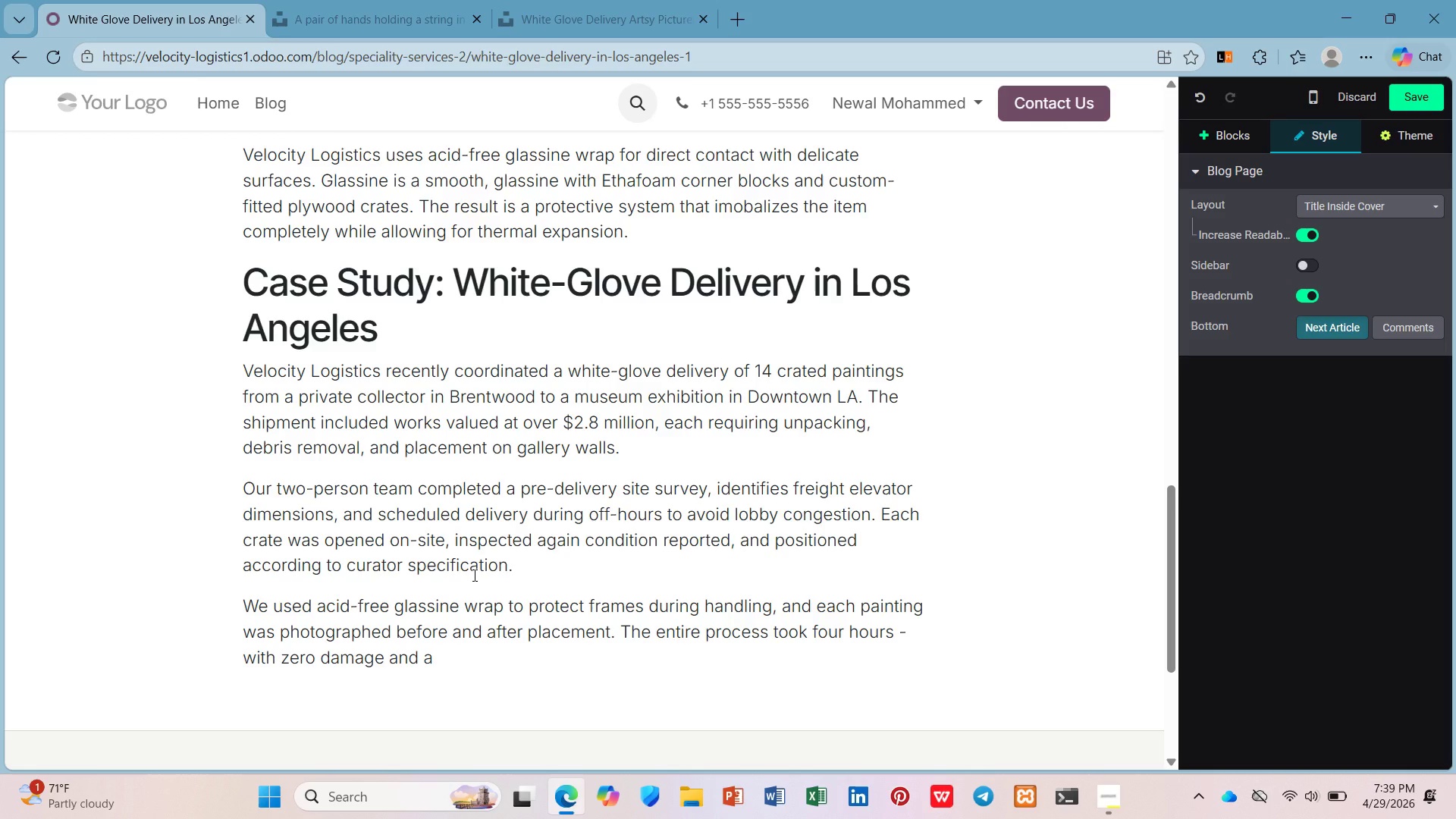 
type(signed )
 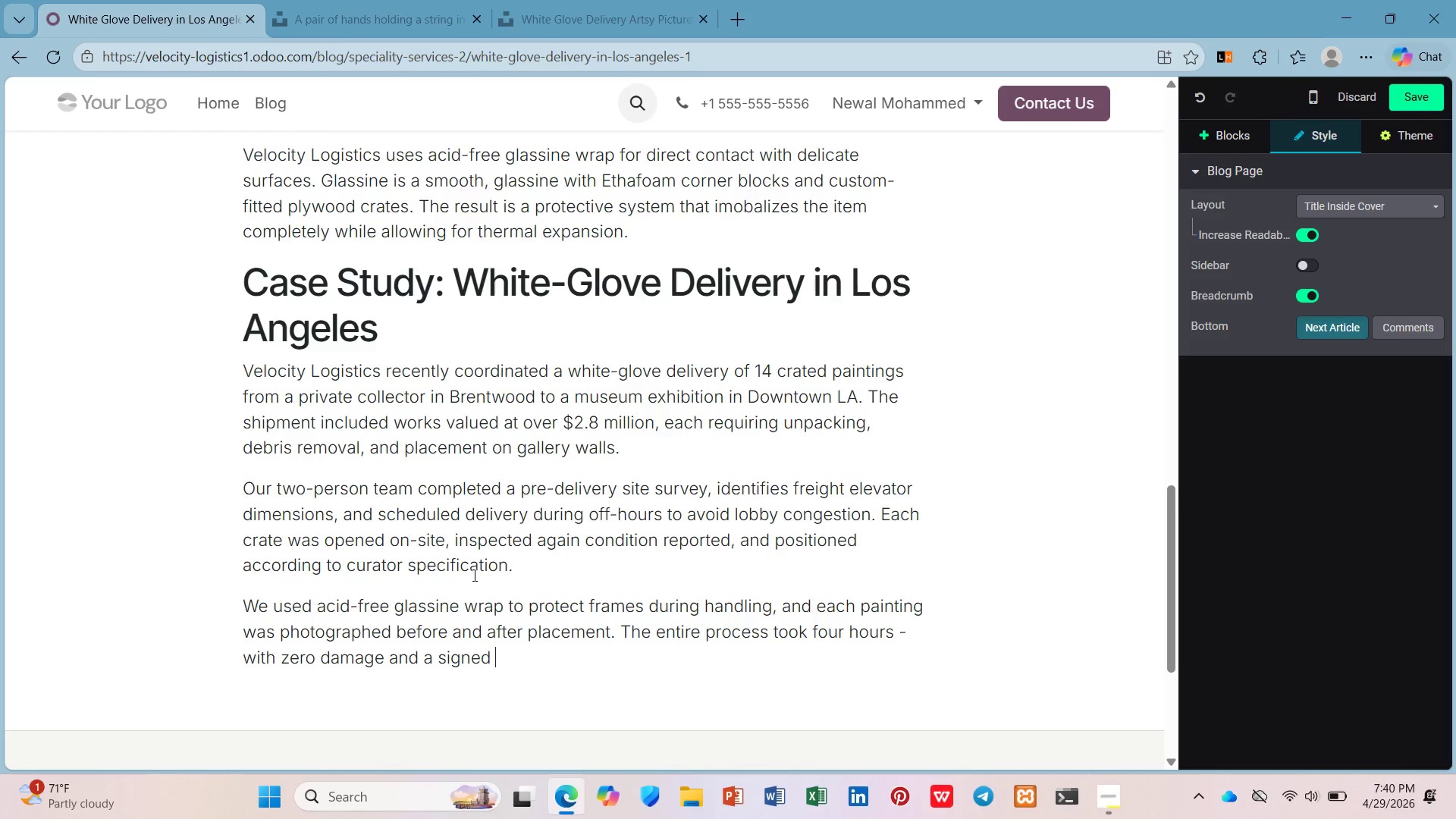 
wait(8.3)
 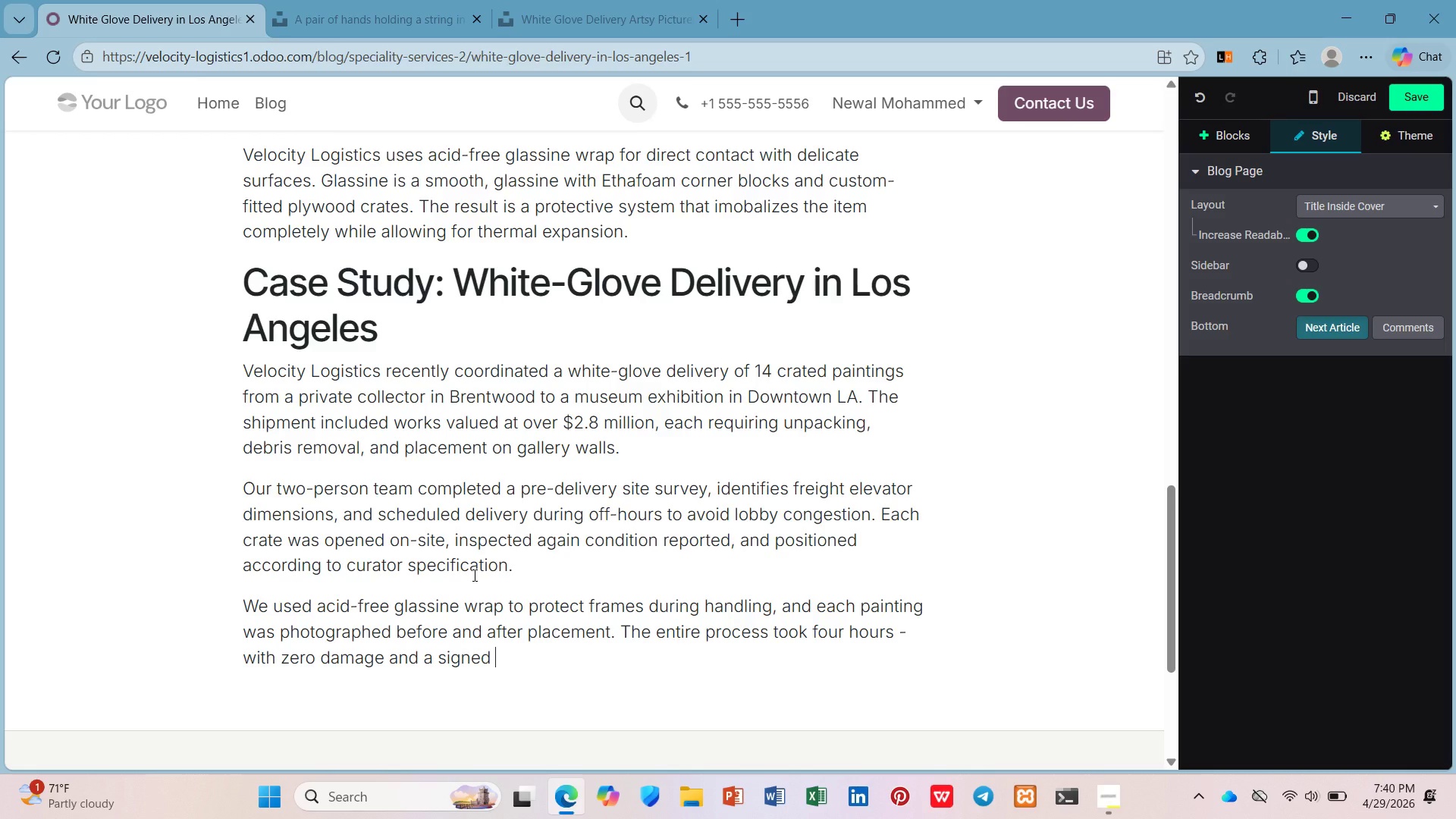 
type(acceptance from)
key(Backspace)
key(Backspace)
key(Backspace)
type(omr)
key(Backspace)
key(Backspace)
type(rm from ht)
key(Backspace)
key(Backspace)
type(the museum registrar.)
 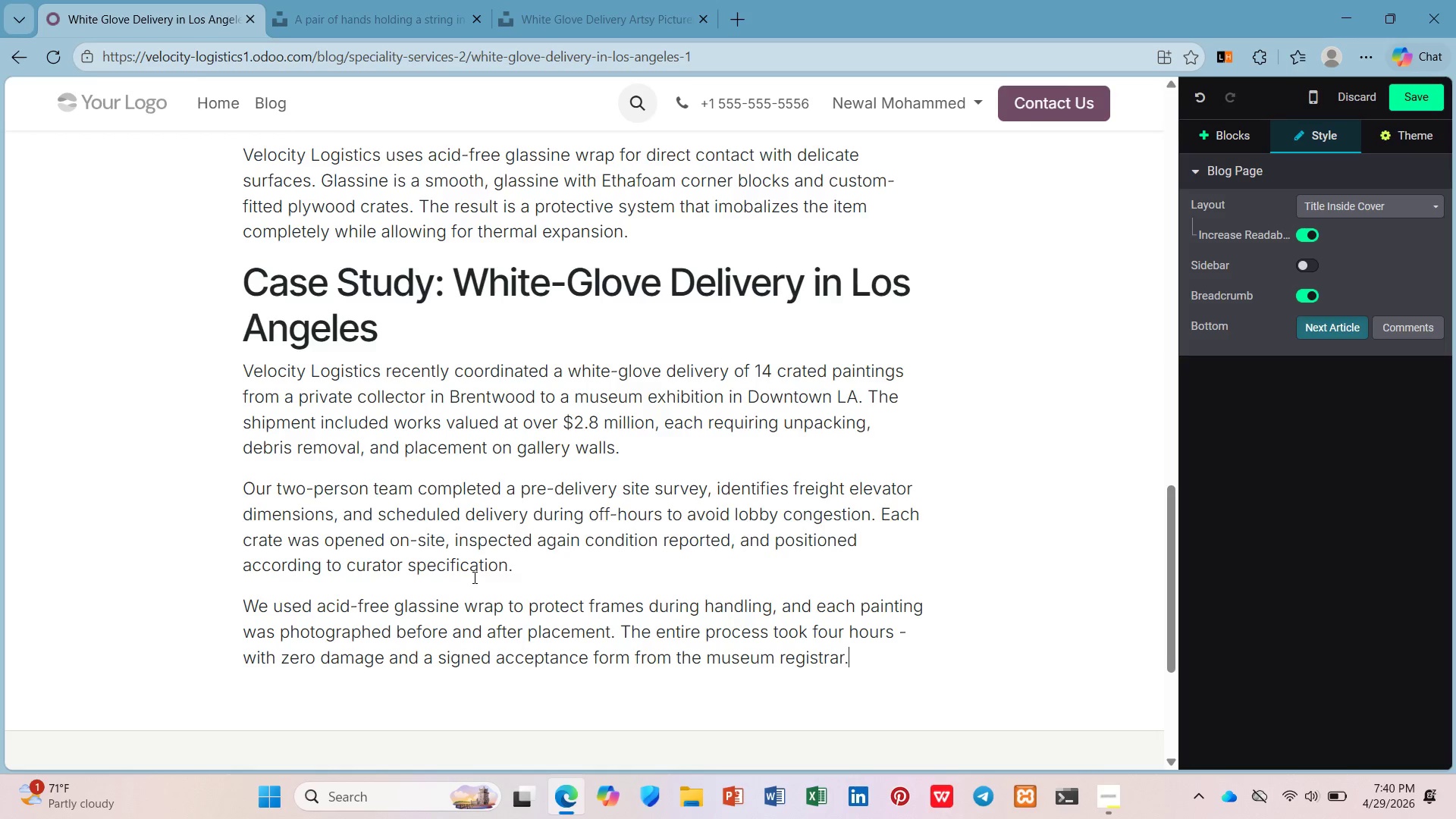 
key(Enter)
 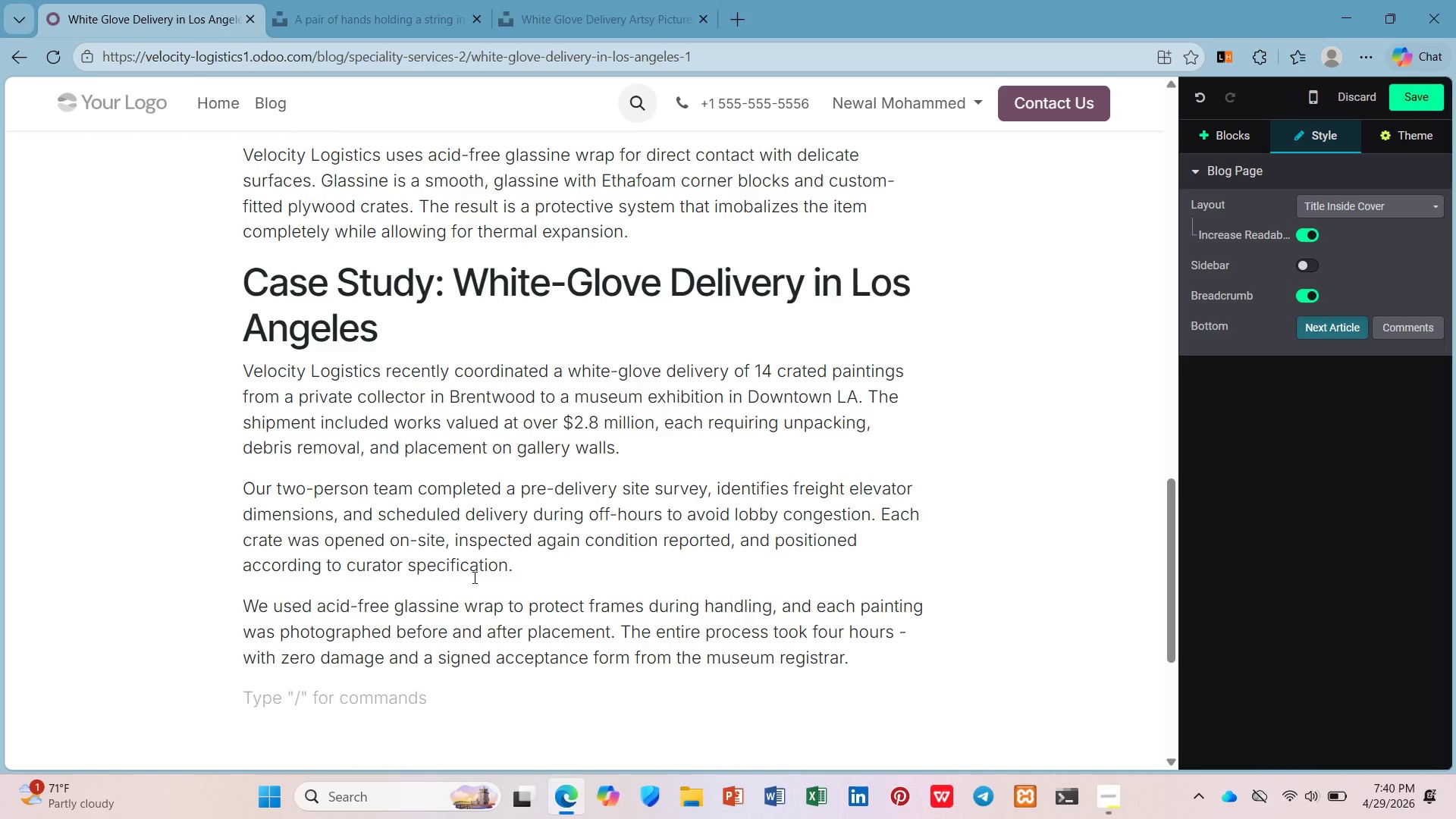 
type(This is t)
key(Backspace)
type(White-glovoe service)
key(Backspace)
 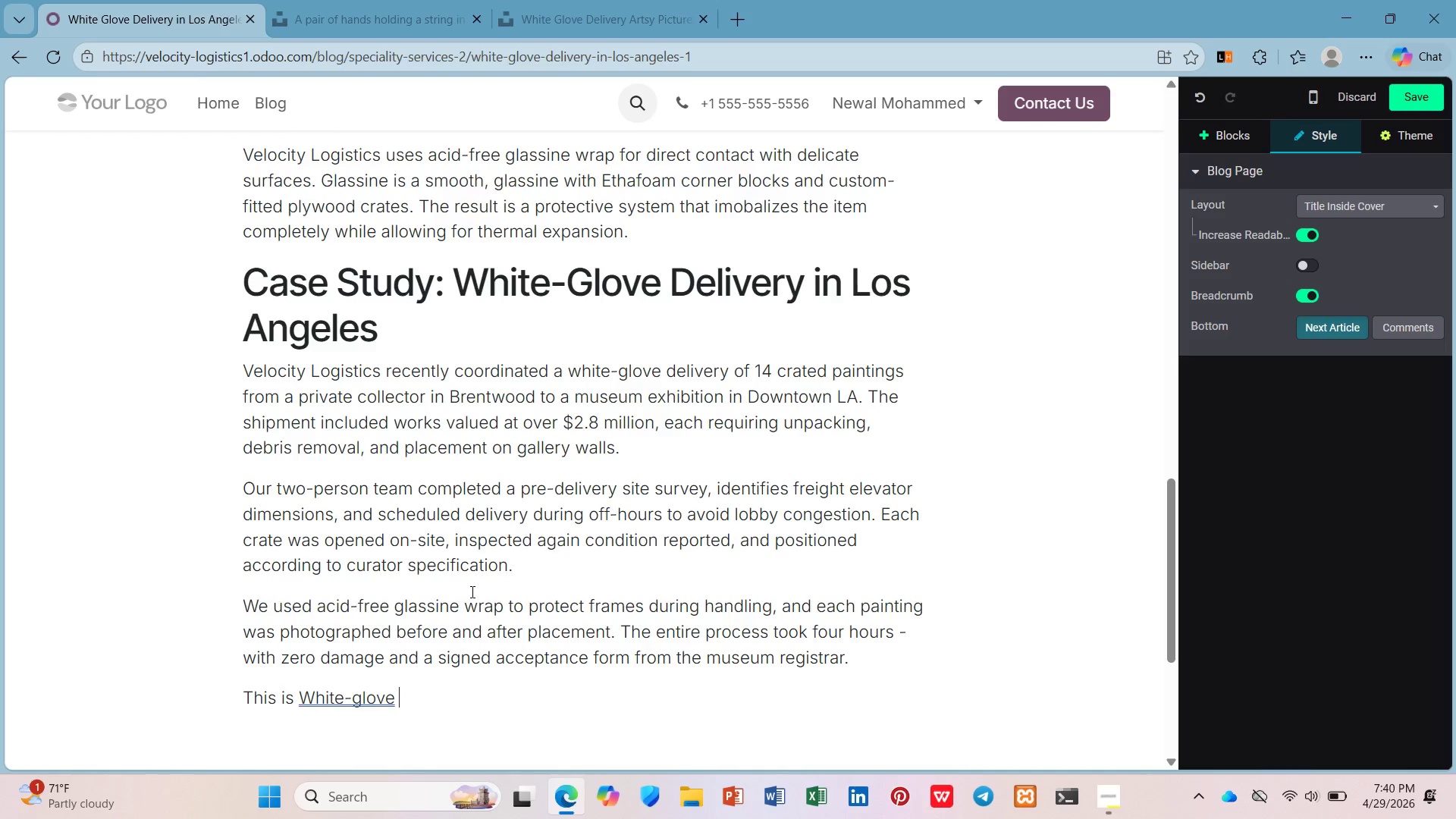 
 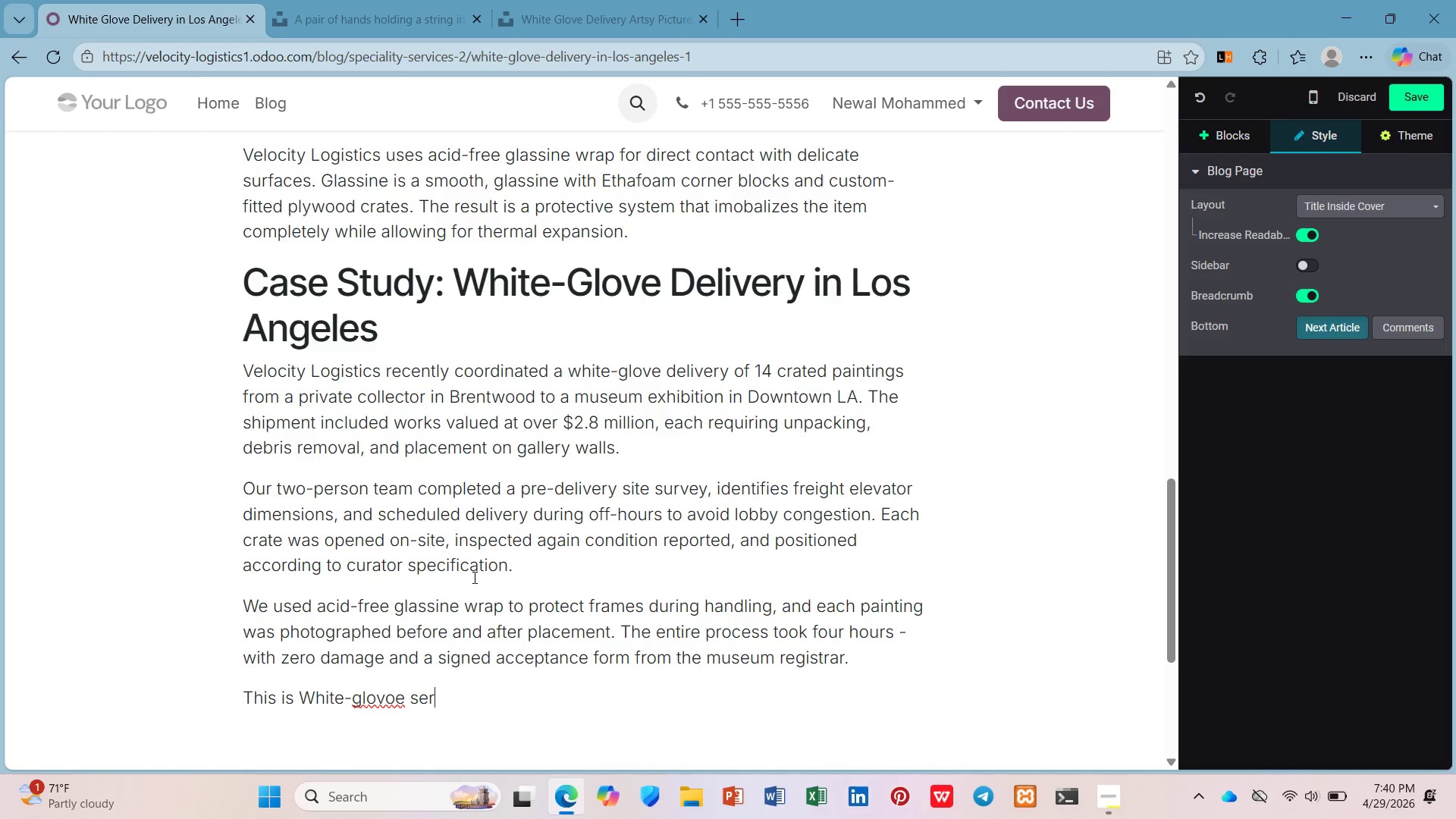 
key(E)
 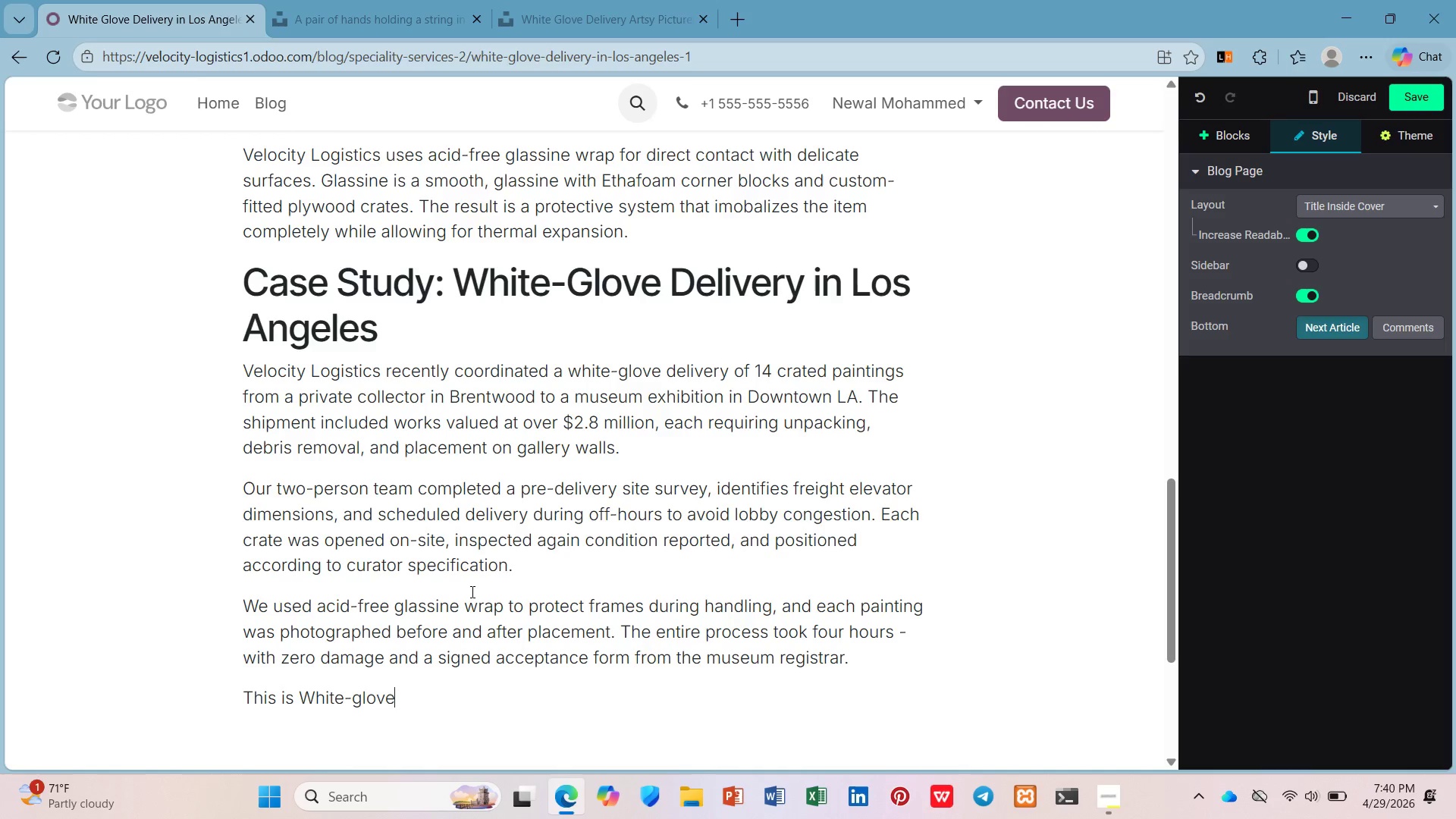 
key(Space)
 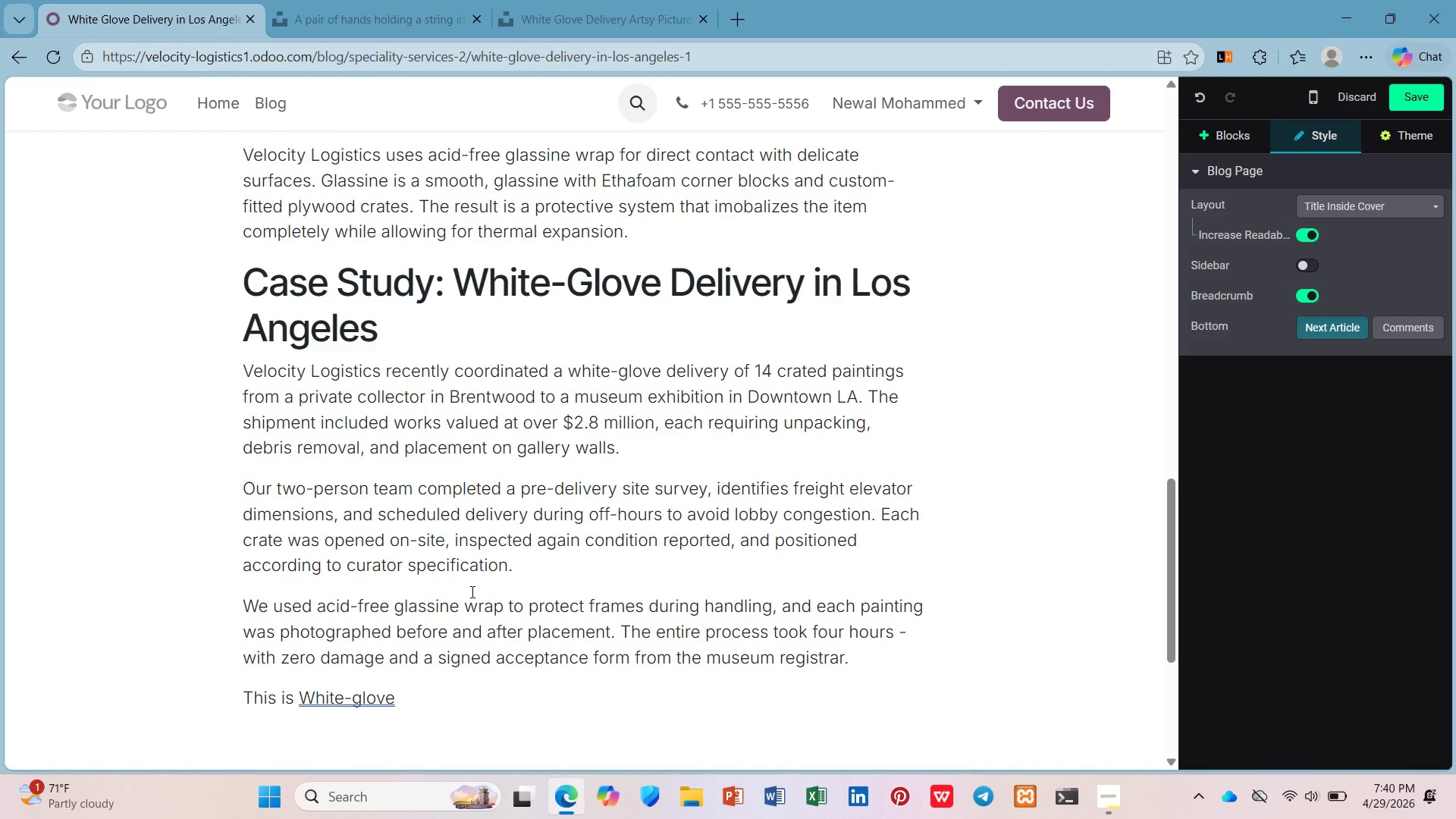 
key(S)
 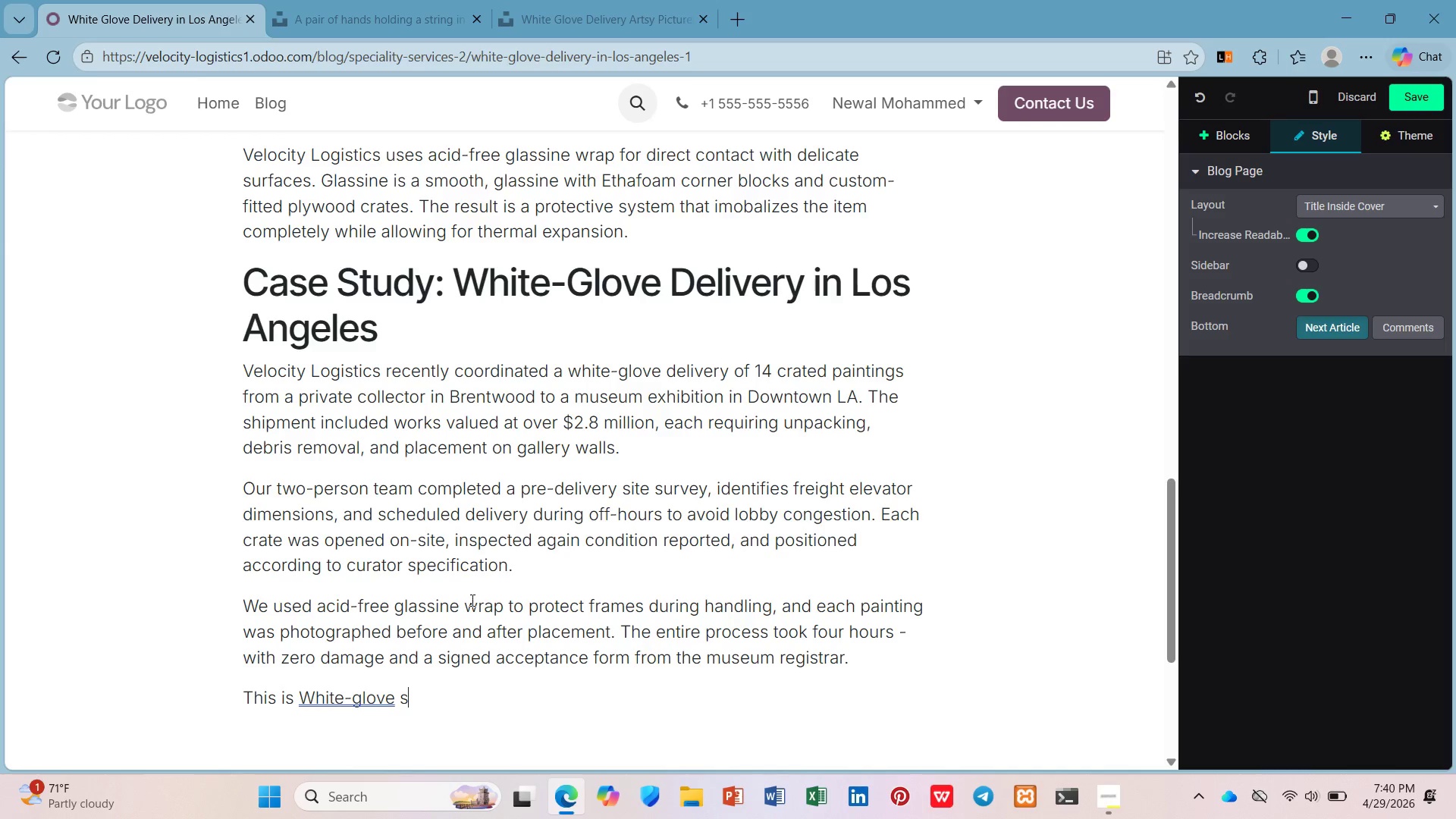 
type(ervice at scale.)
 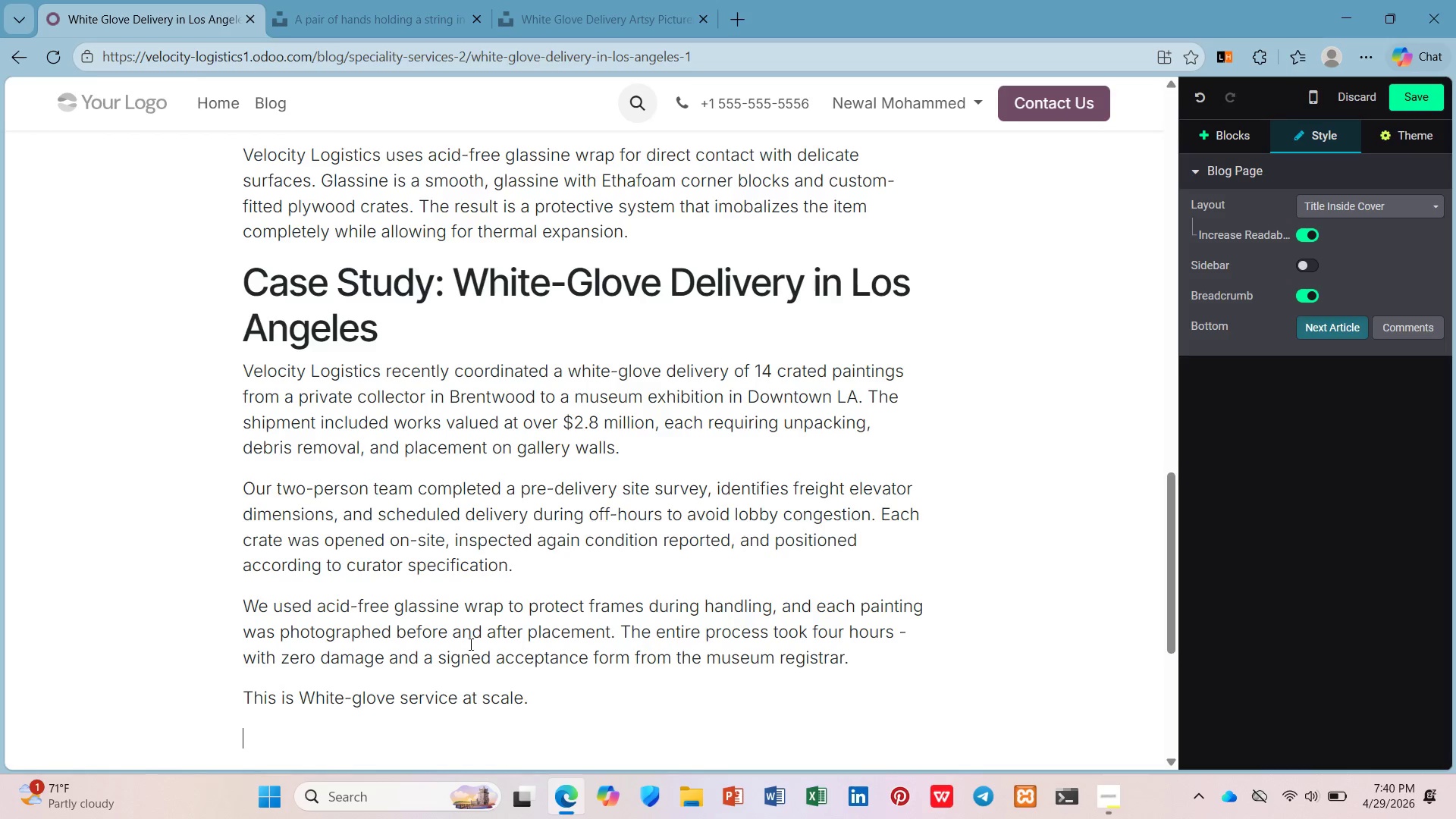 
key(Enter)
 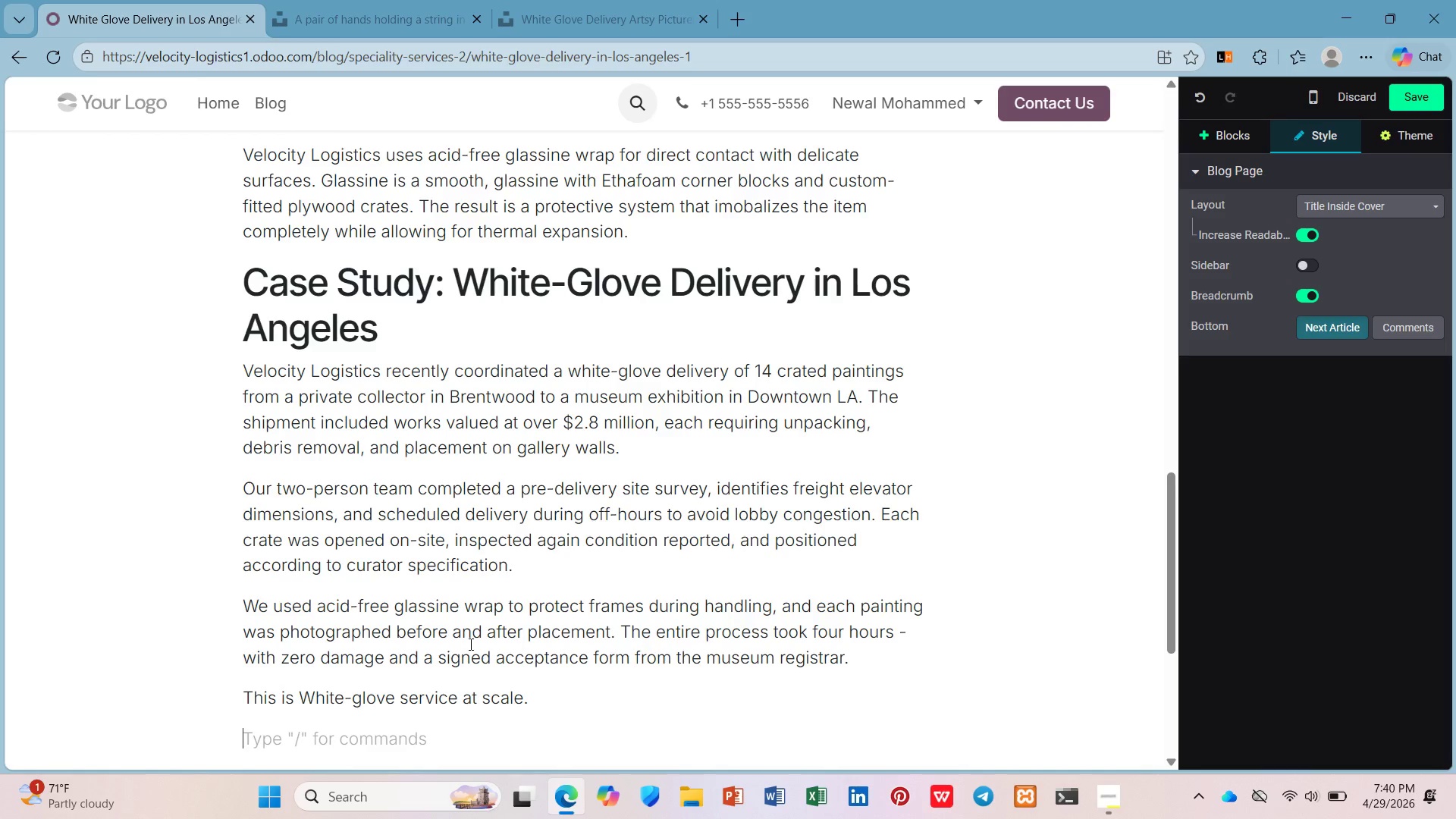 
wait(9.31)
 